 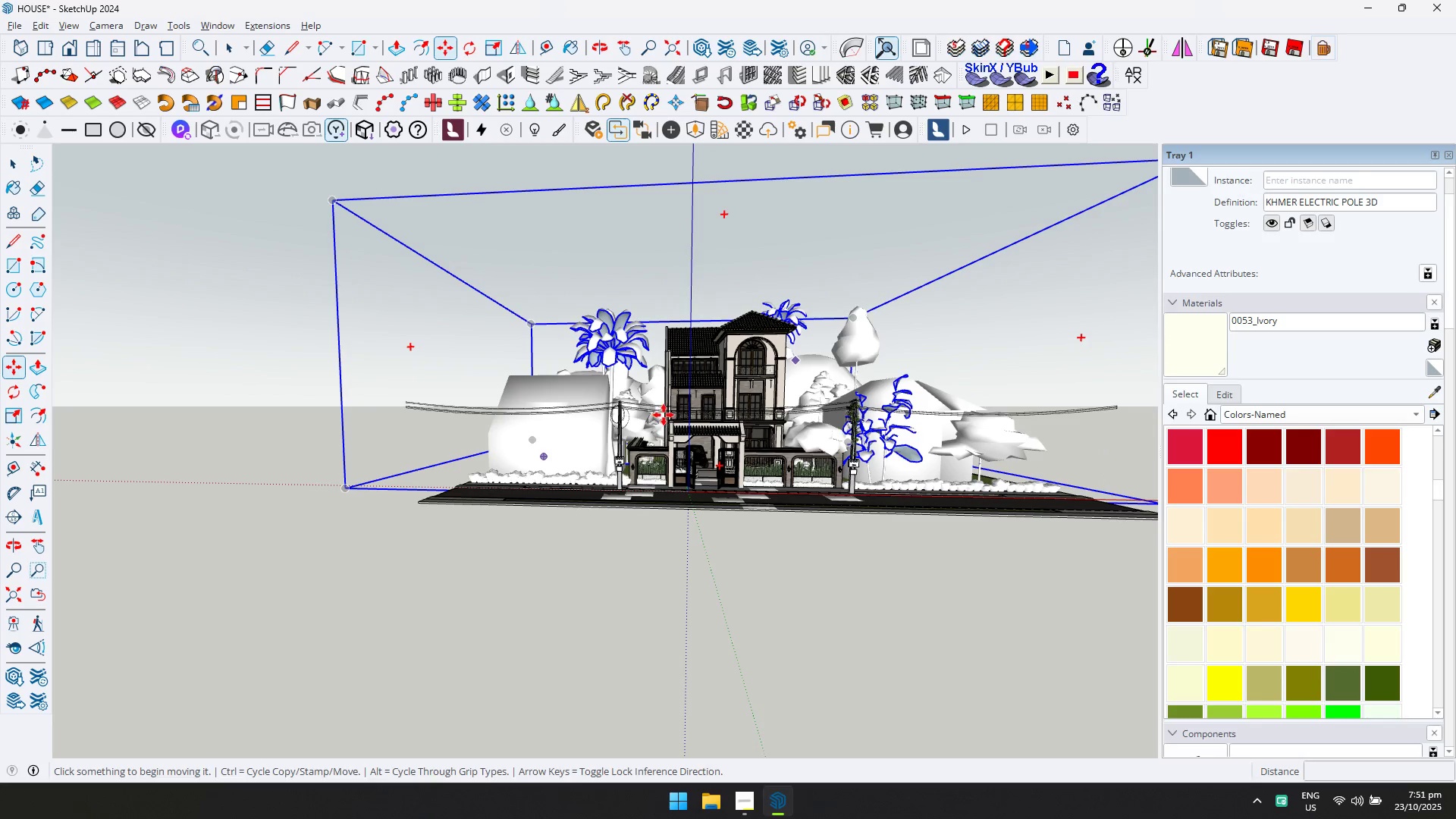 
key(Escape)
 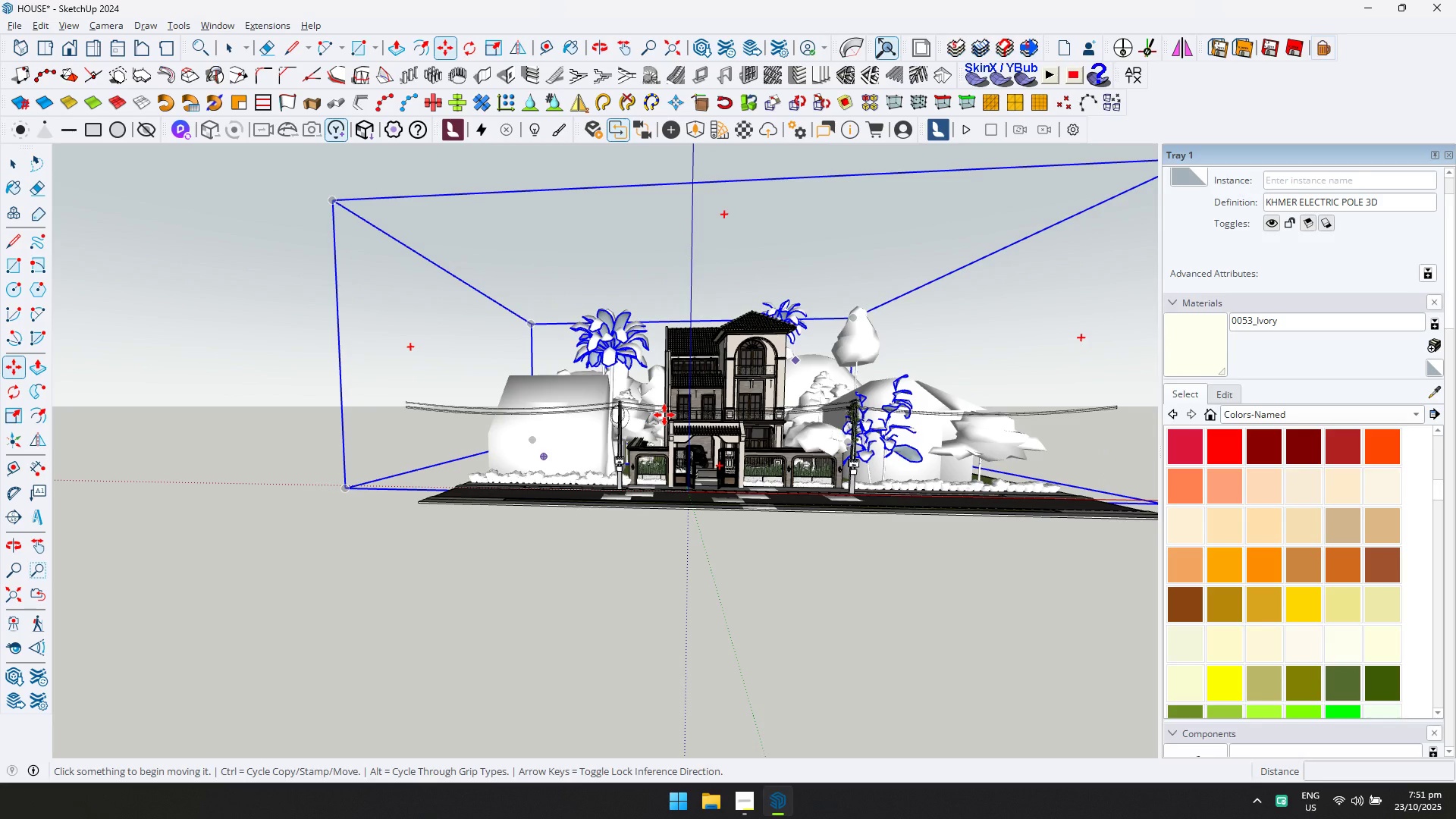 
key(Space)
 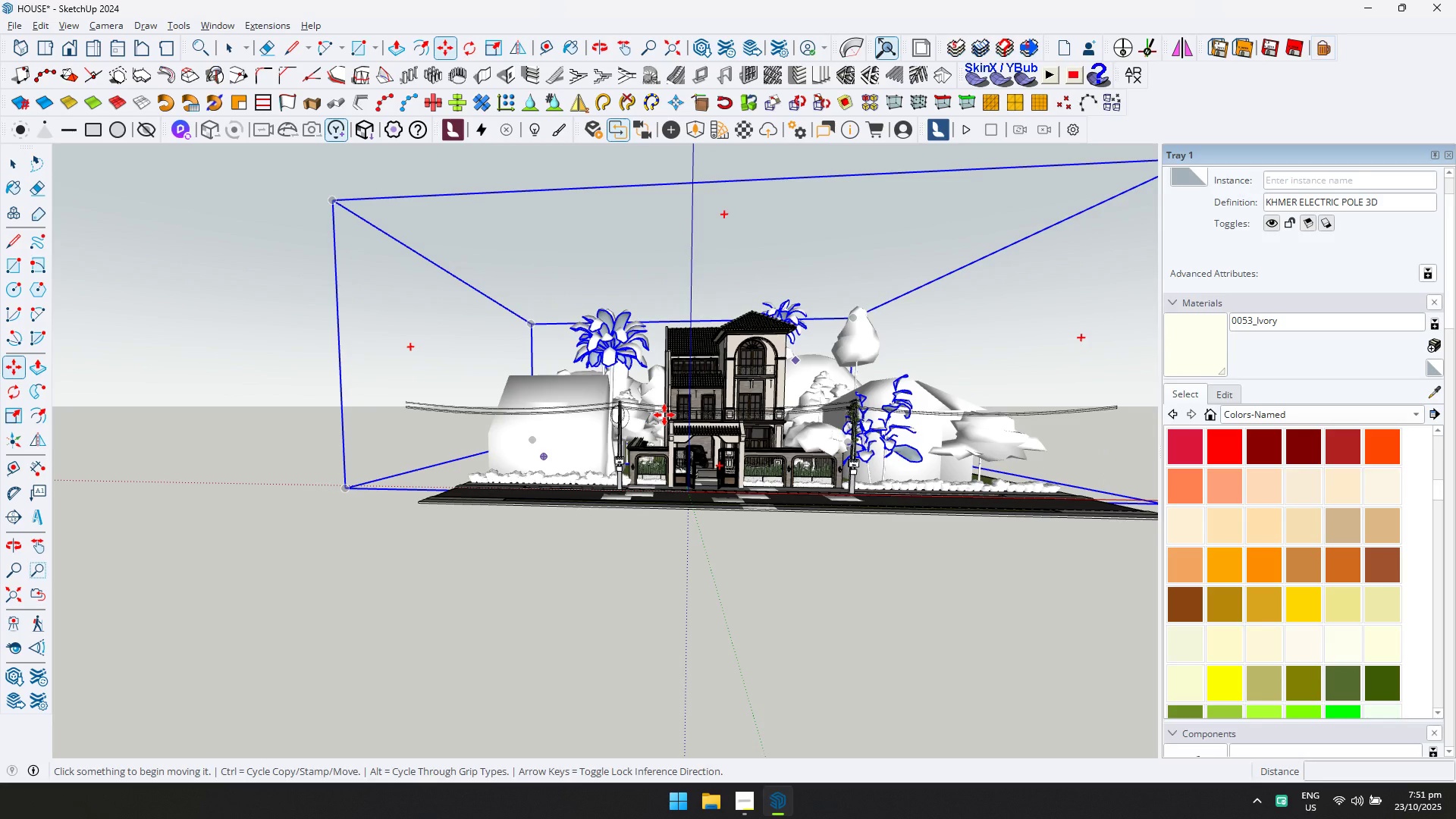 
key(Escape)
 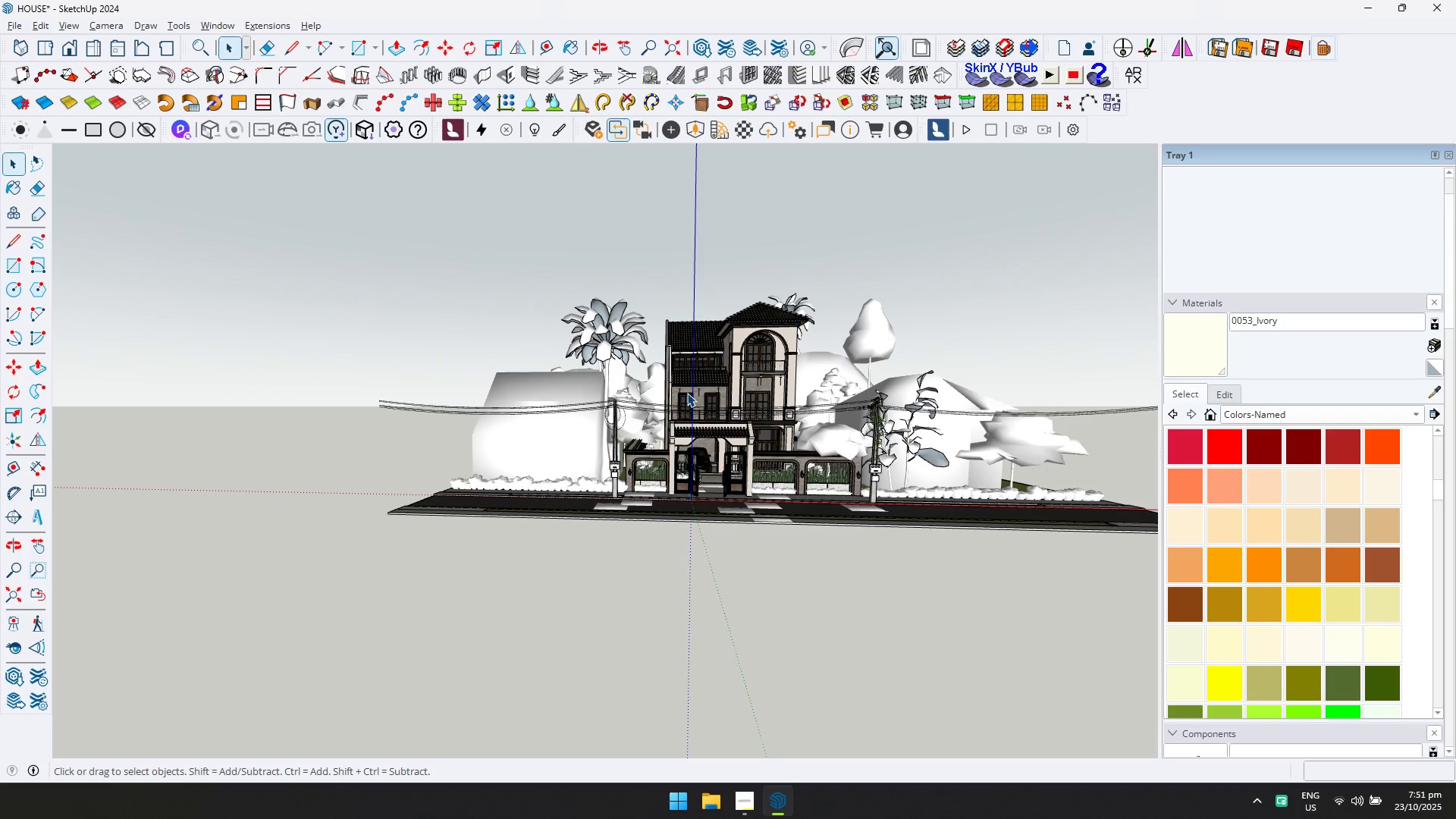 
wait(8.37)
 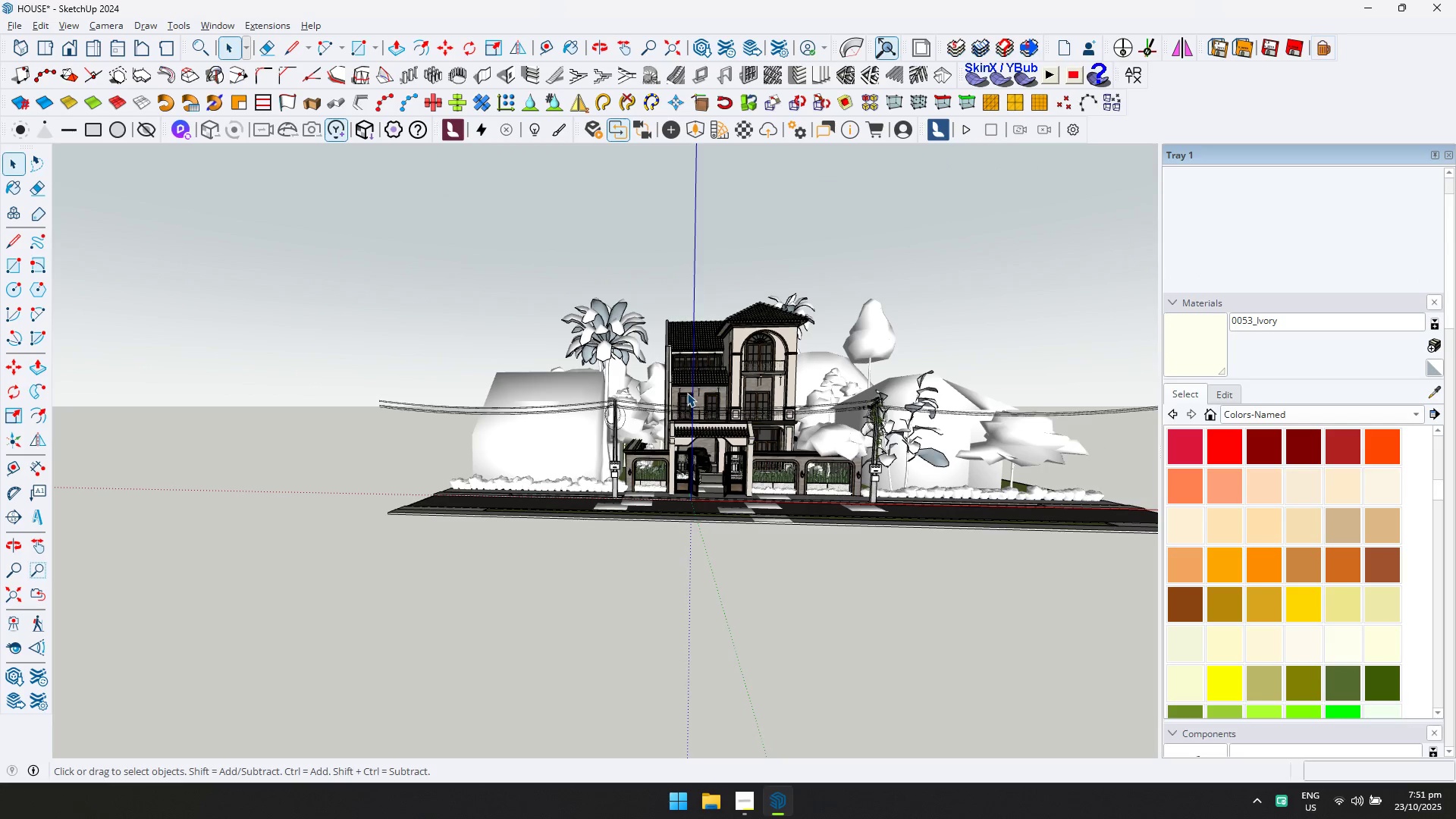 
scroll: coordinate [463, 555], scroll_direction: up, amount: 25.0
 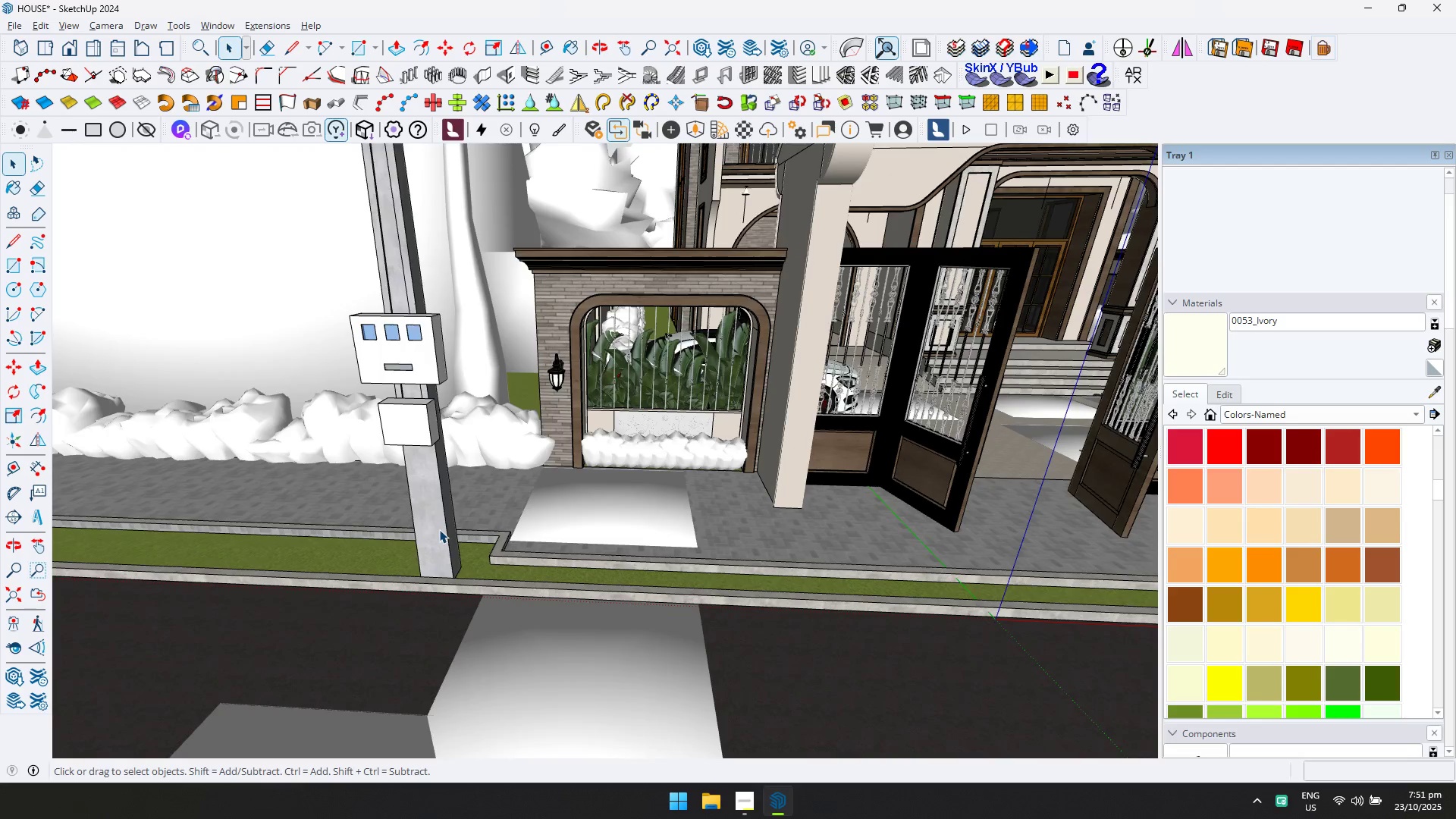 
double_click([439, 529])
 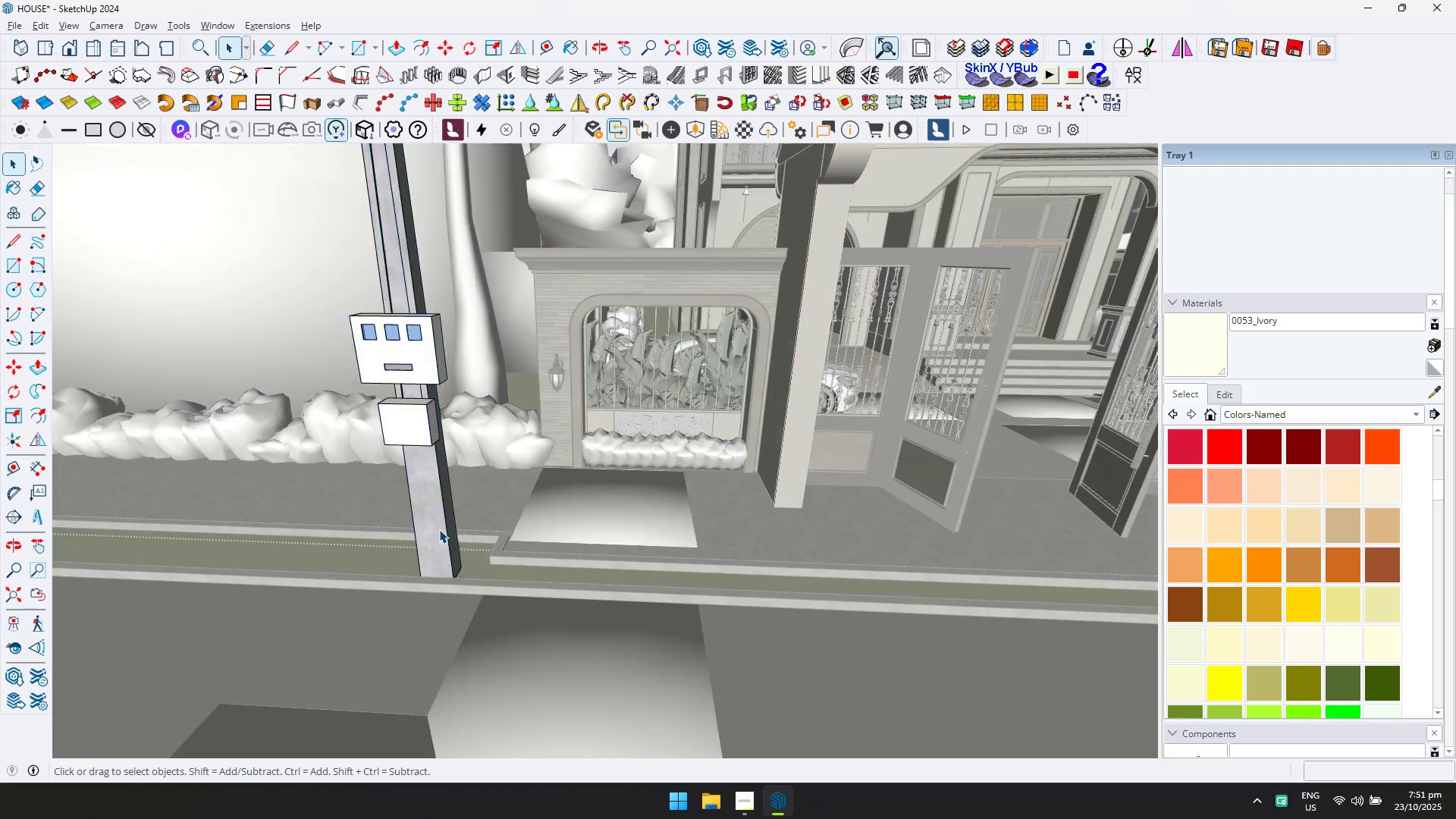 
triple_click([439, 529])
 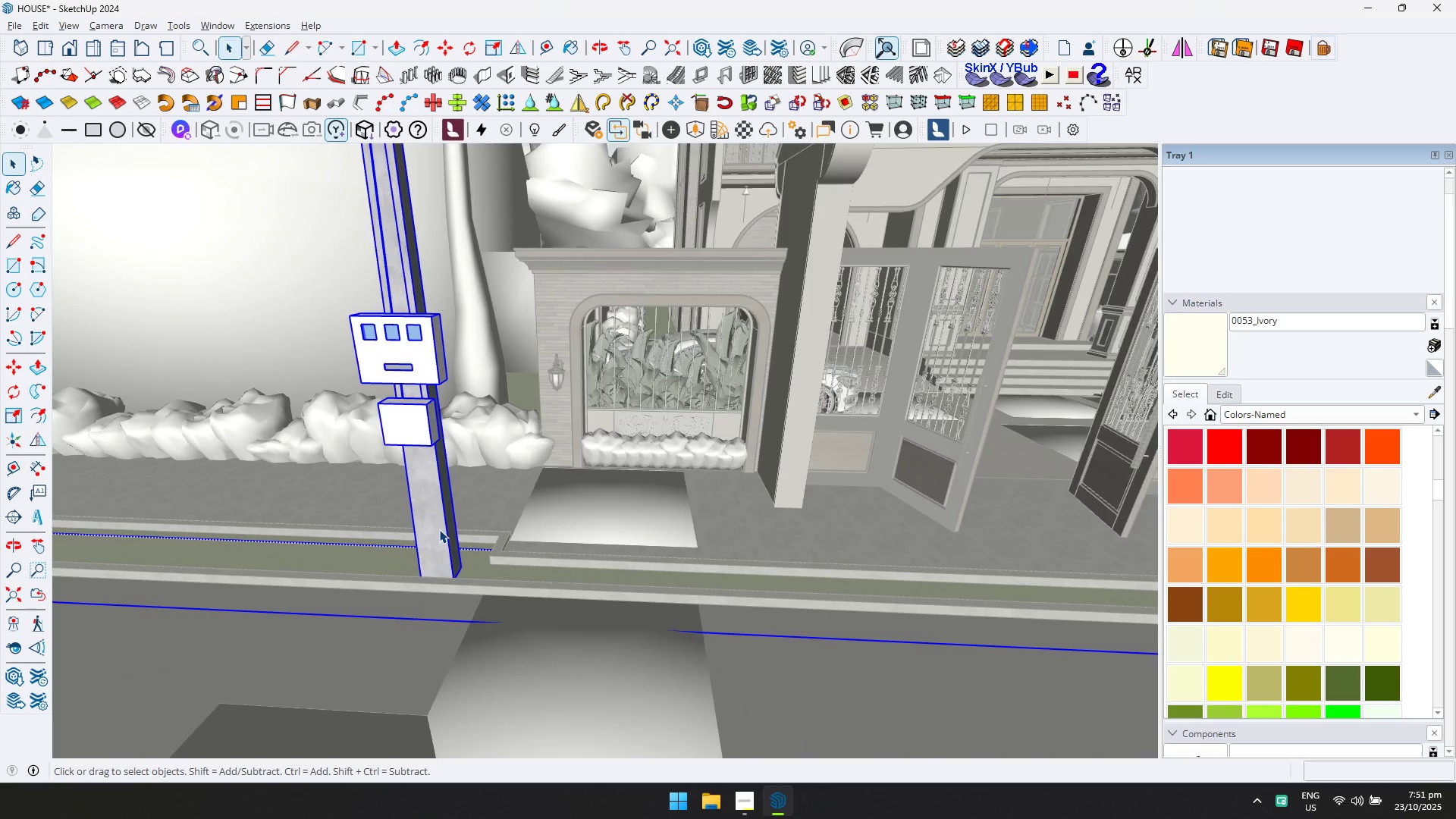 
triple_click([439, 529])
 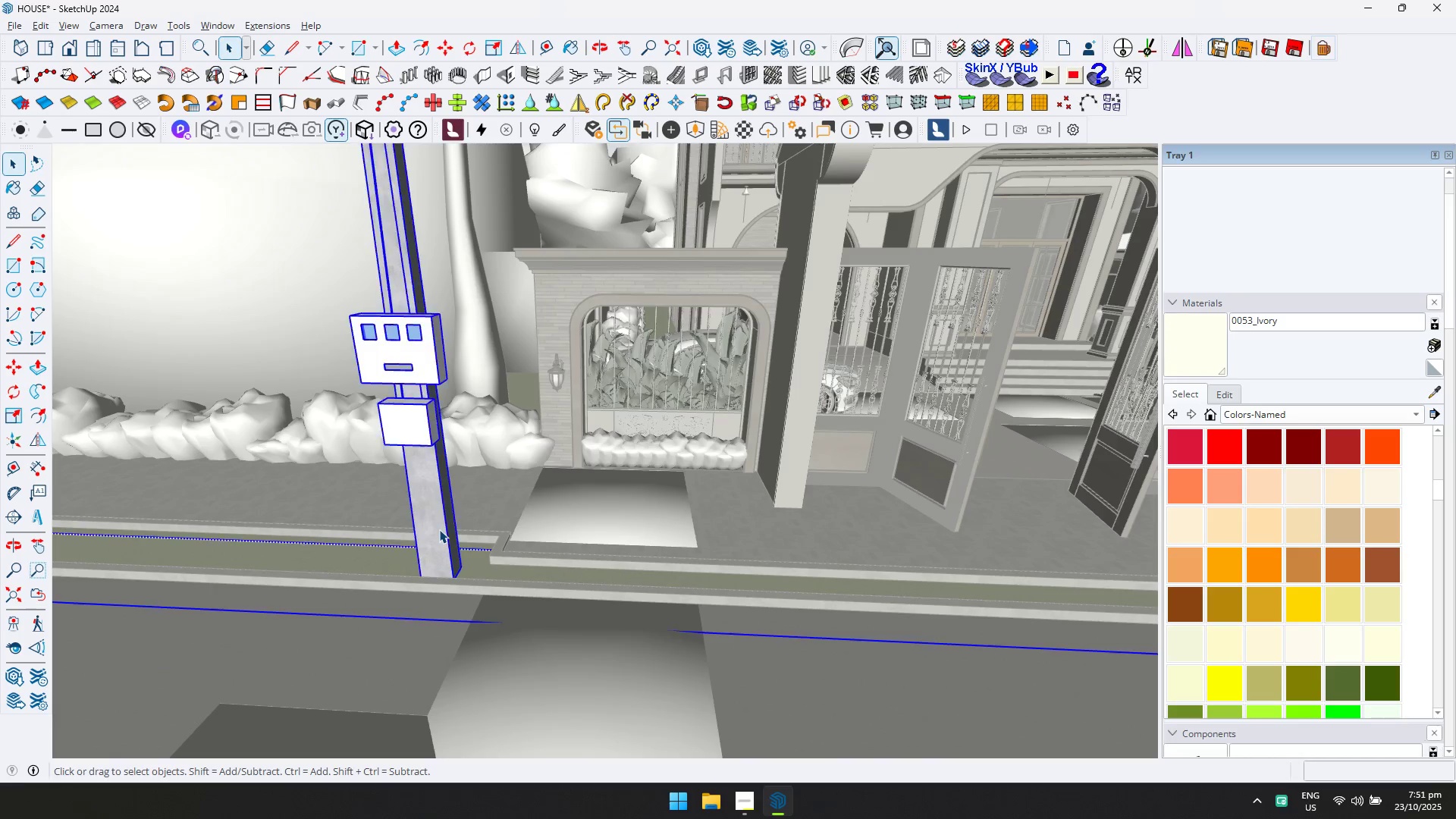 
triple_click([439, 529])
 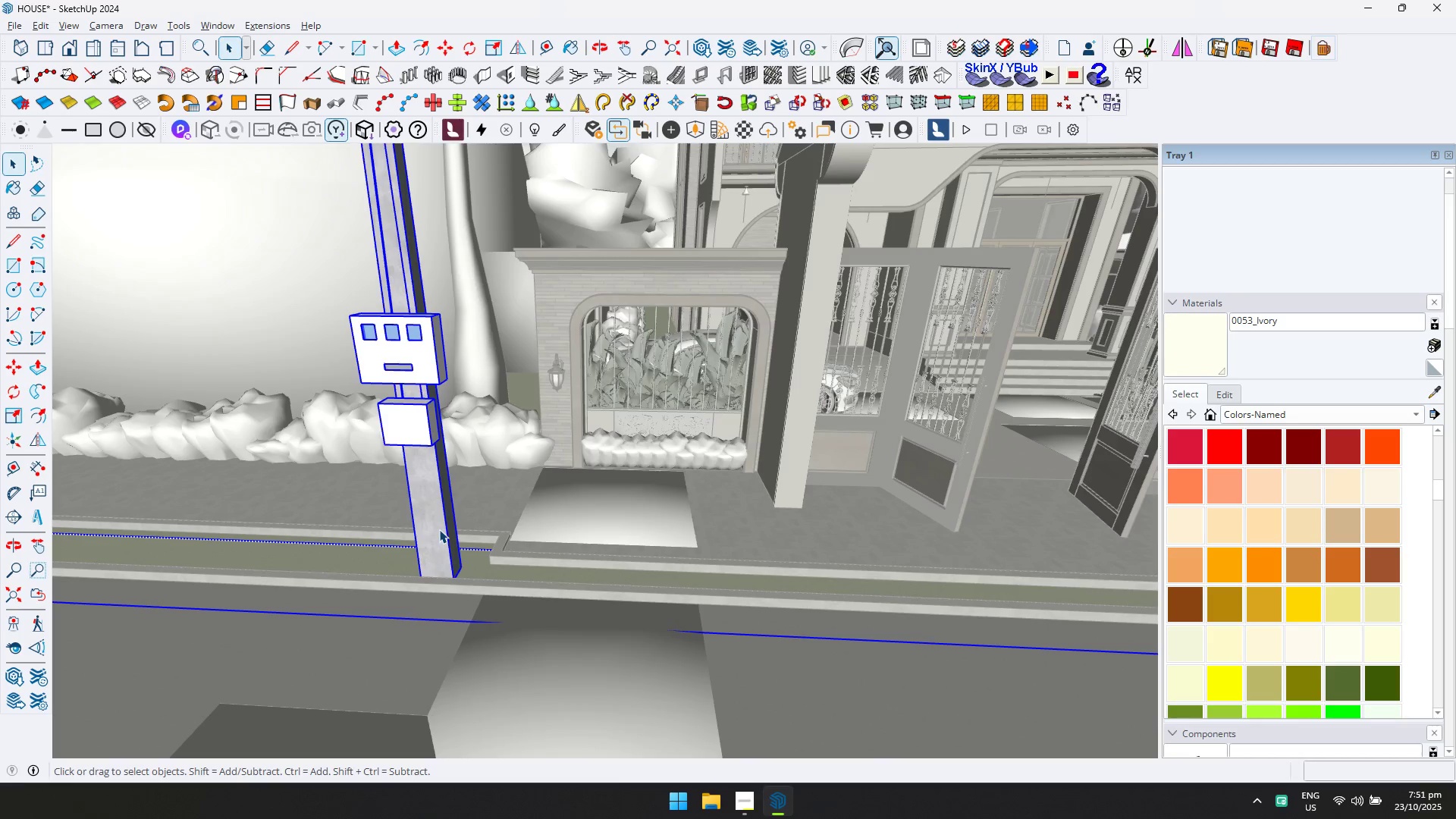 
triple_click([439, 529])
 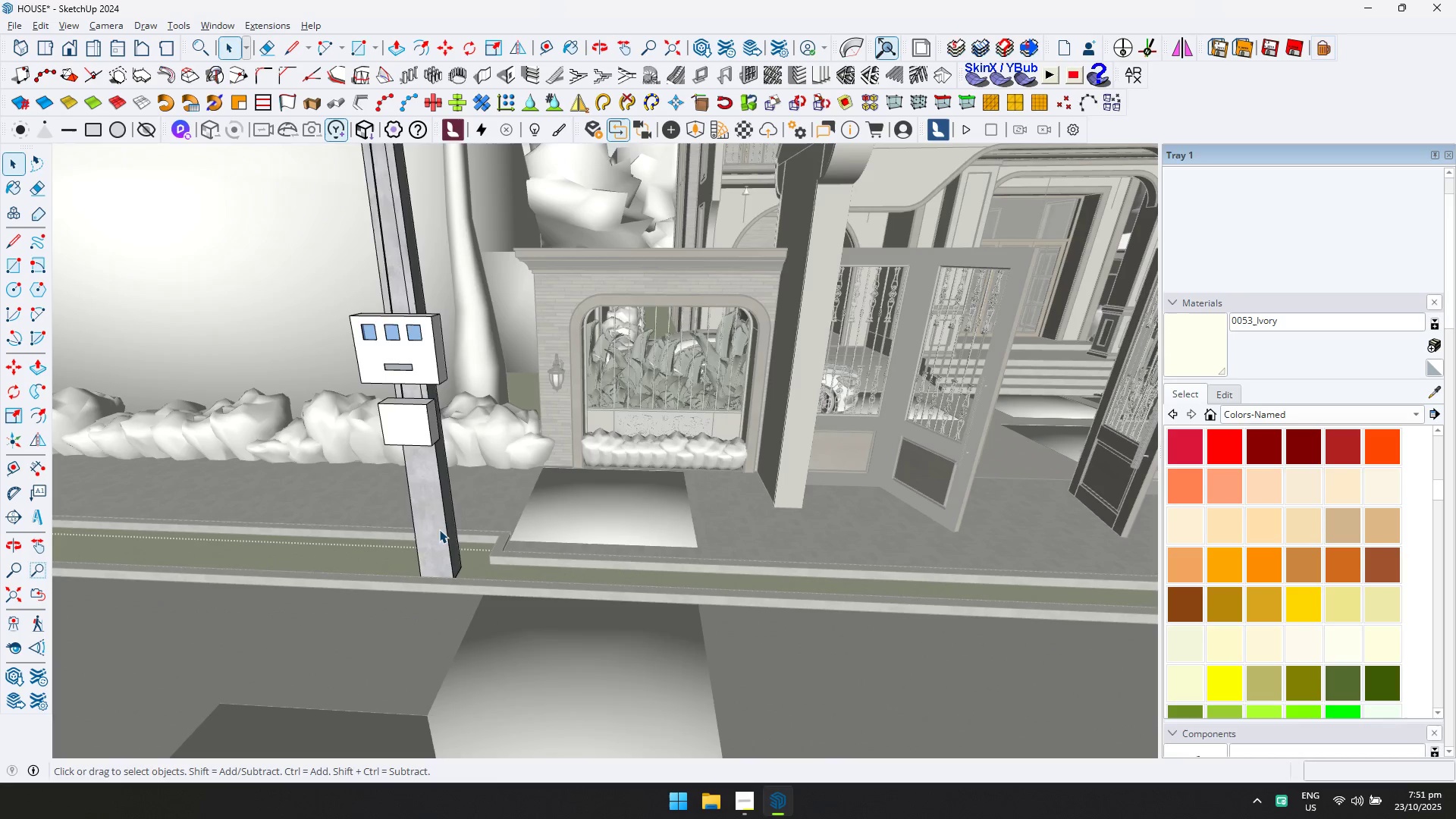 
triple_click([439, 529])
 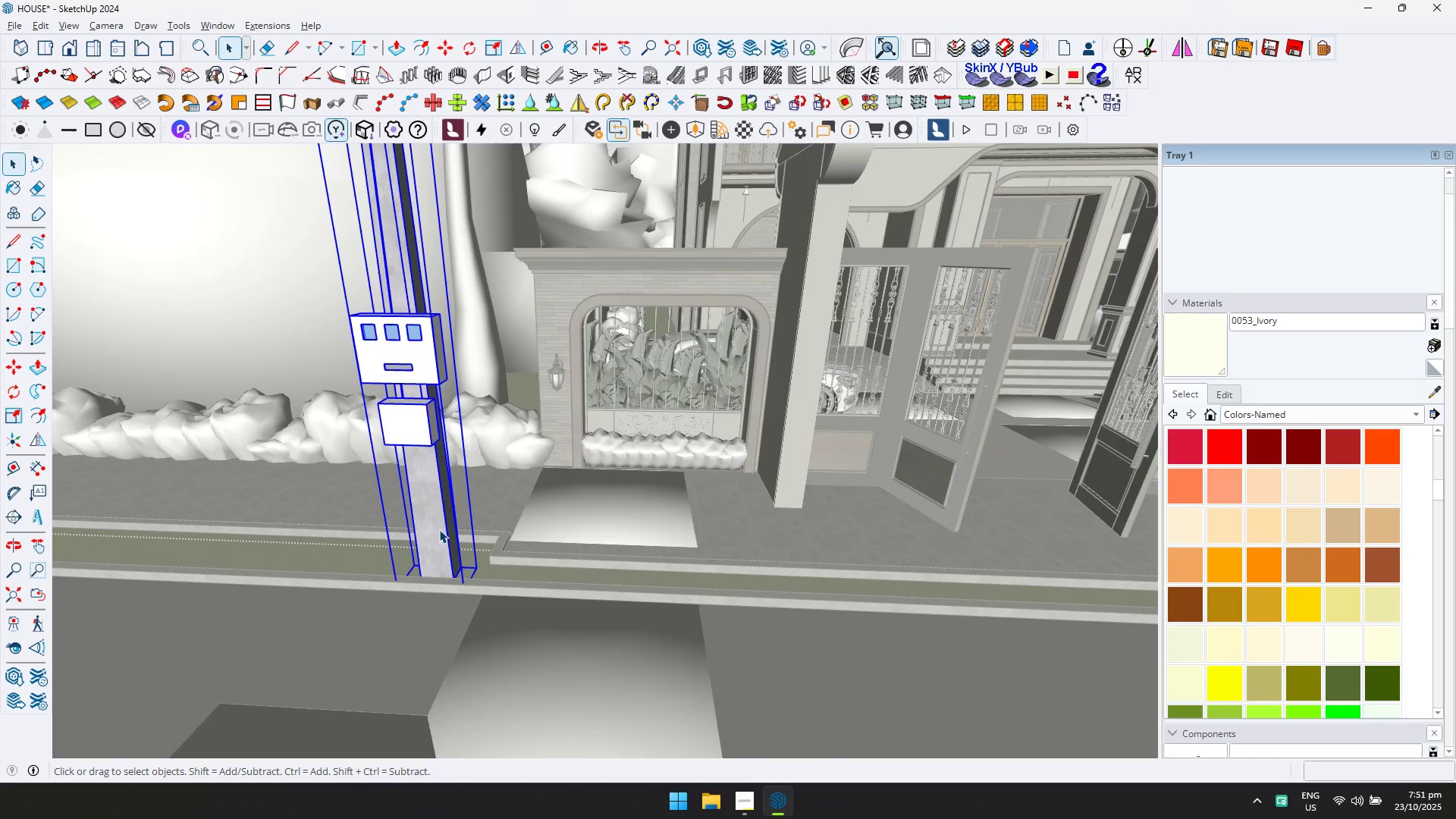 
triple_click([439, 529])
 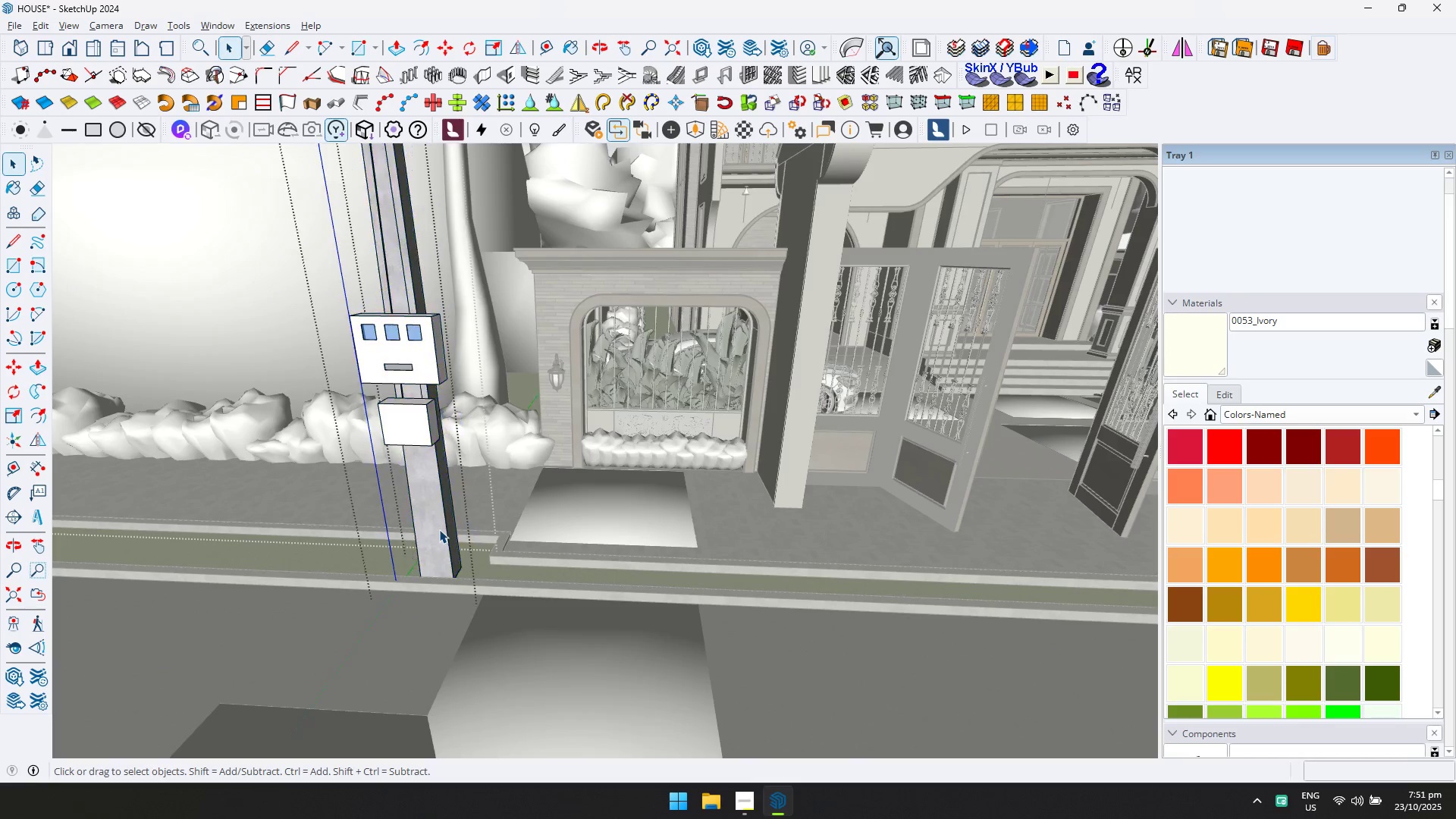 
triple_click([439, 529])
 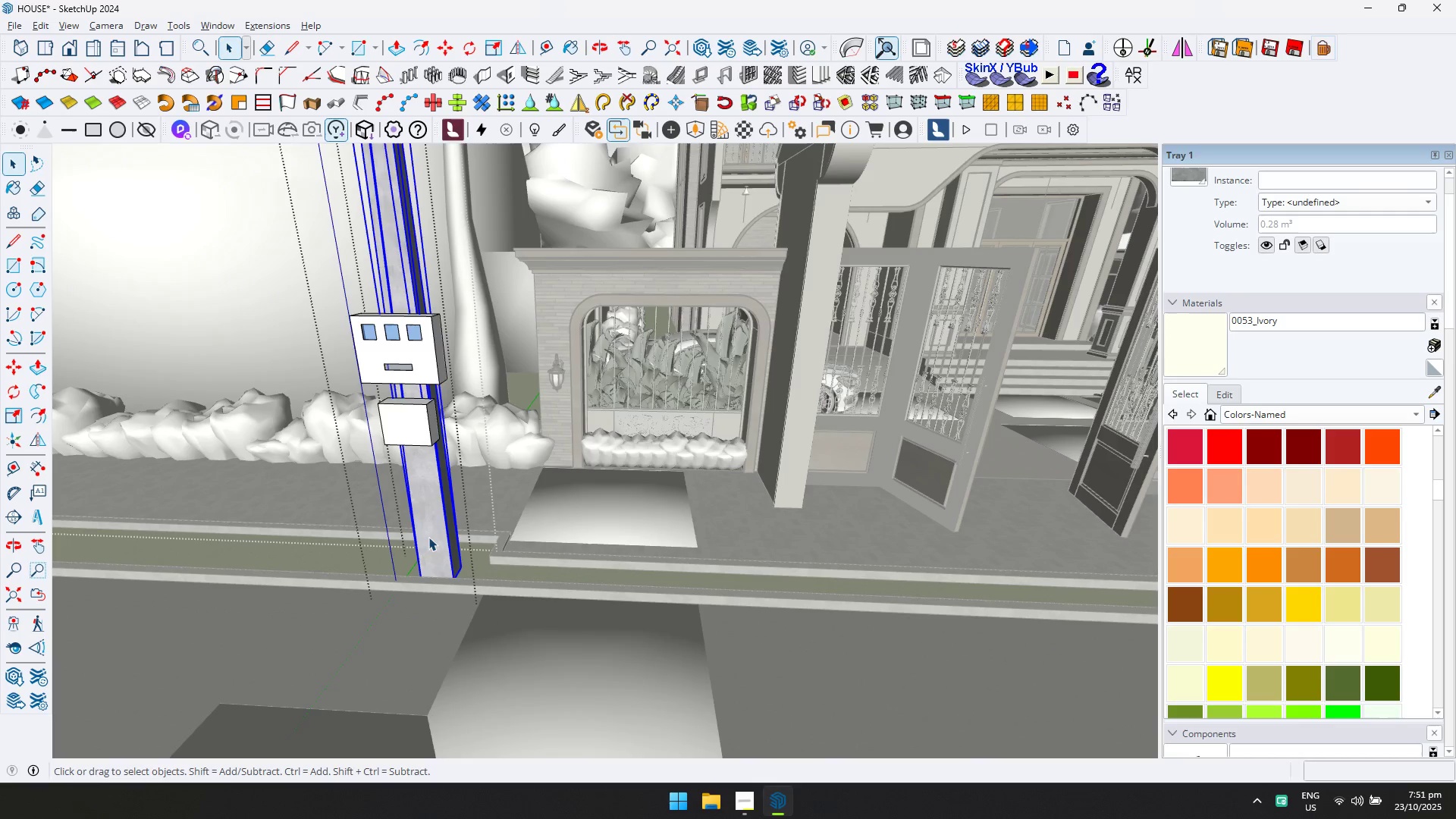 
double_click([428, 537])
 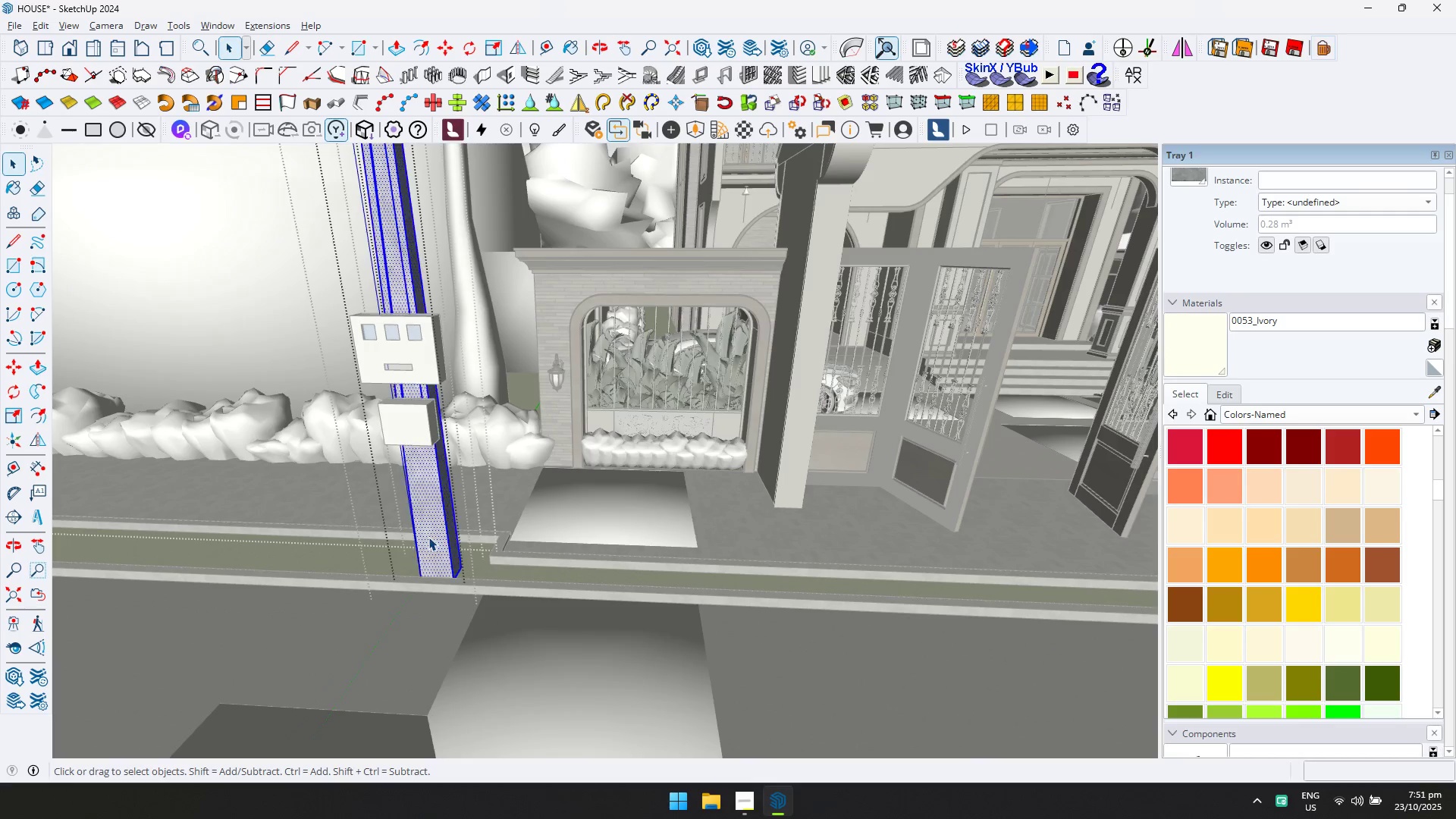 
triple_click([428, 537])
 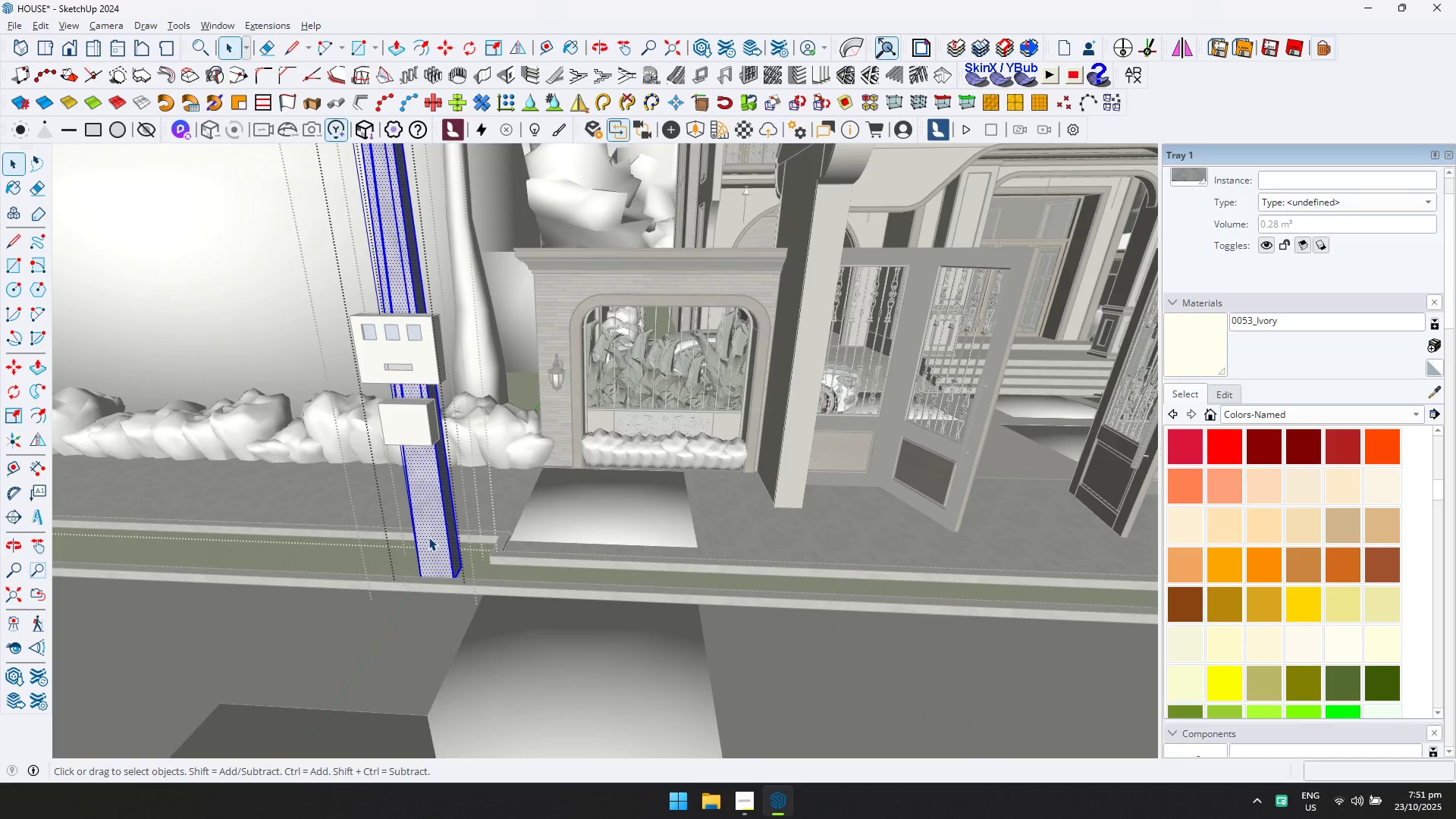 
key(Control+A)
 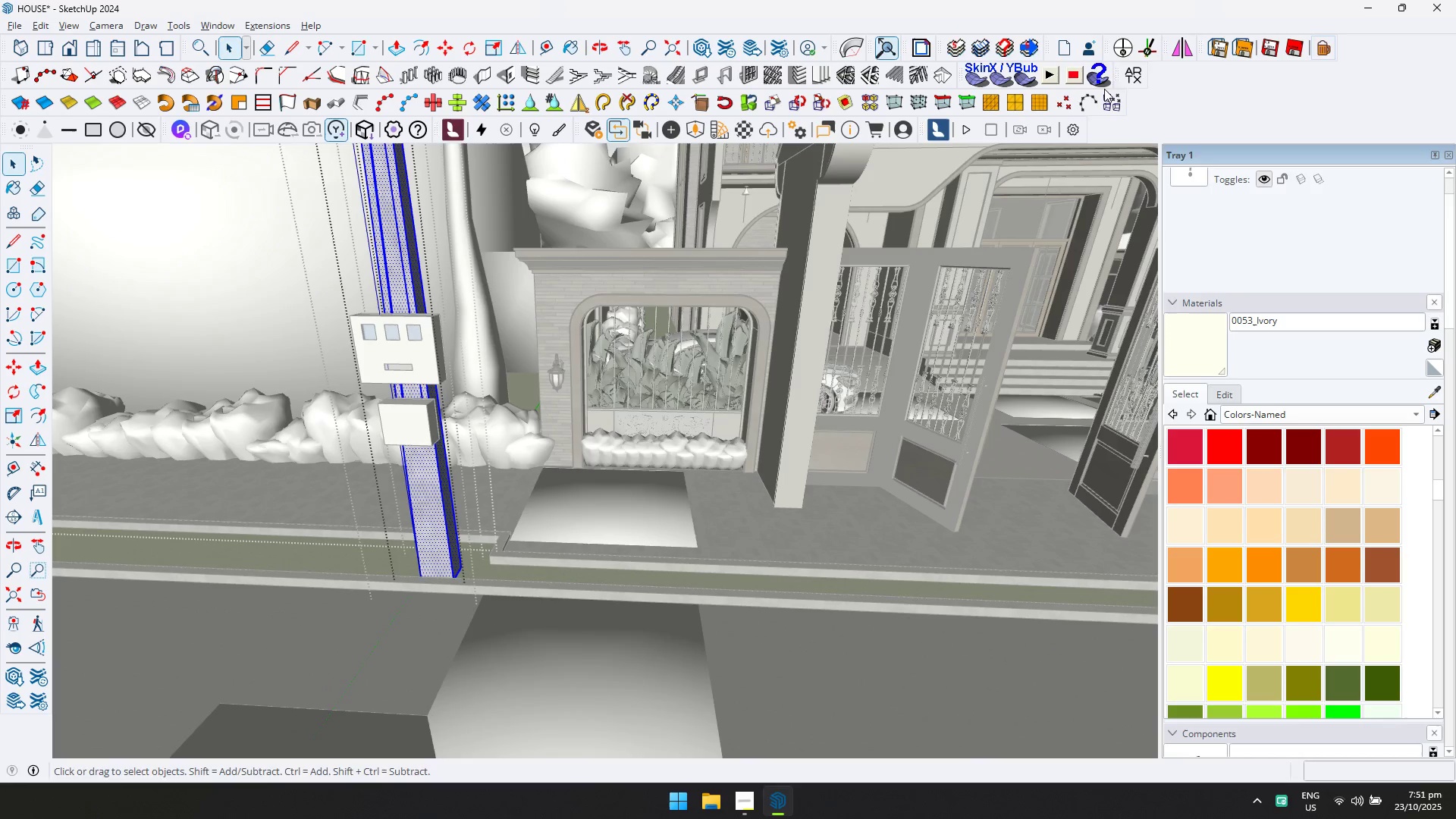 
left_click([1129, 72])
 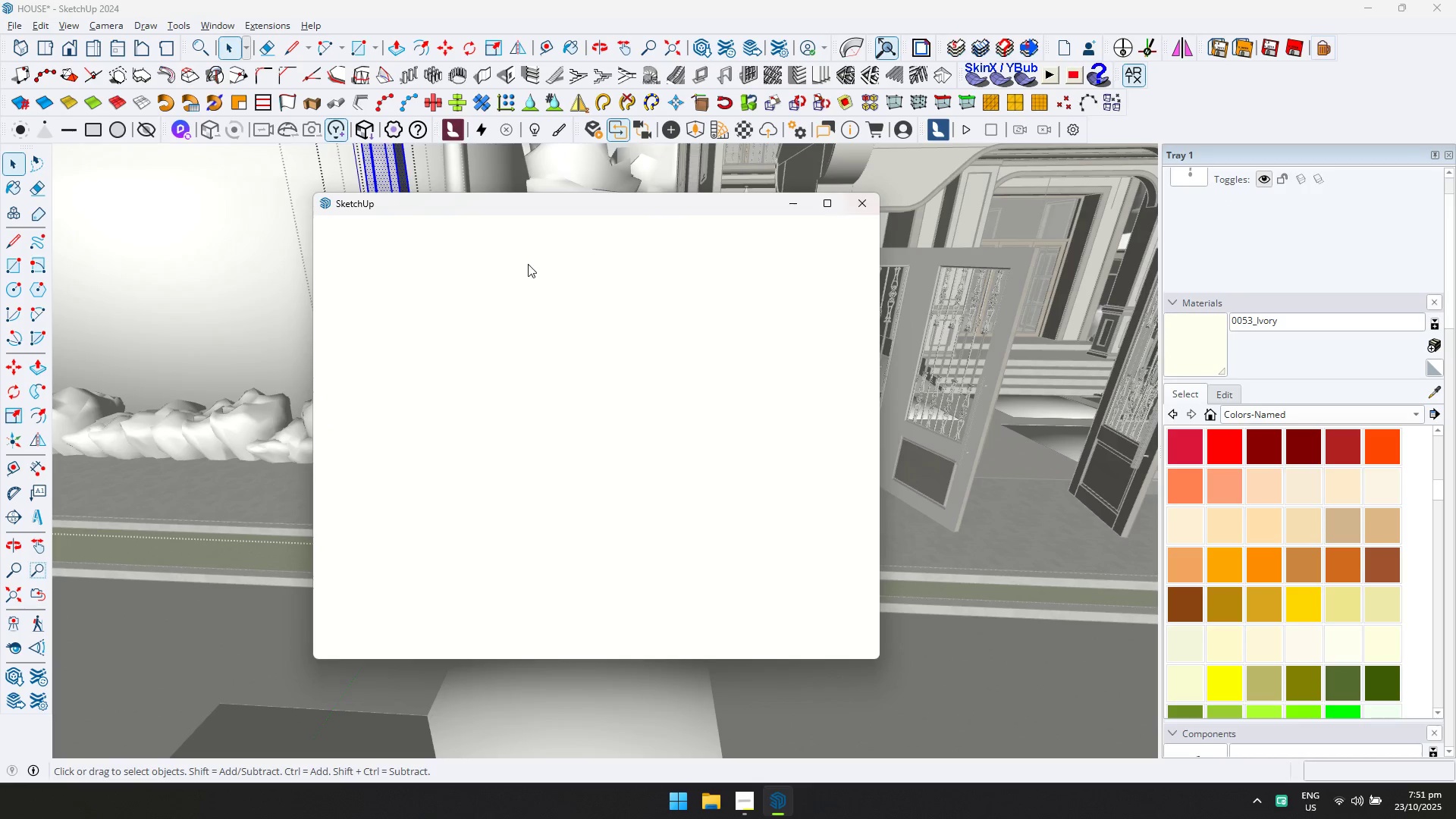 
mouse_move([469, 266])
 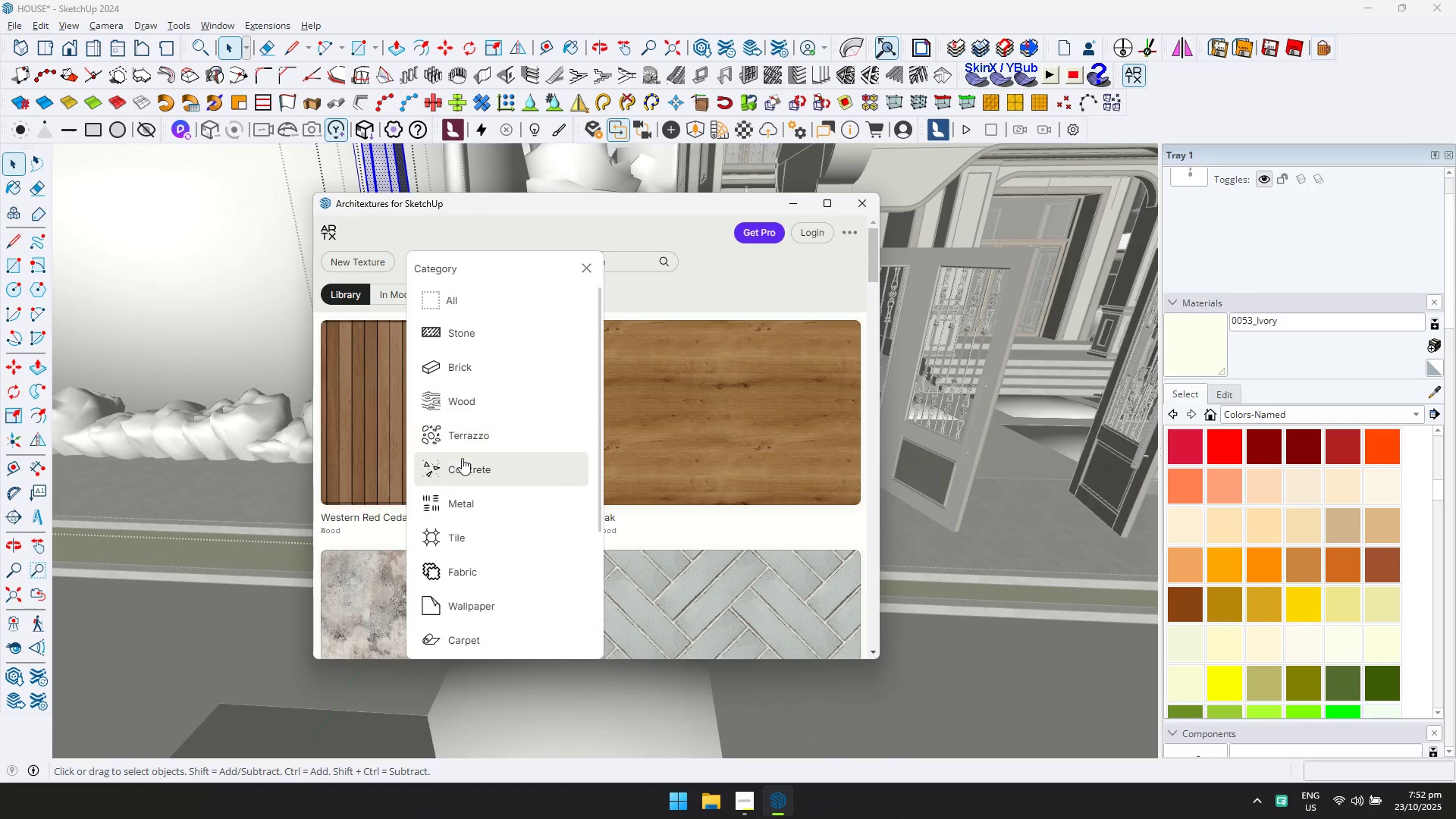 
left_click([463, 463])
 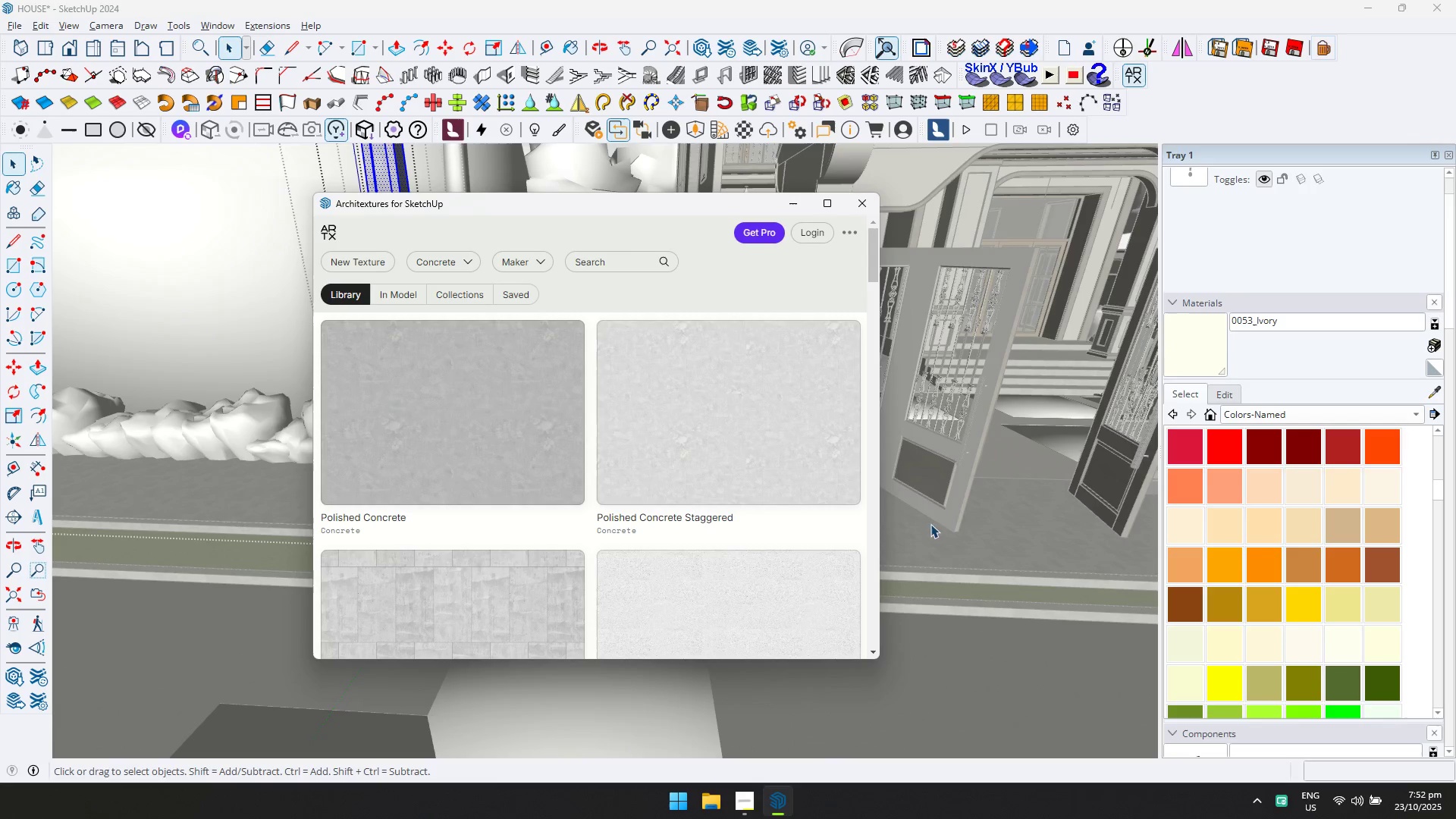 
left_click([1429, 815])
 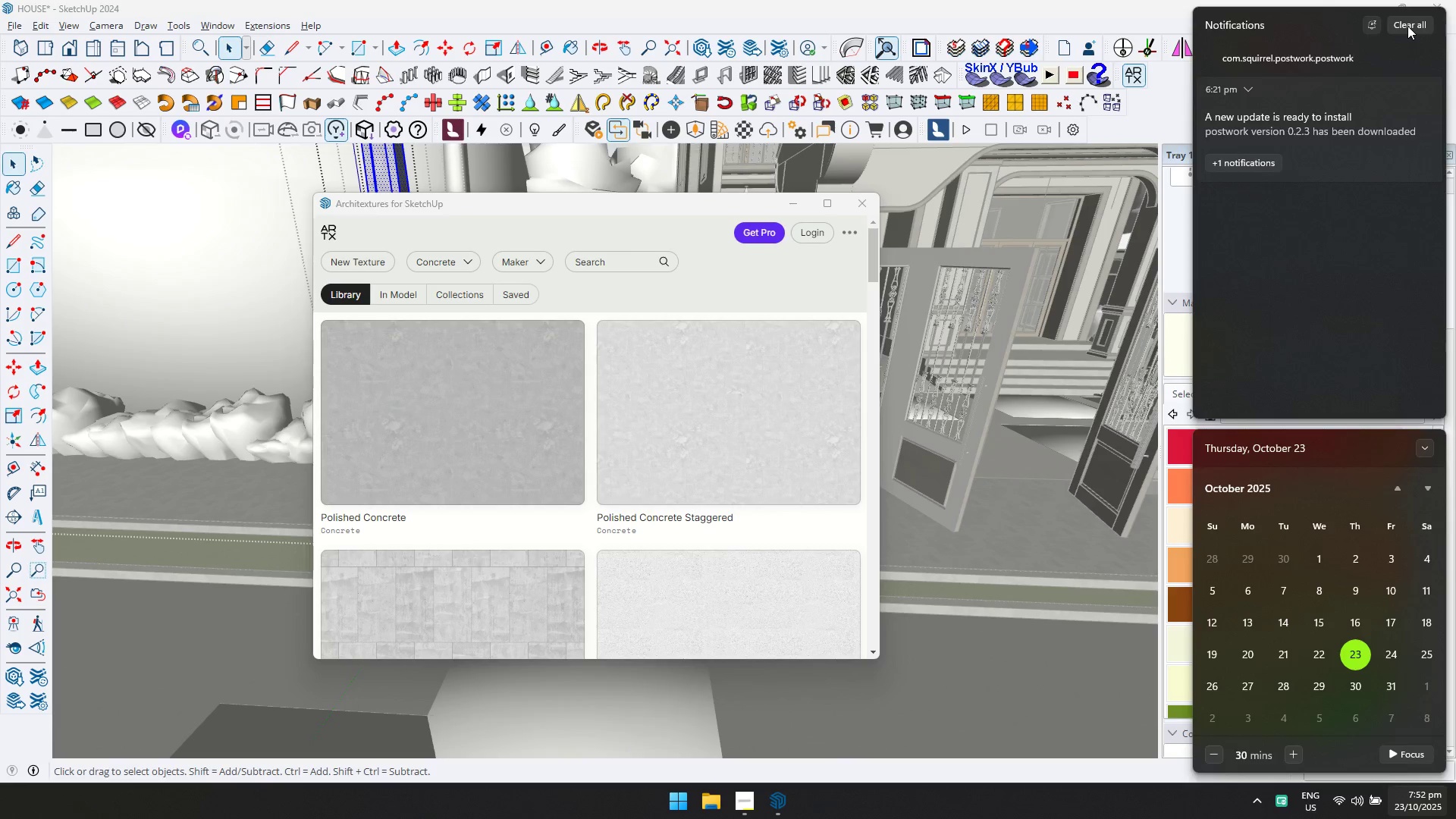 
left_click([1407, 26])
 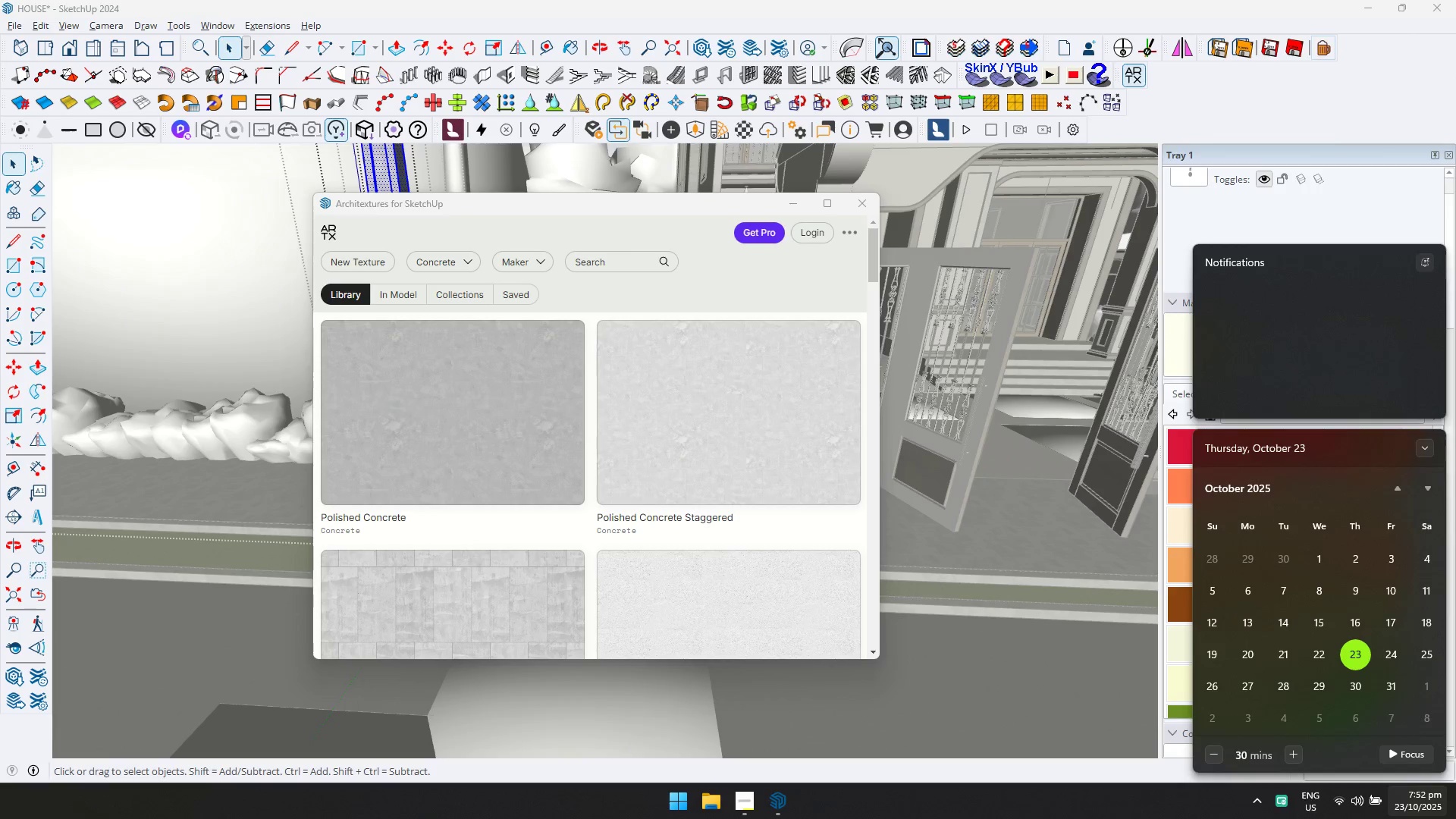 
left_click([1009, 818])
 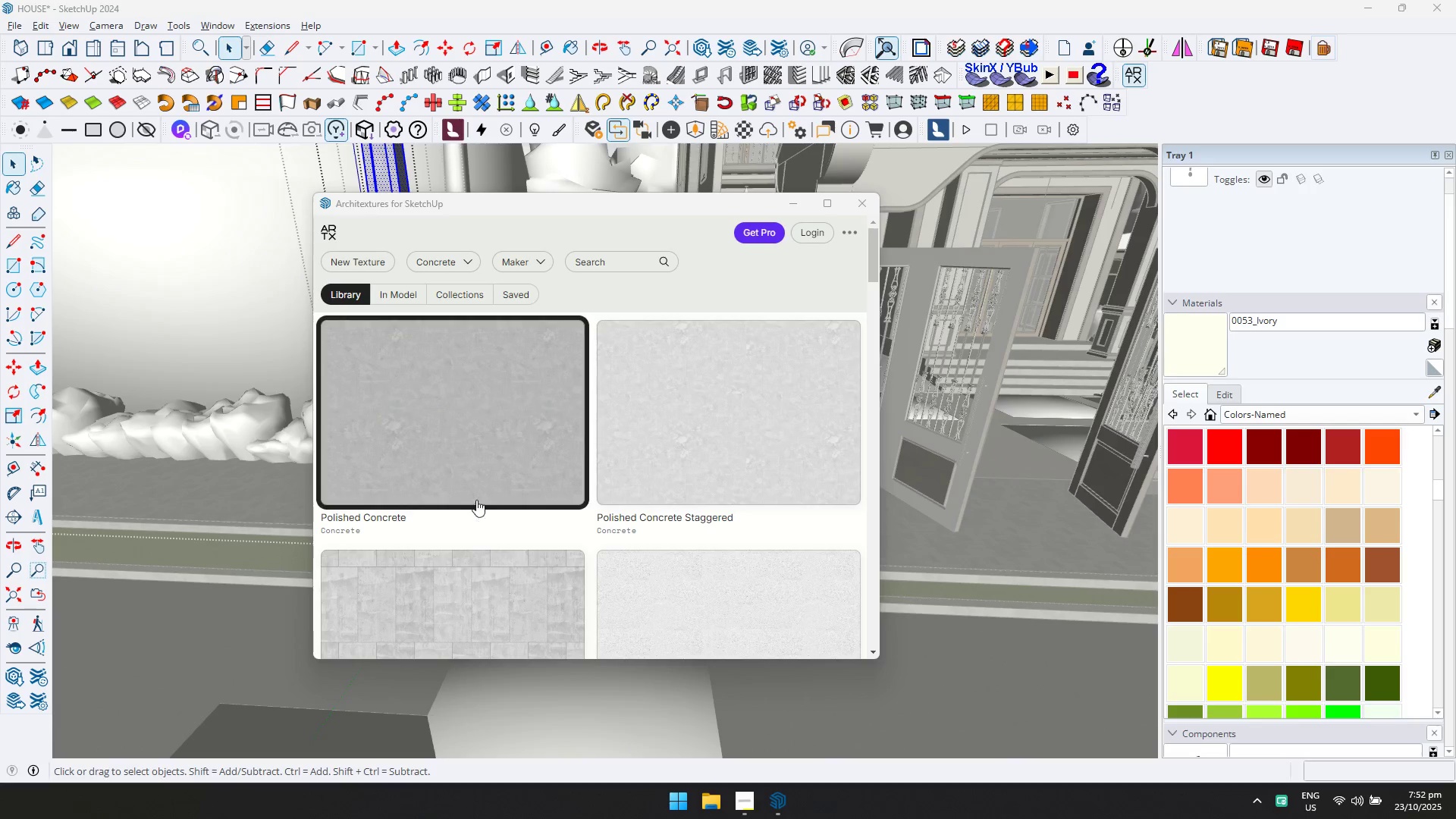 
scroll: coordinate [610, 494], scroll_direction: down, amount: 6.0
 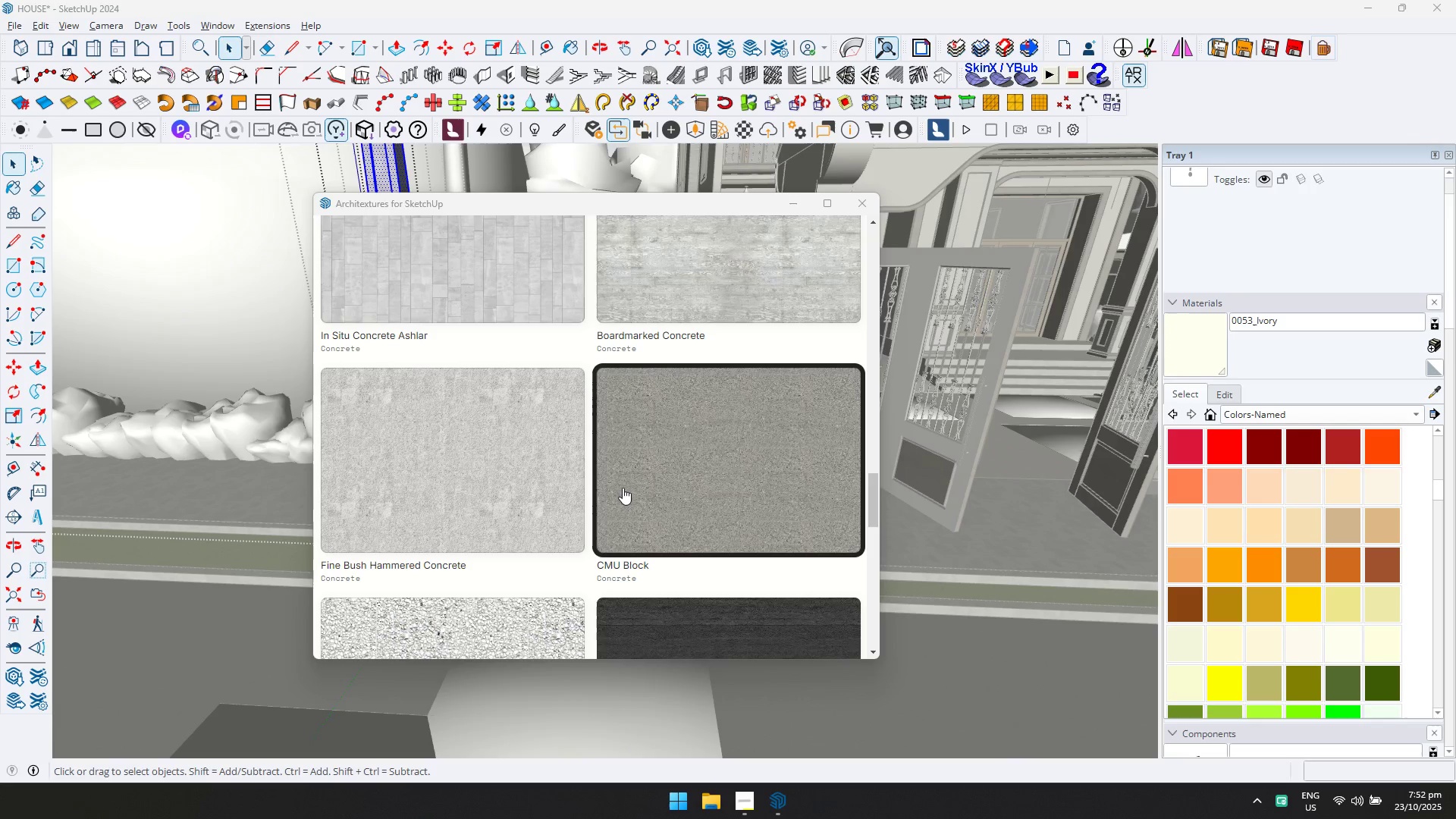 
left_click([642, 475])
 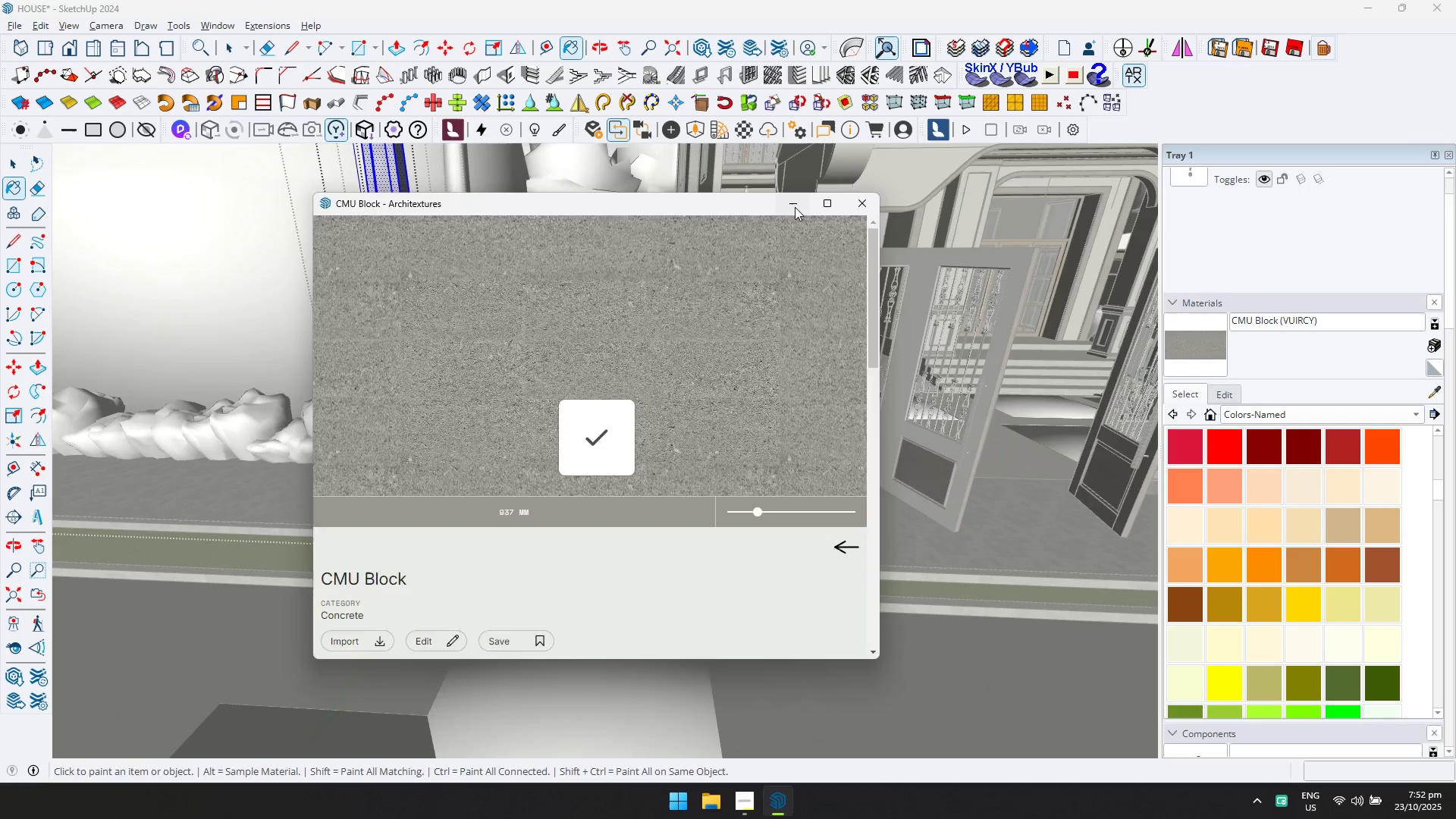 
key(Control+ControlLeft)
 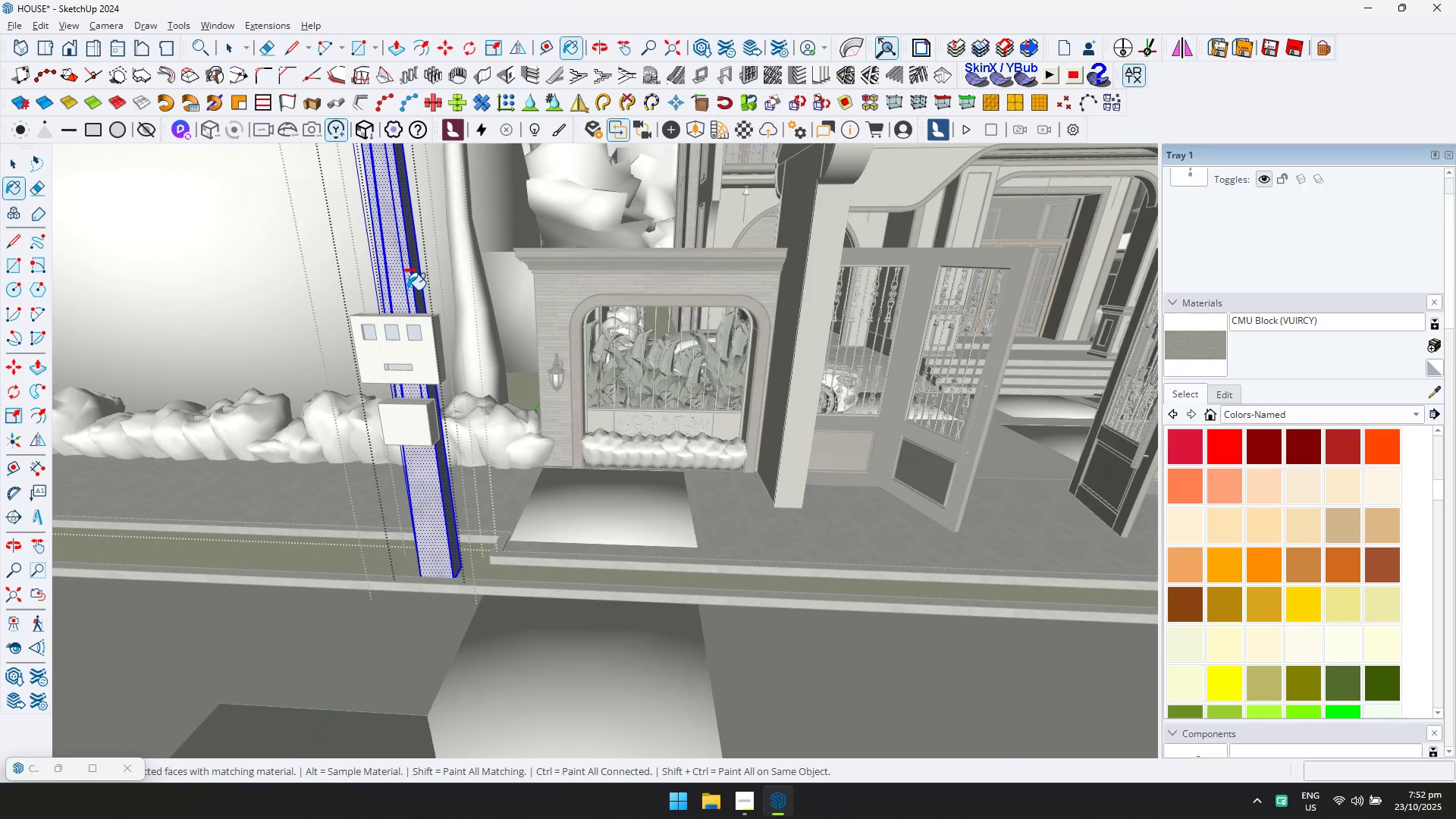 
left_click([407, 289])
 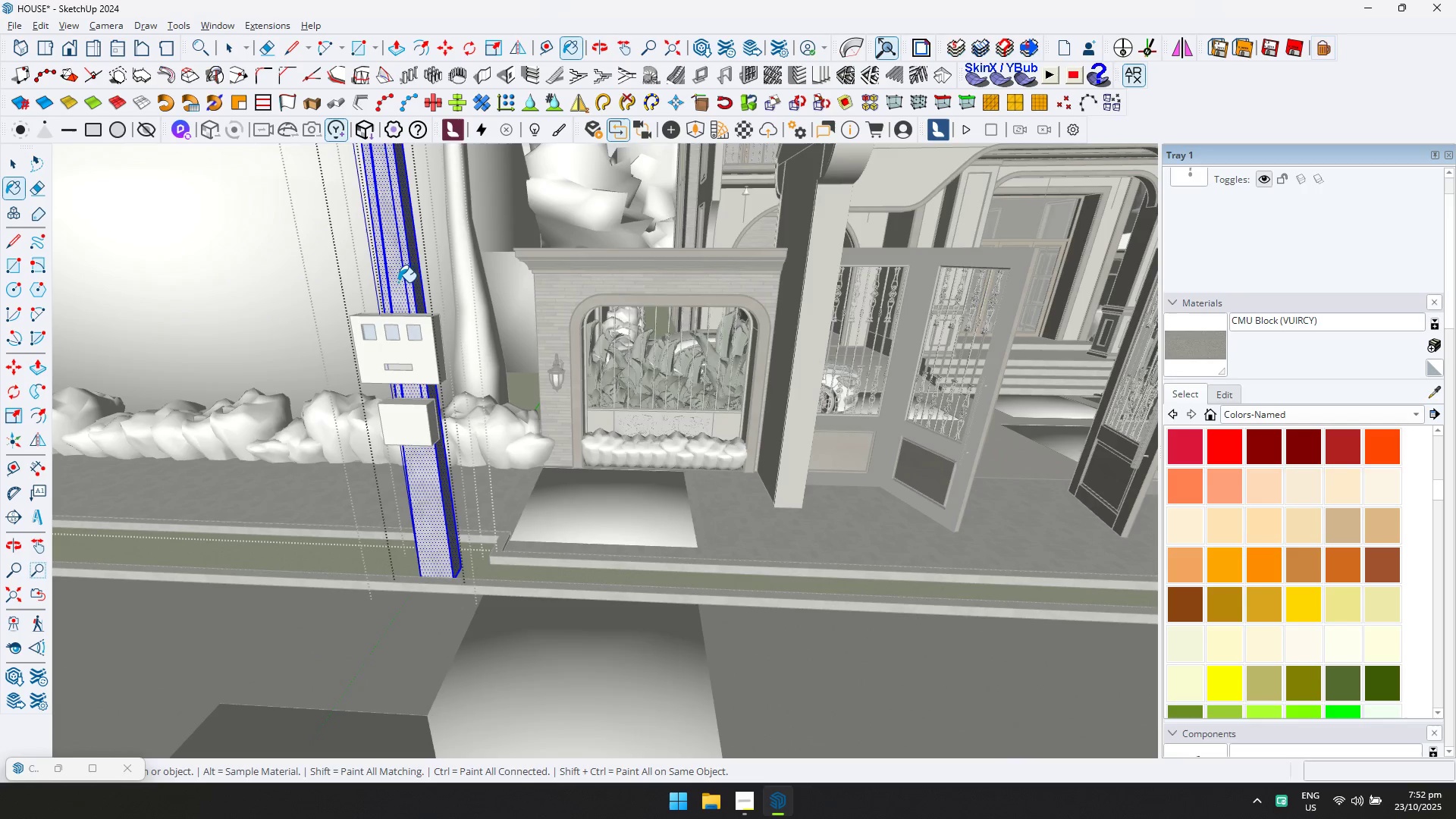 
key(Control+ControlLeft)
 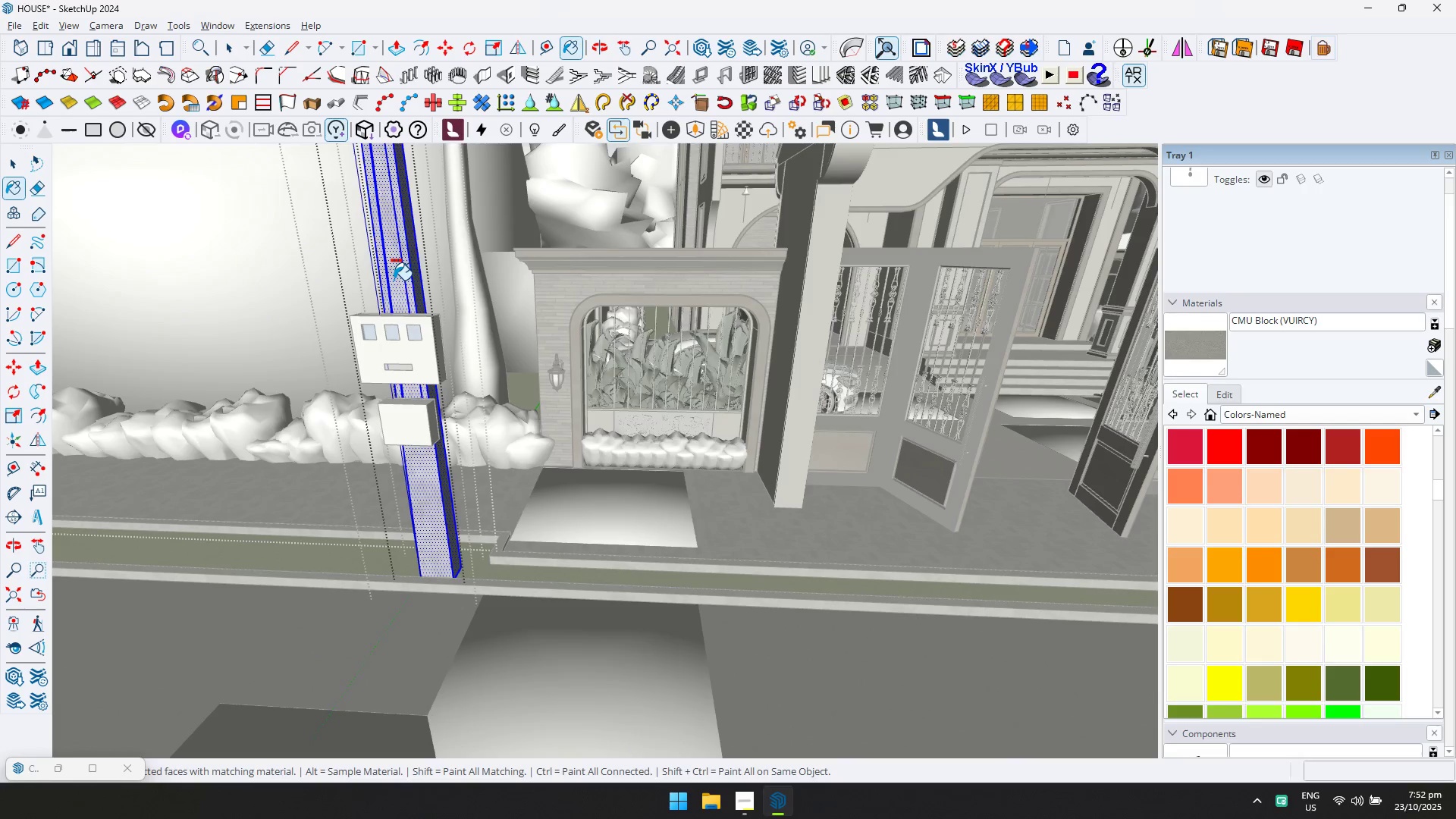 
double_click([394, 280])
 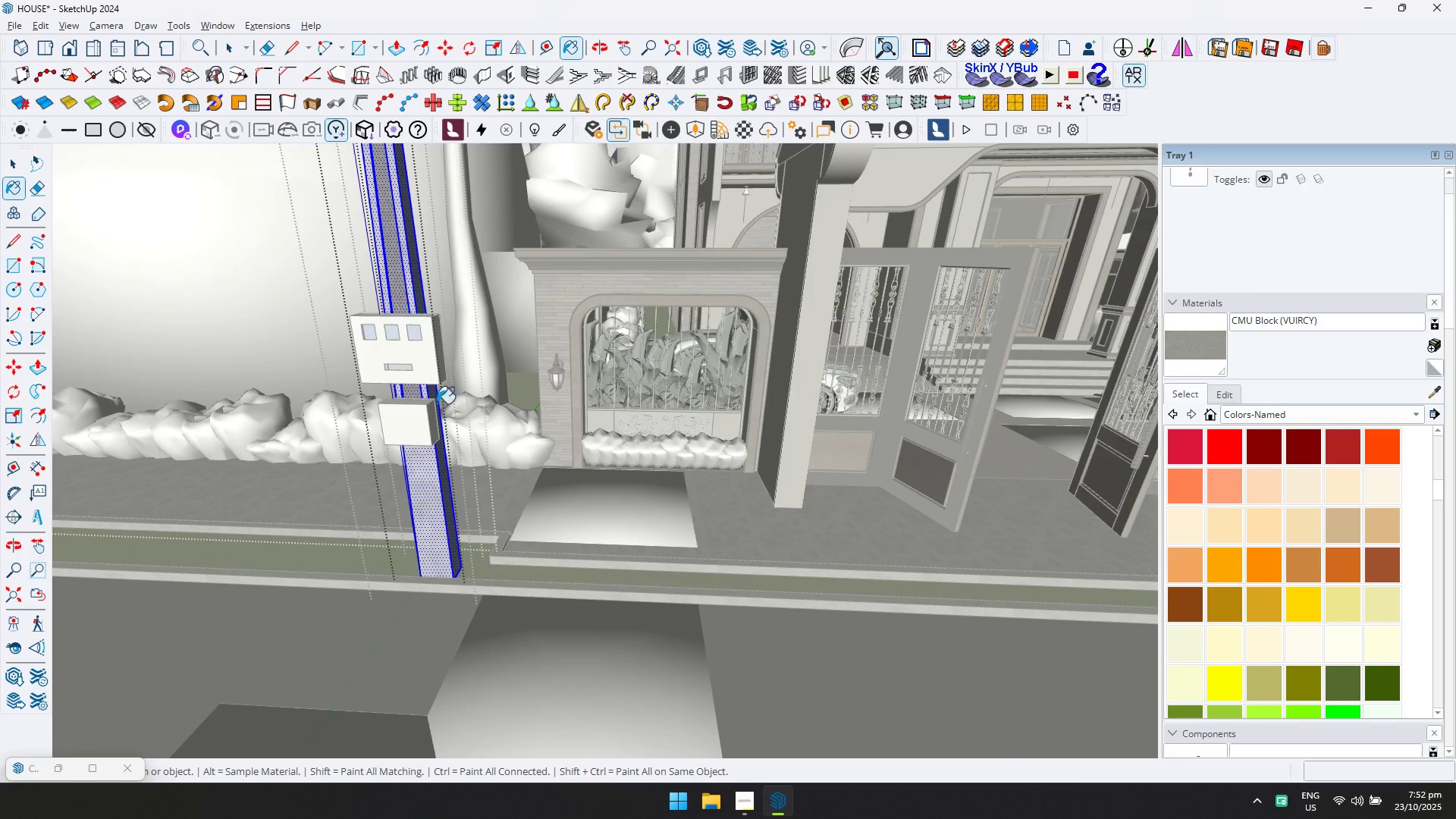 
hold_key(key=ControlLeft, duration=0.42)
 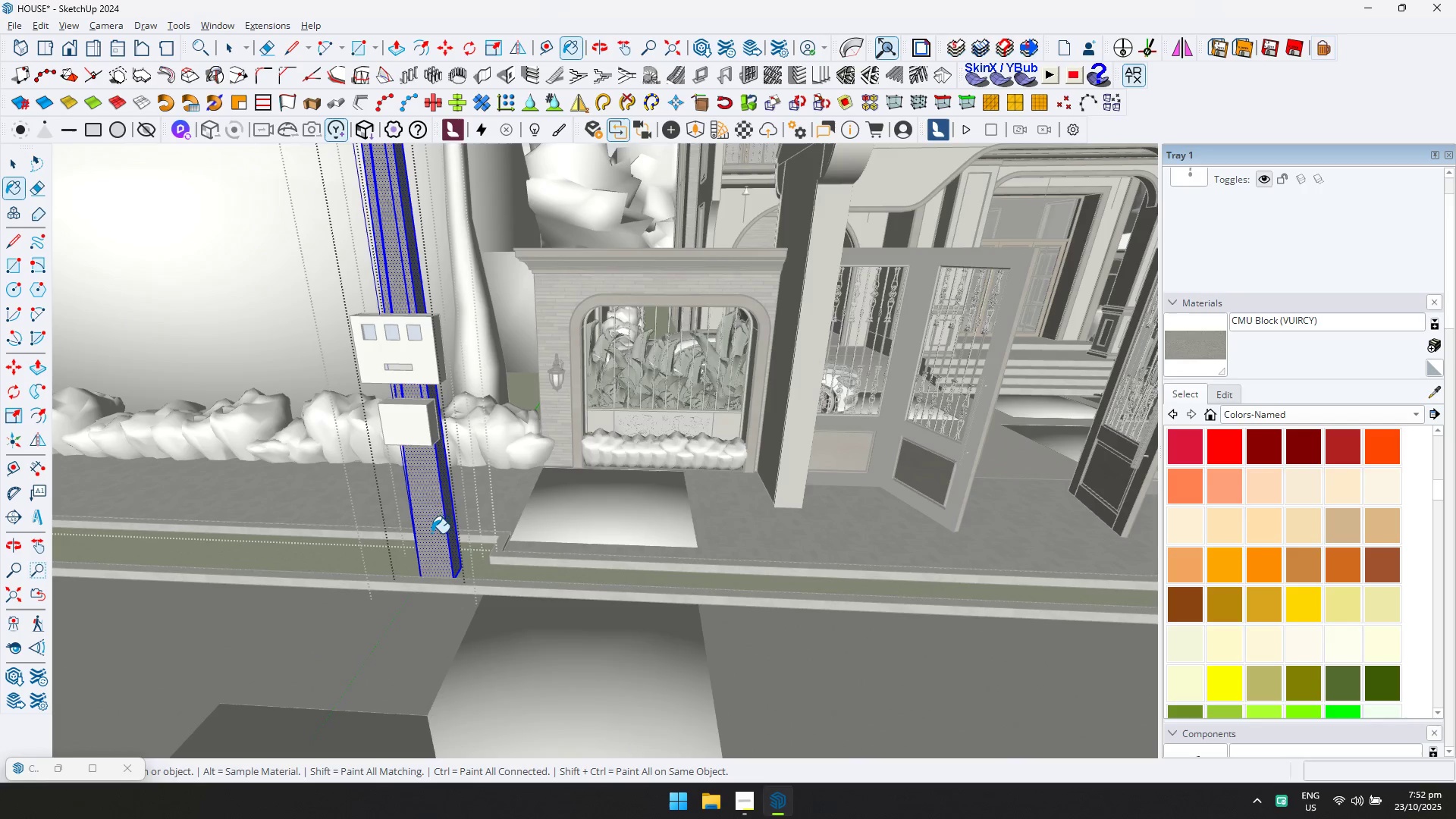 
key(Escape)
 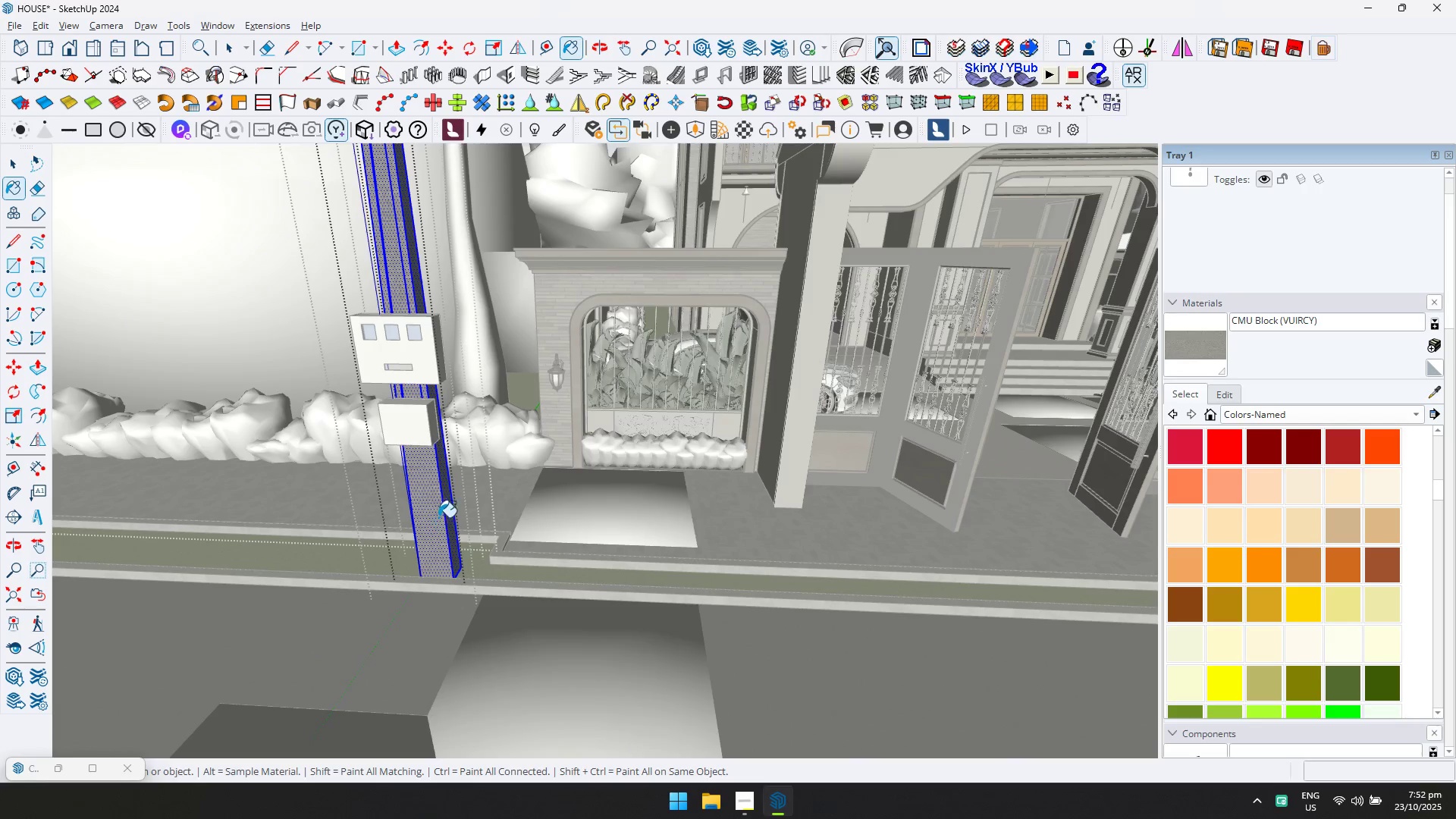 
key(Space)
 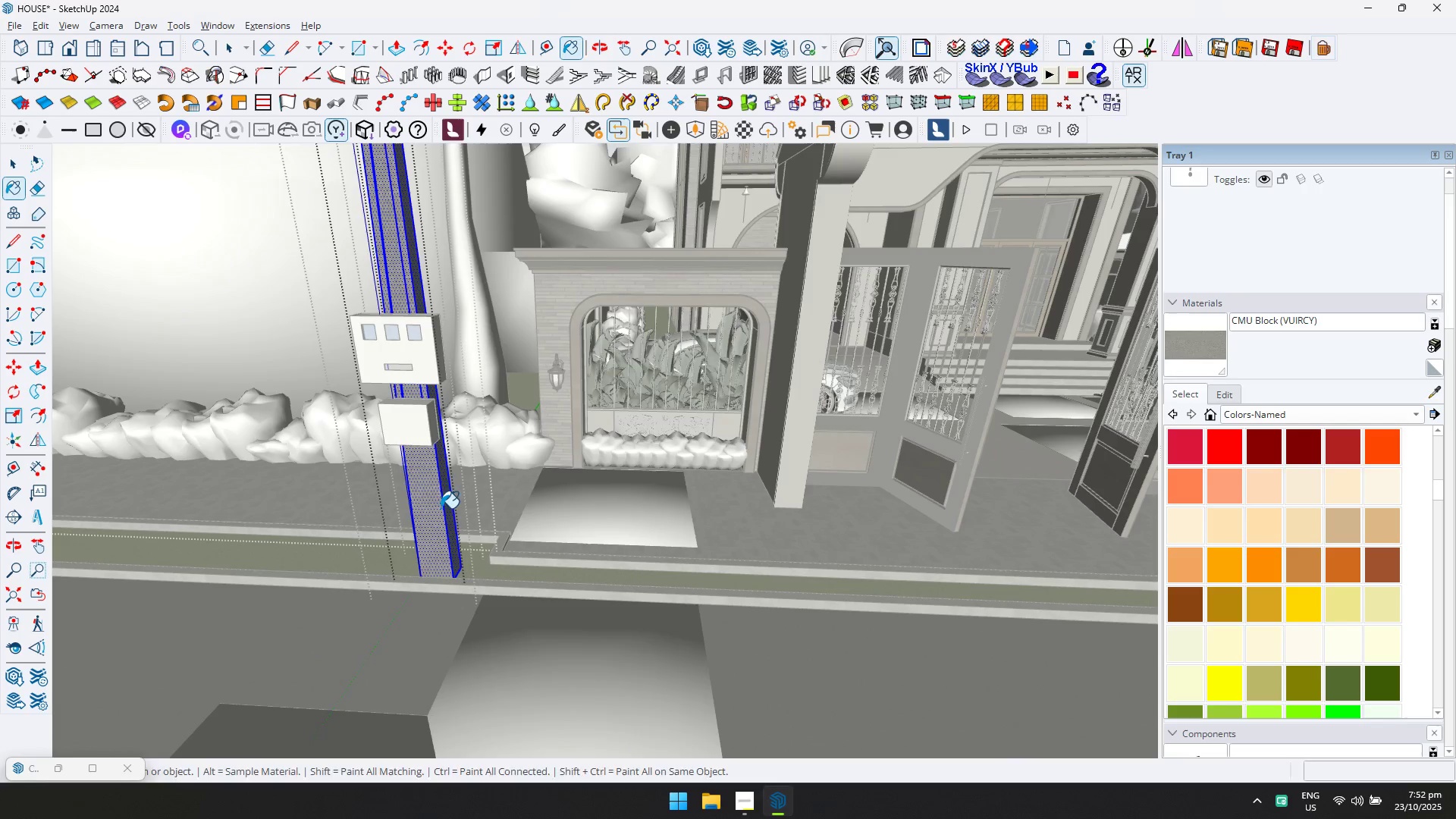 
key(Escape)
 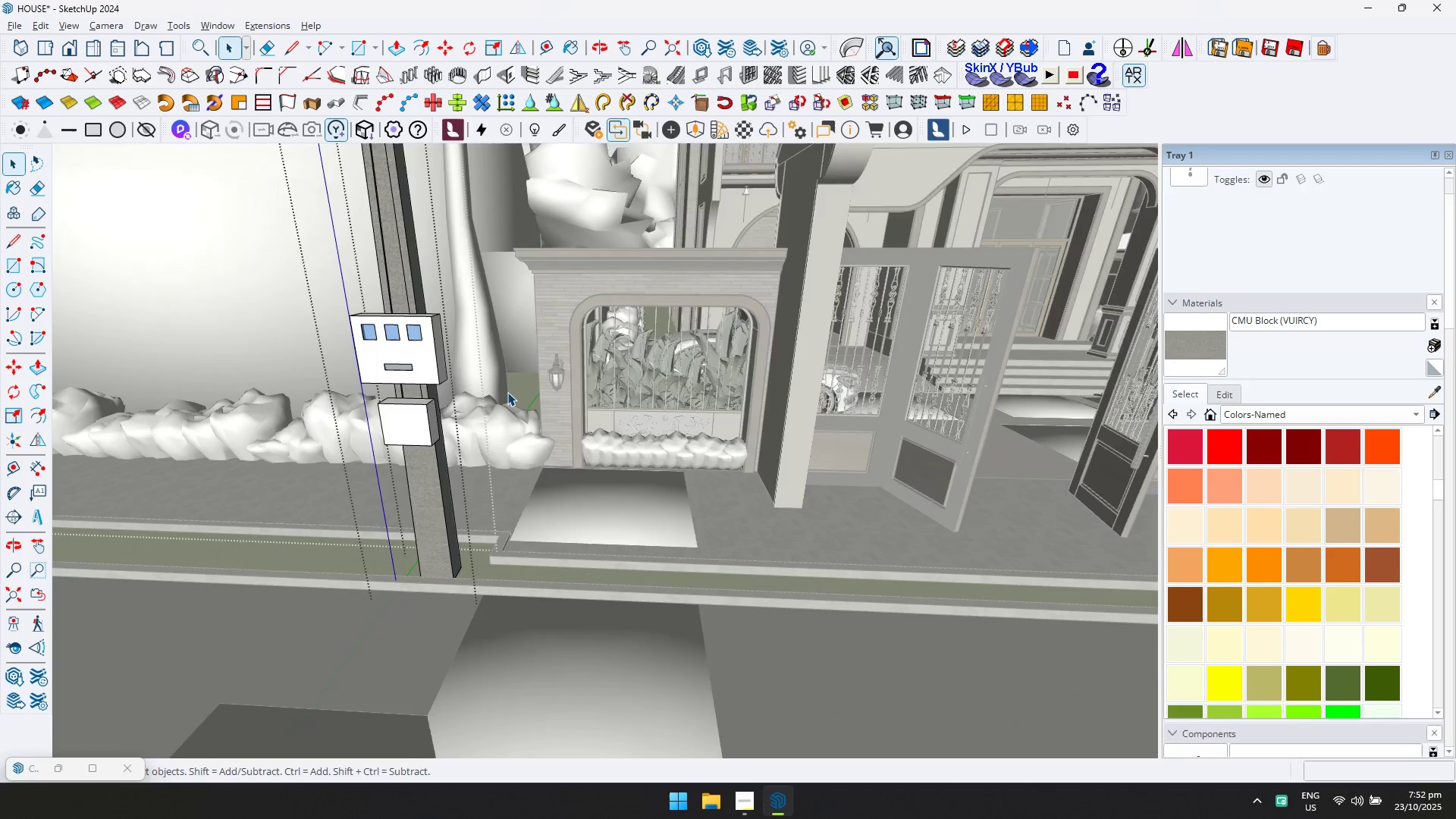 
scroll: coordinate [531, 385], scroll_direction: down, amount: 13.0
 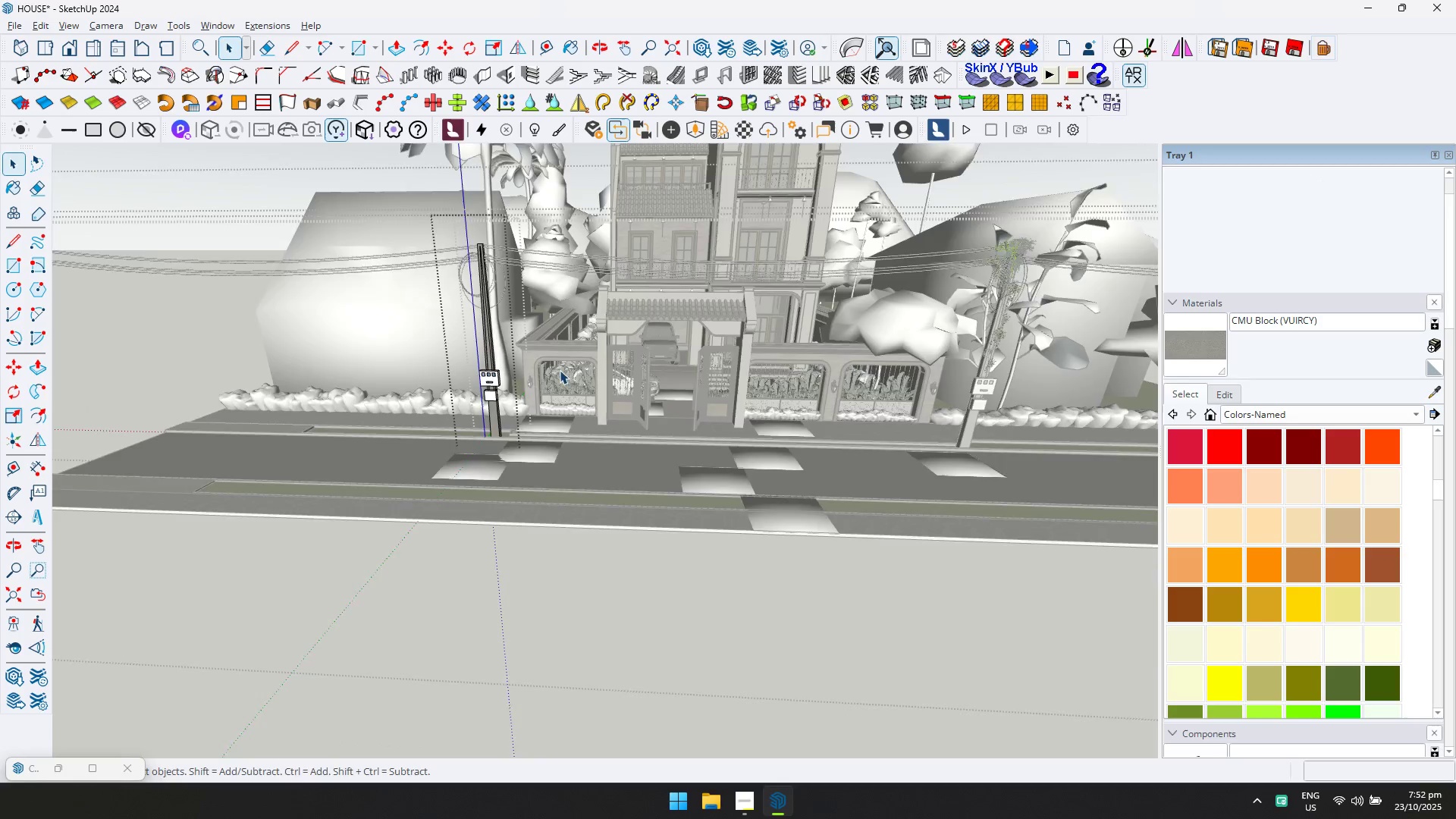 
hold_key(key=ShiftLeft, duration=0.3)
 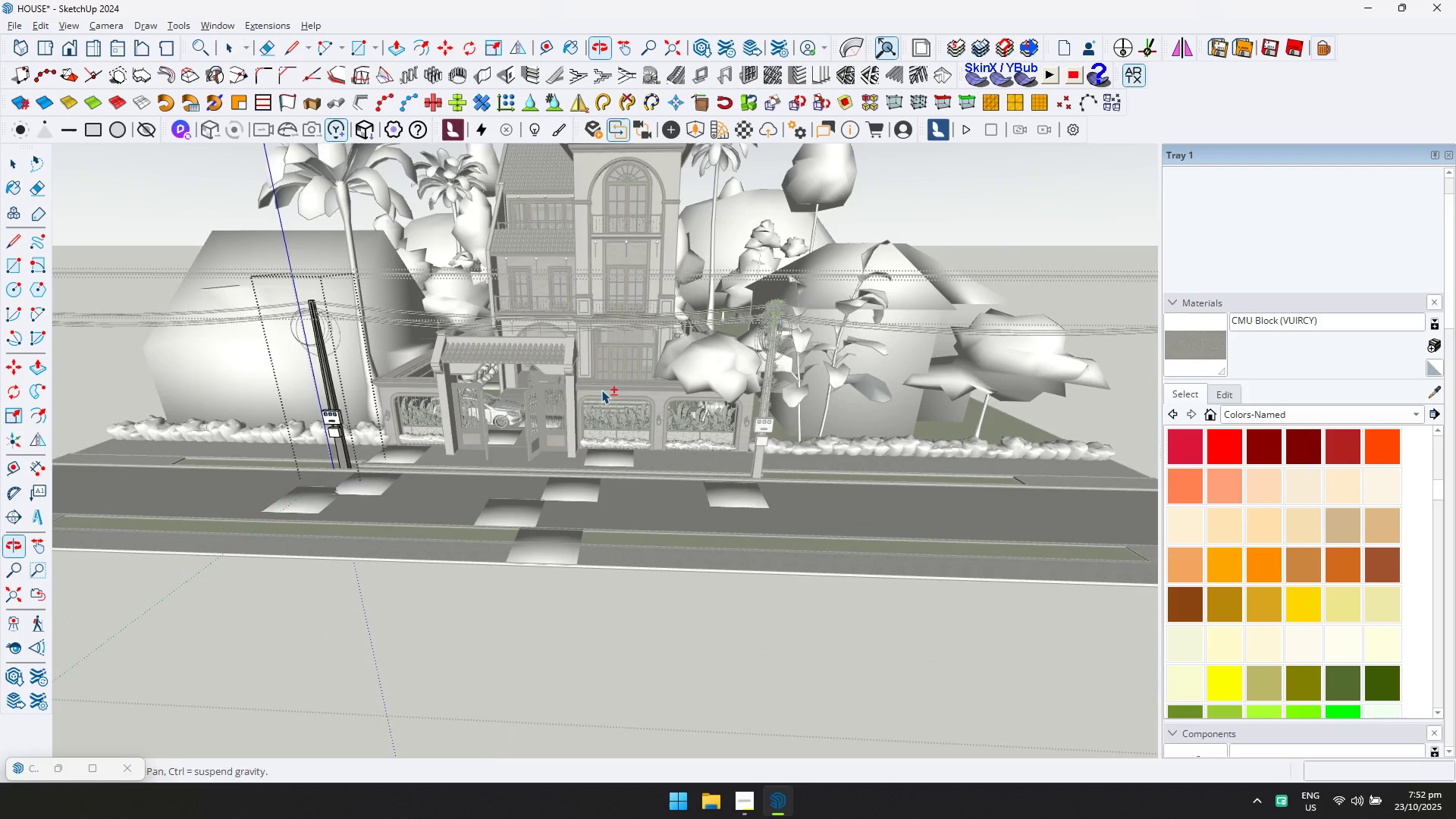 
scroll: coordinate [734, 492], scroll_direction: up, amount: 19.0
 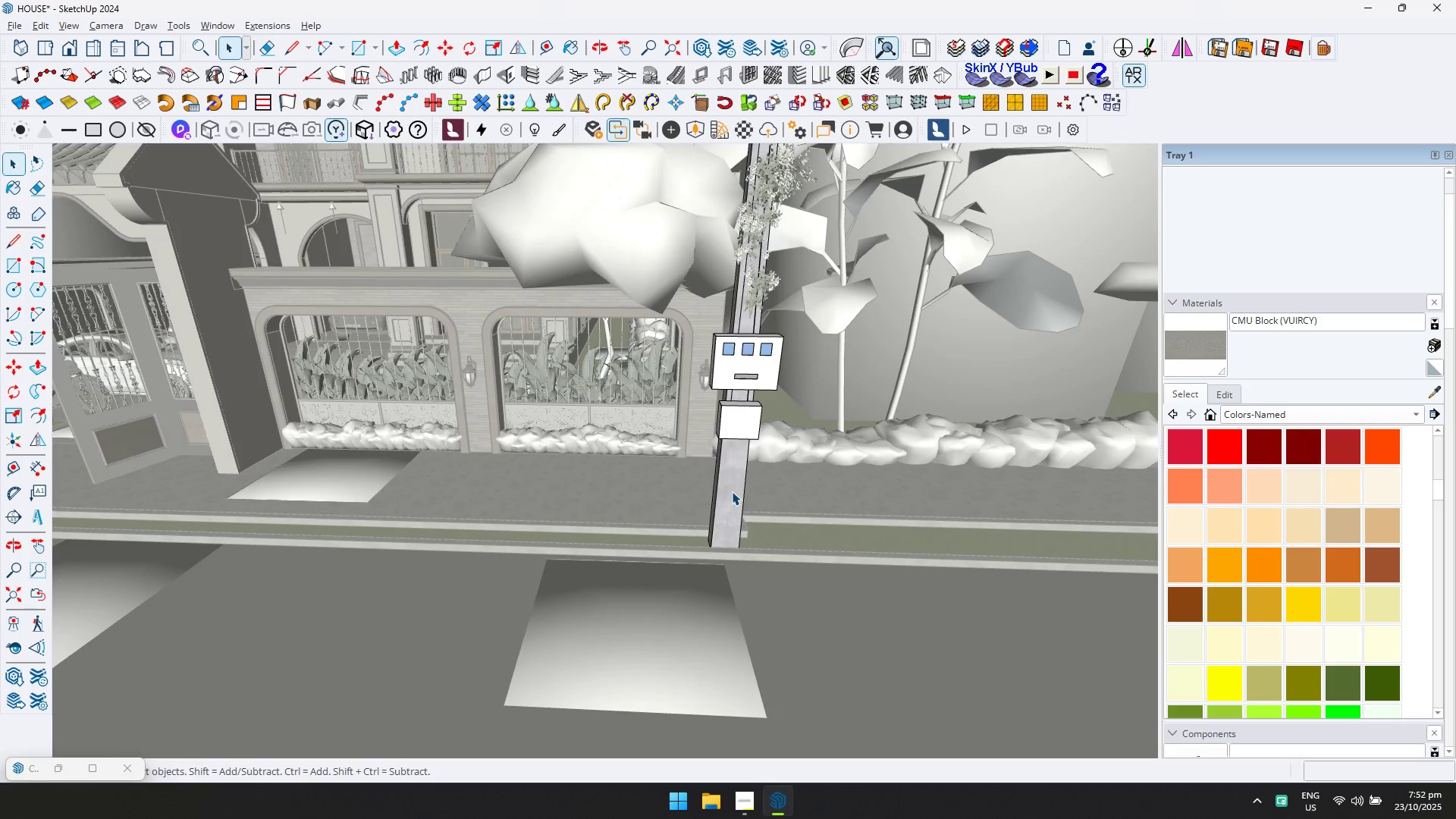 
key(Escape)
 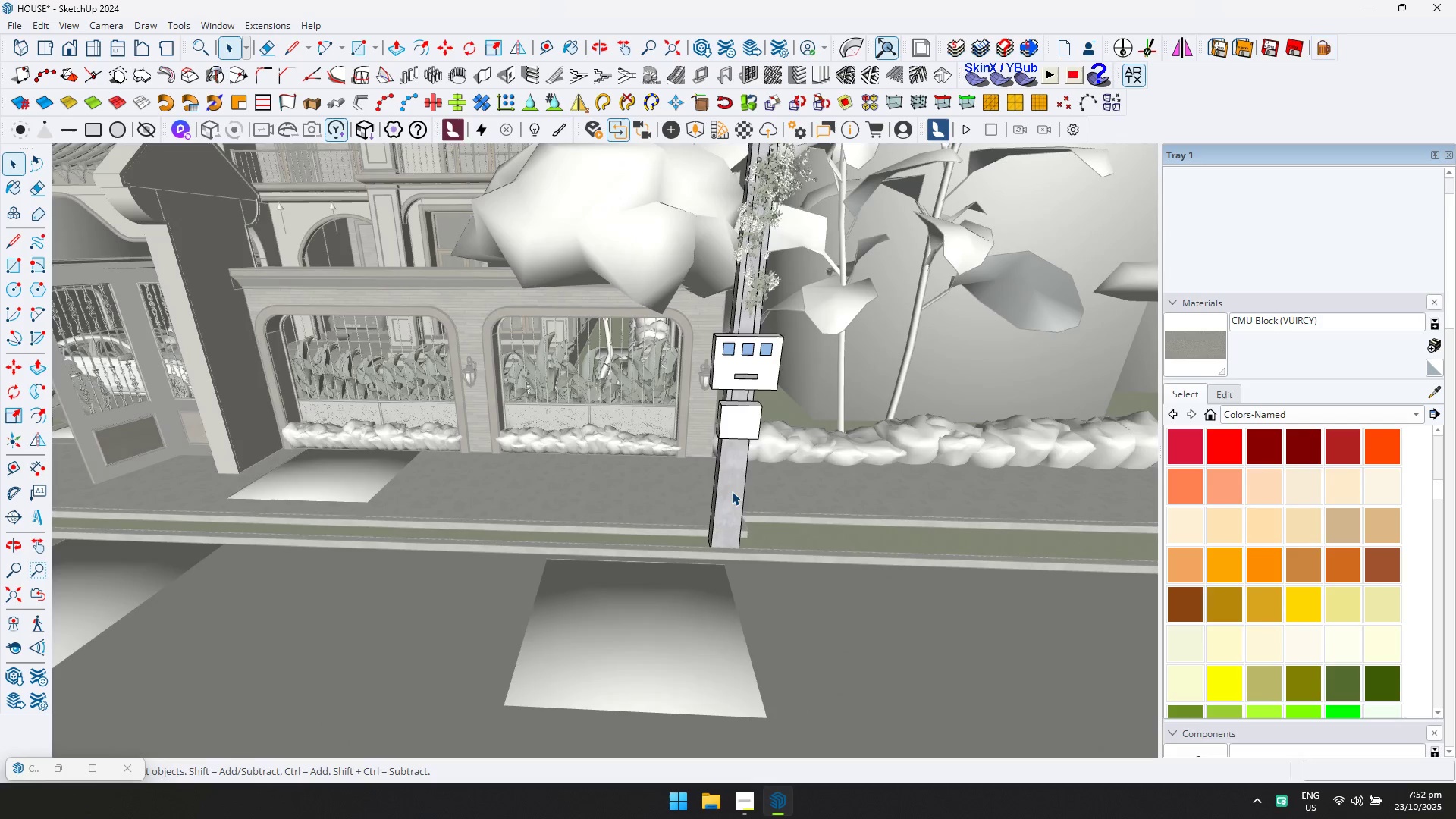 
double_click([732, 491])
 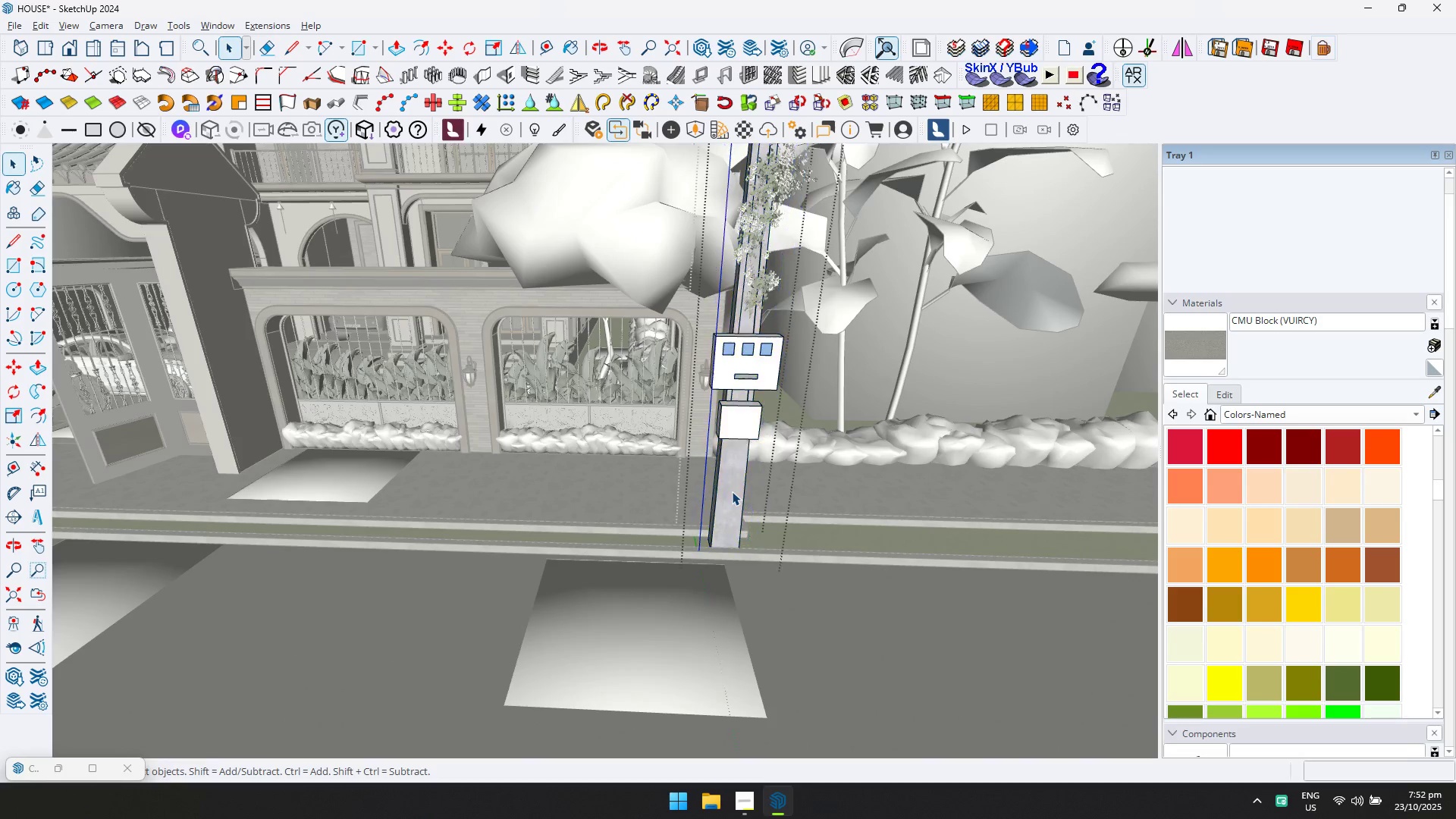 
triple_click([732, 491])
 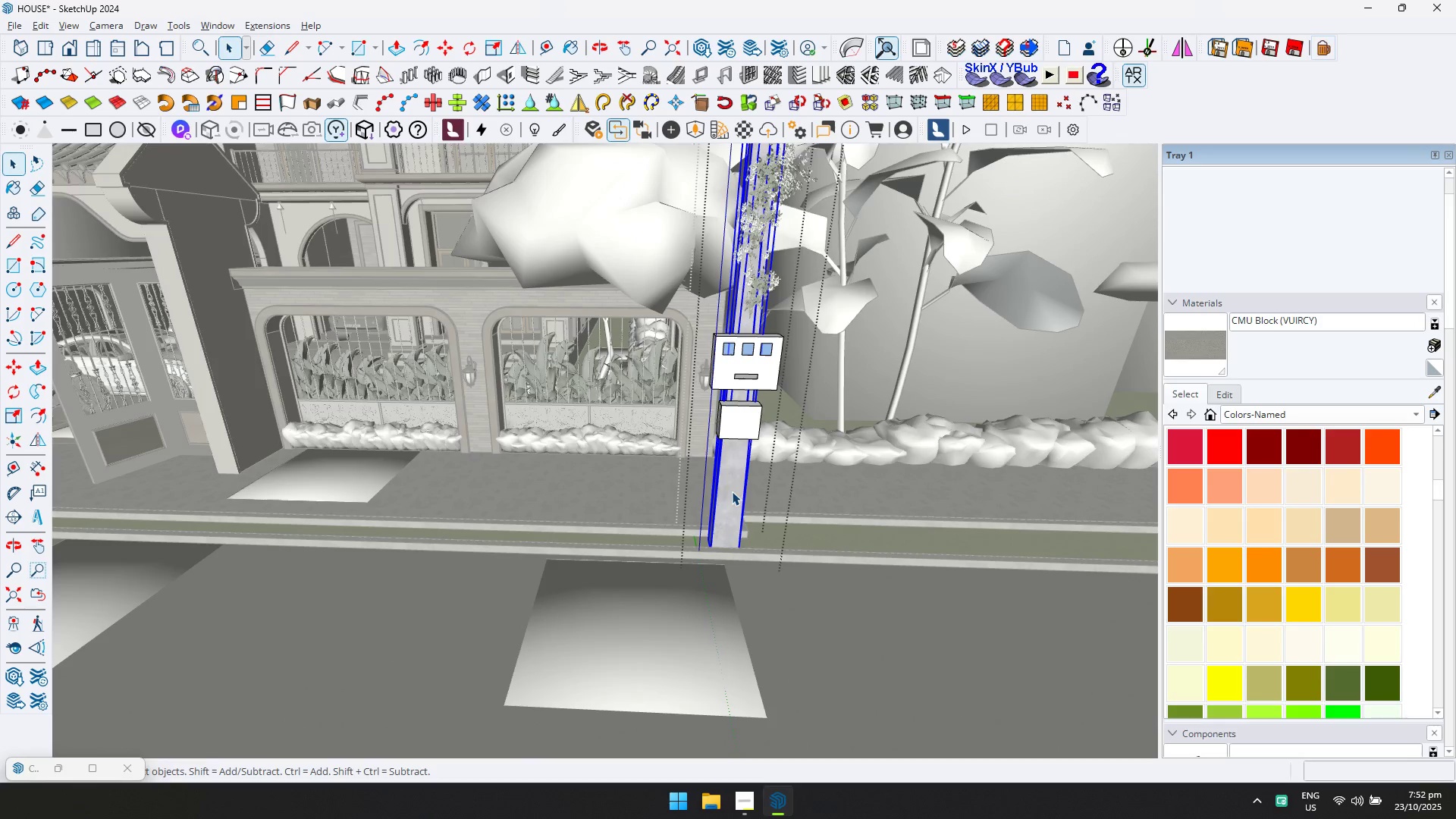 
triple_click([732, 491])
 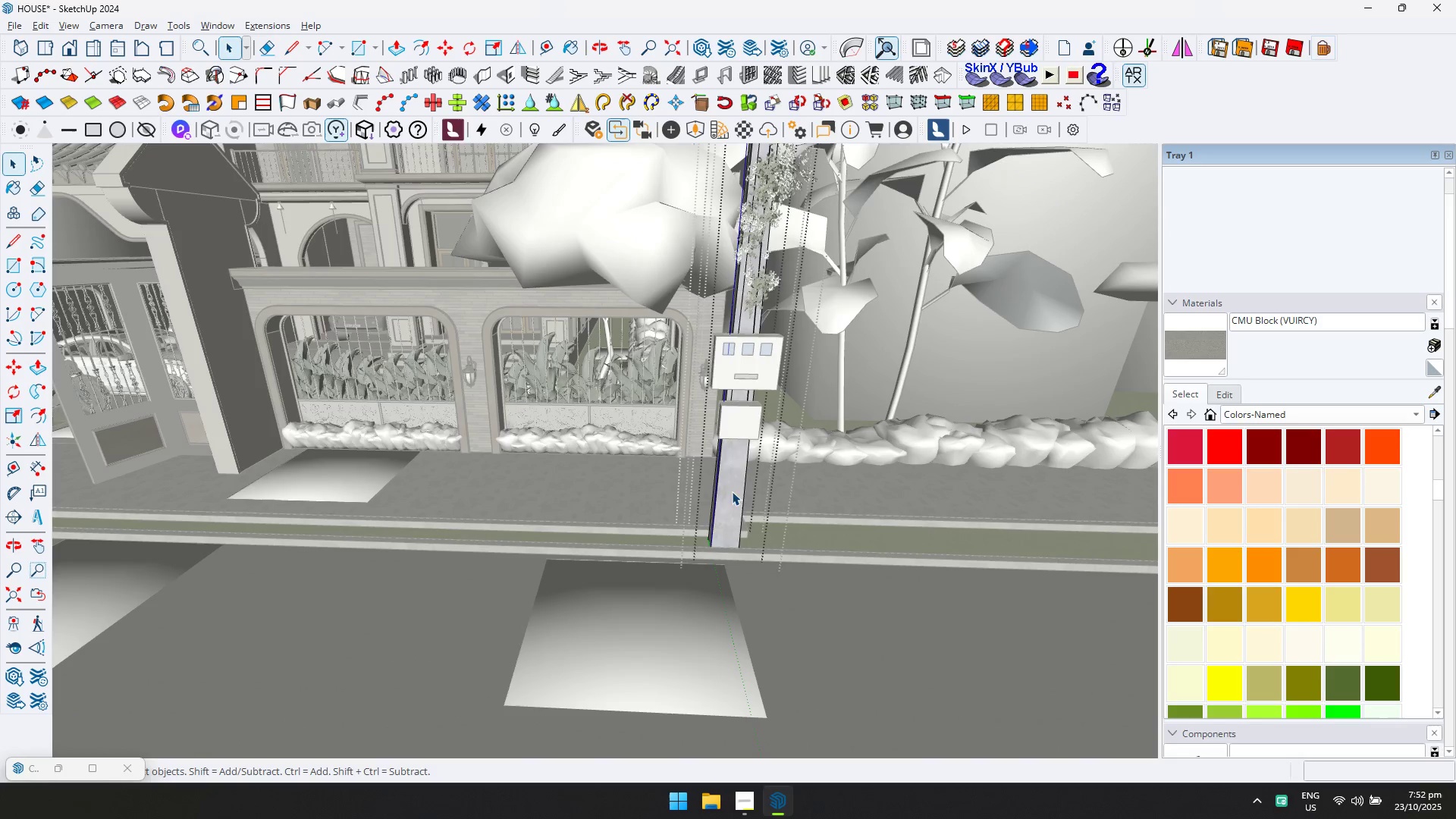 
triple_click([732, 491])
 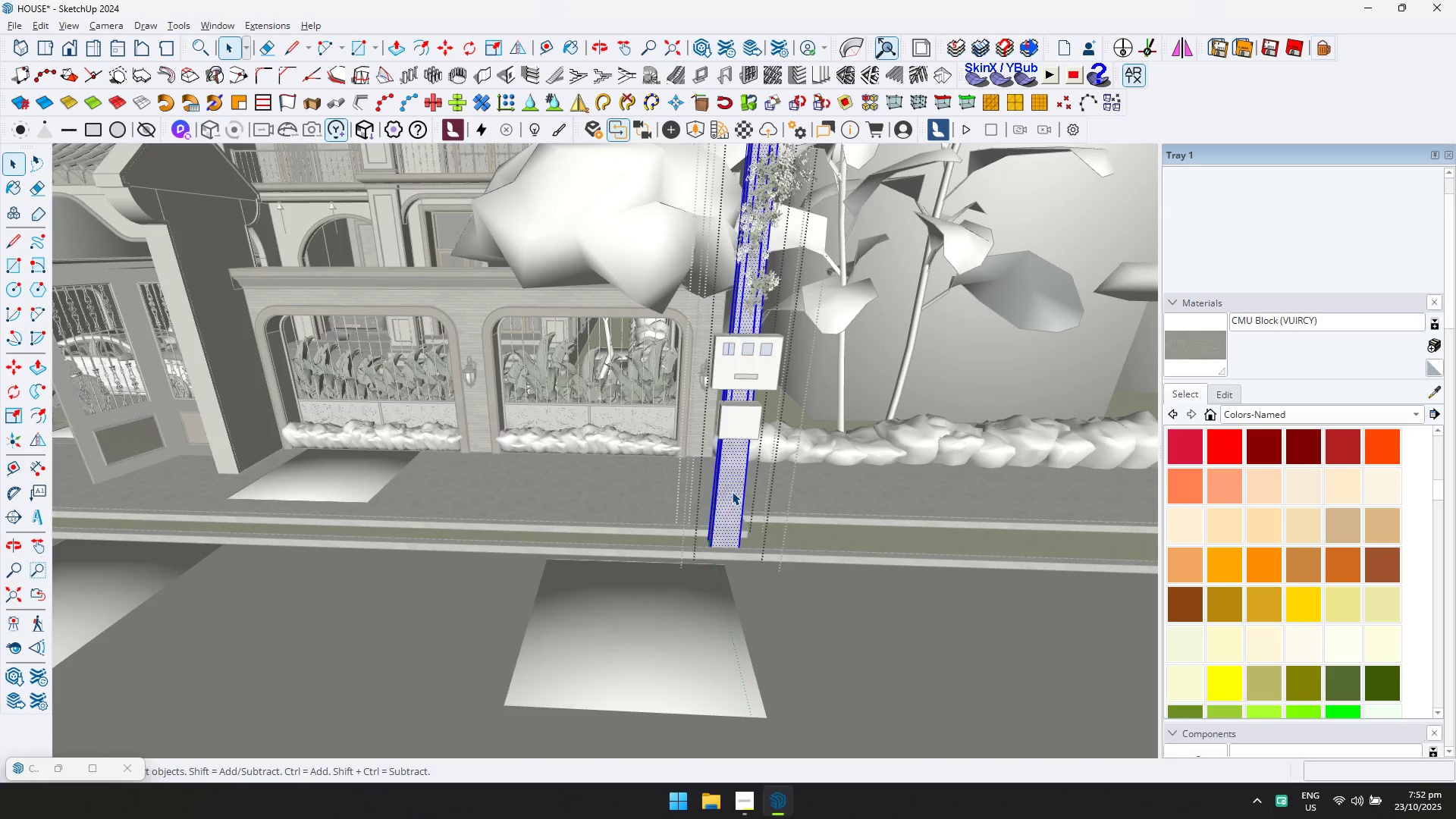 
triple_click([732, 491])
 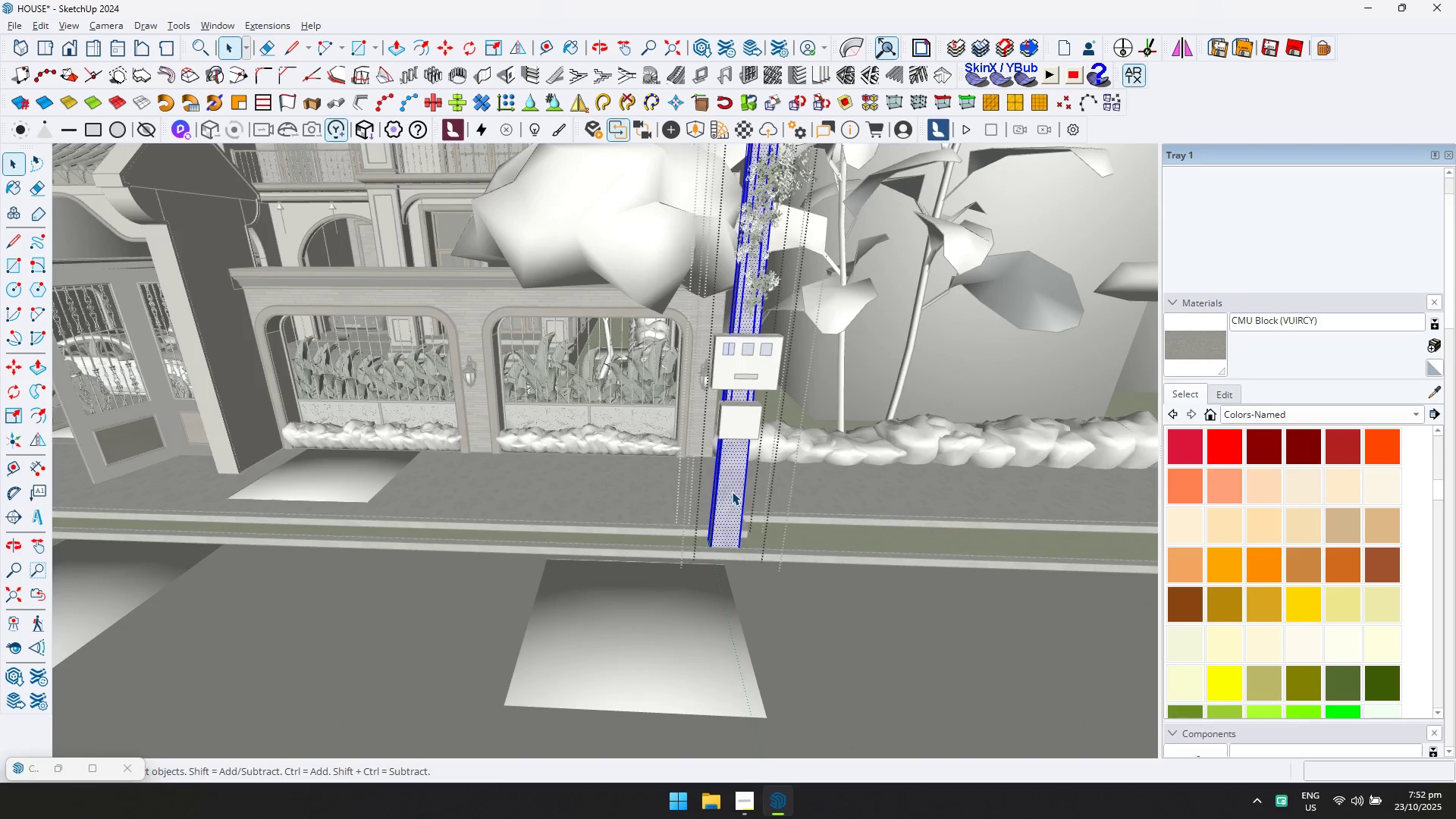 
triple_click([732, 491])
 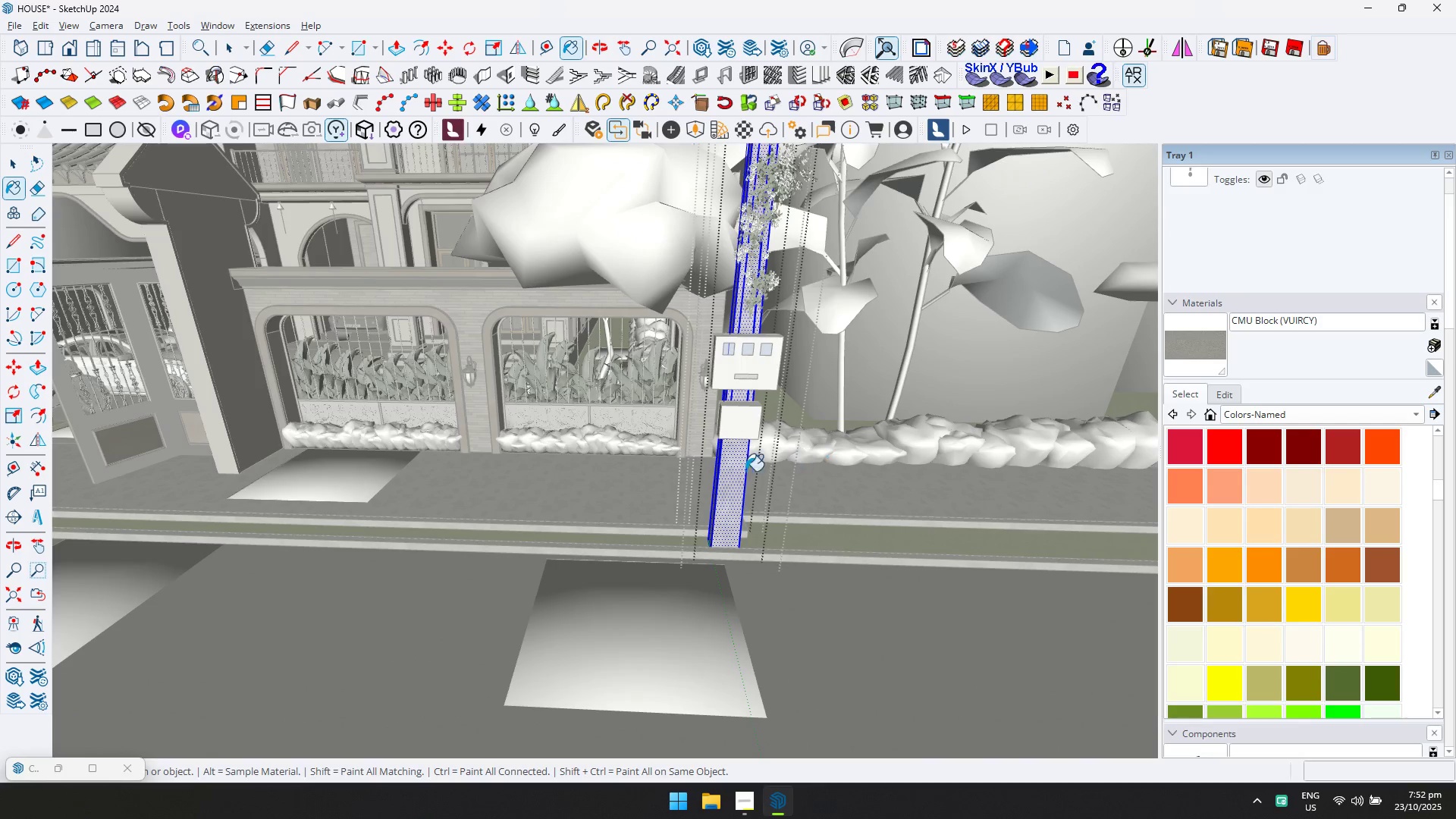 
key(Escape)
 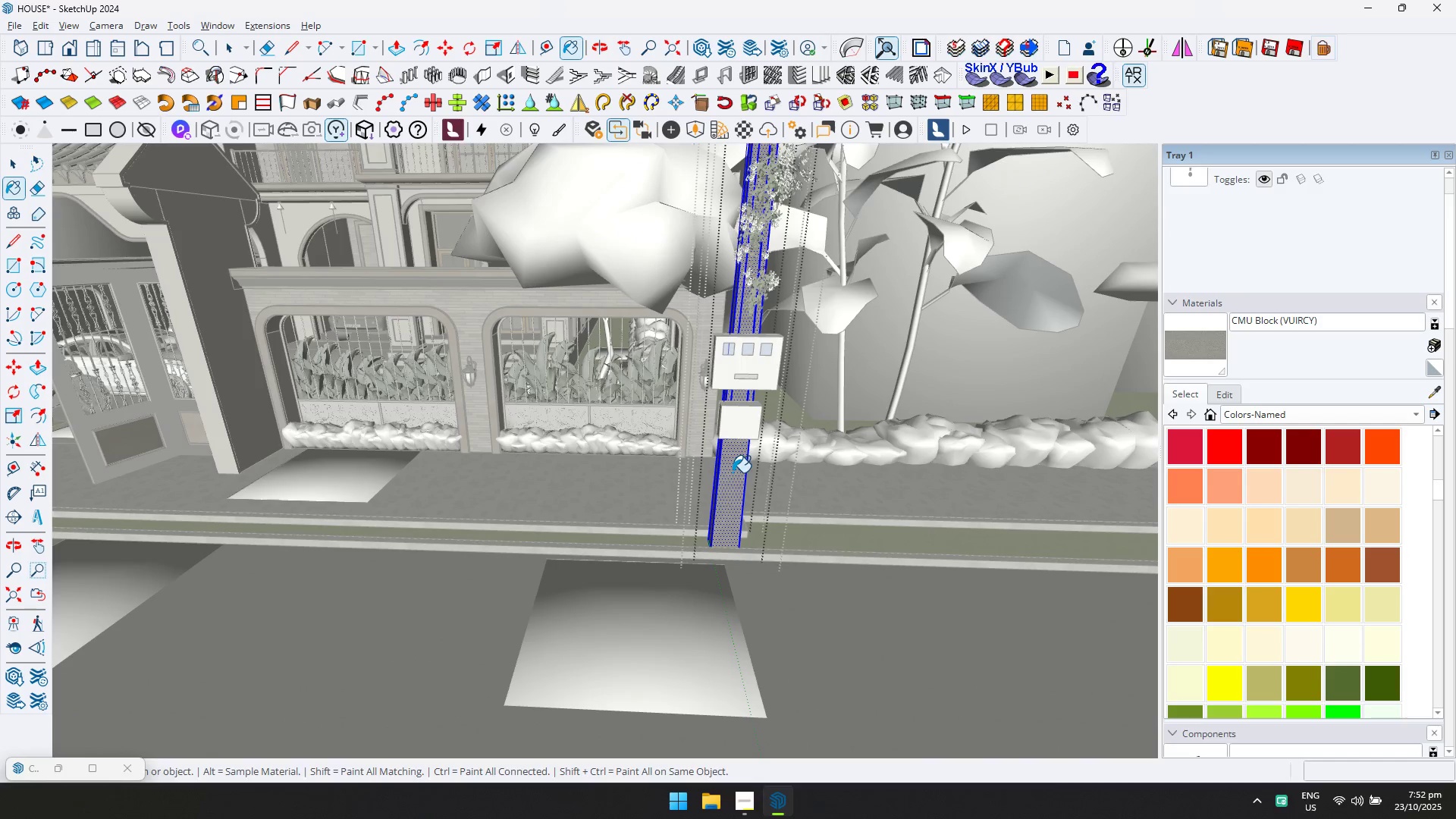 
key(Space)
 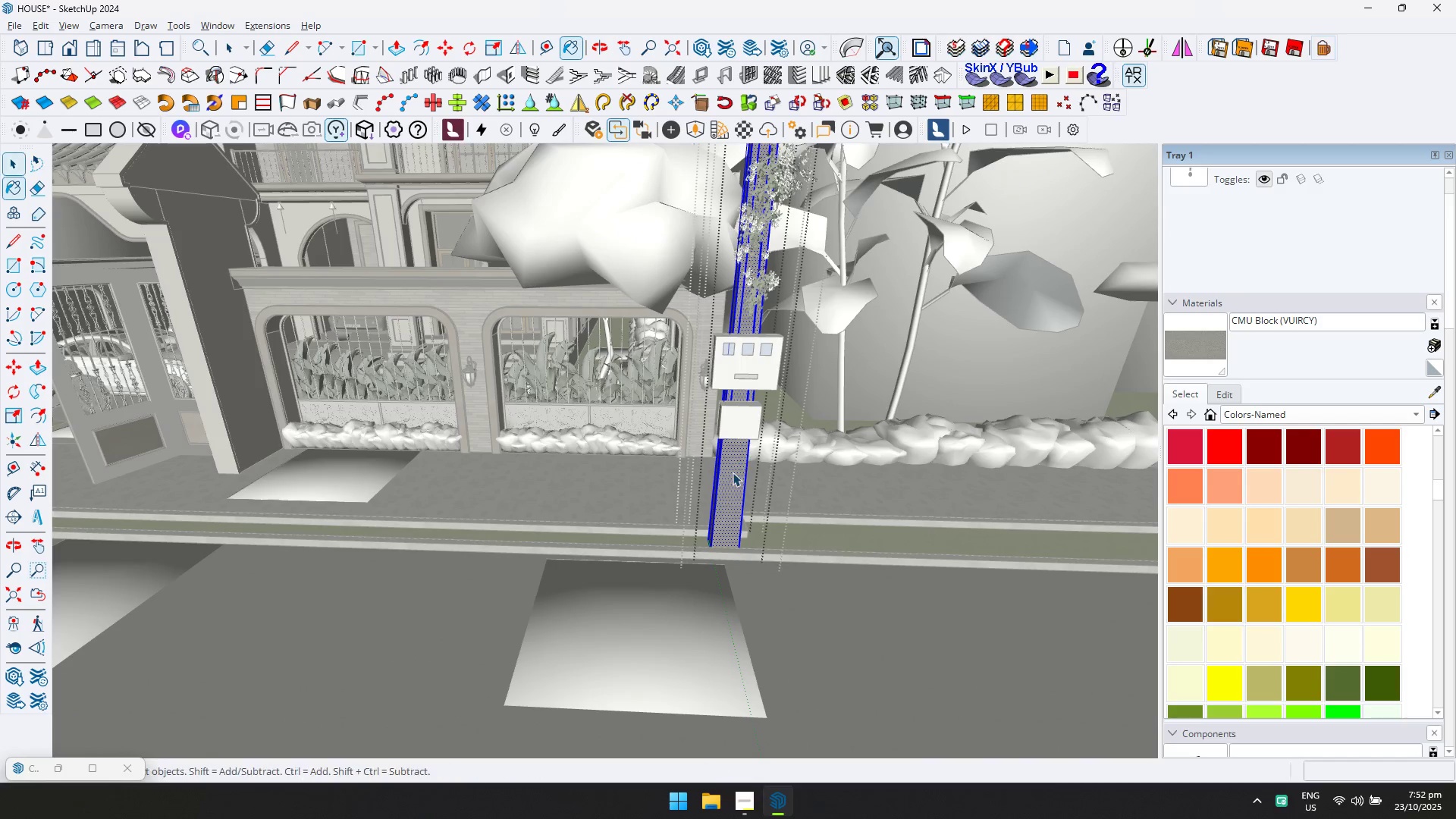 
key(Escape)
 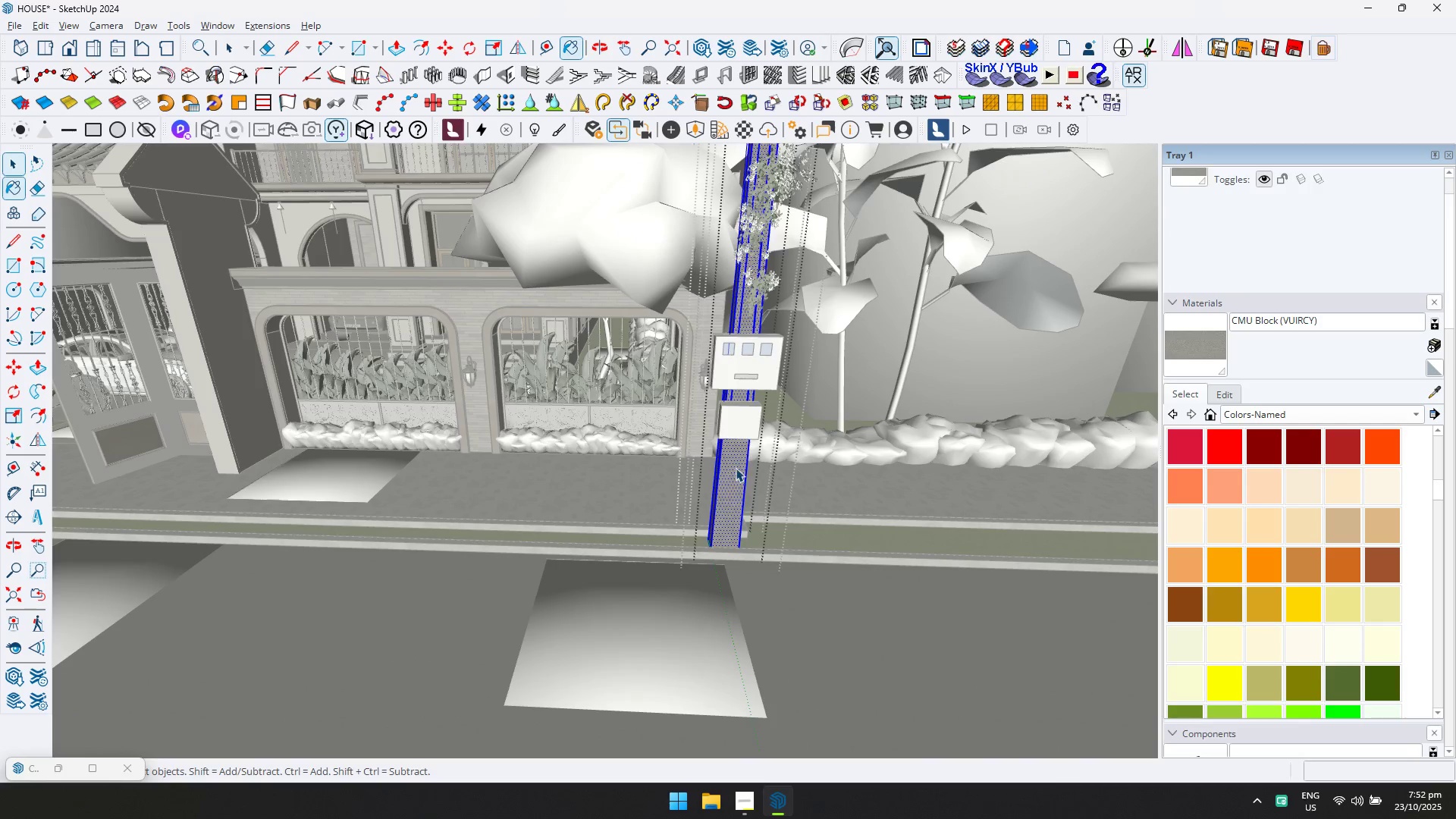 
scroll: coordinate [651, 437], scroll_direction: down, amount: 10.0
 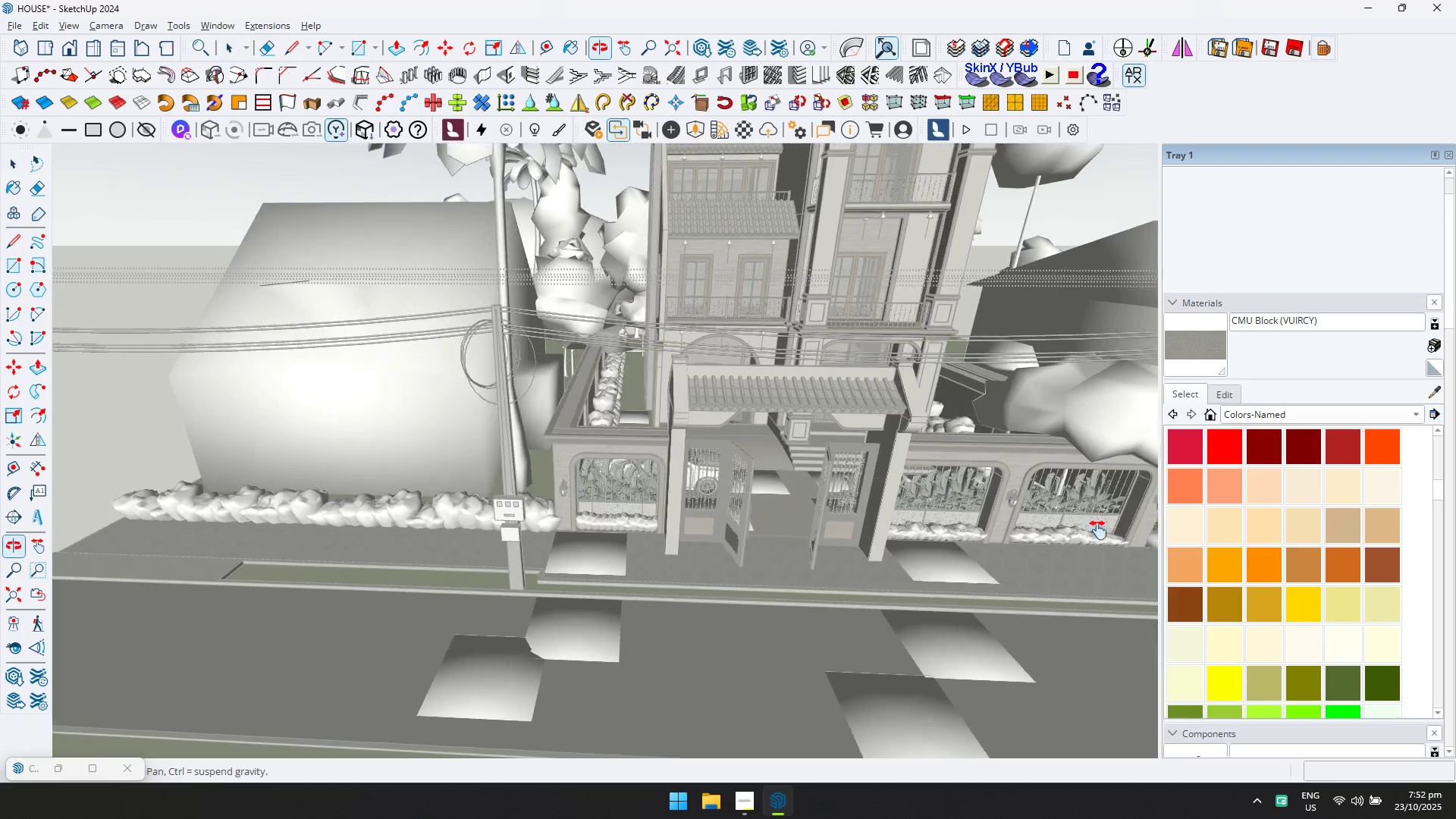 
hold_key(key=ShiftLeft, duration=0.6)
 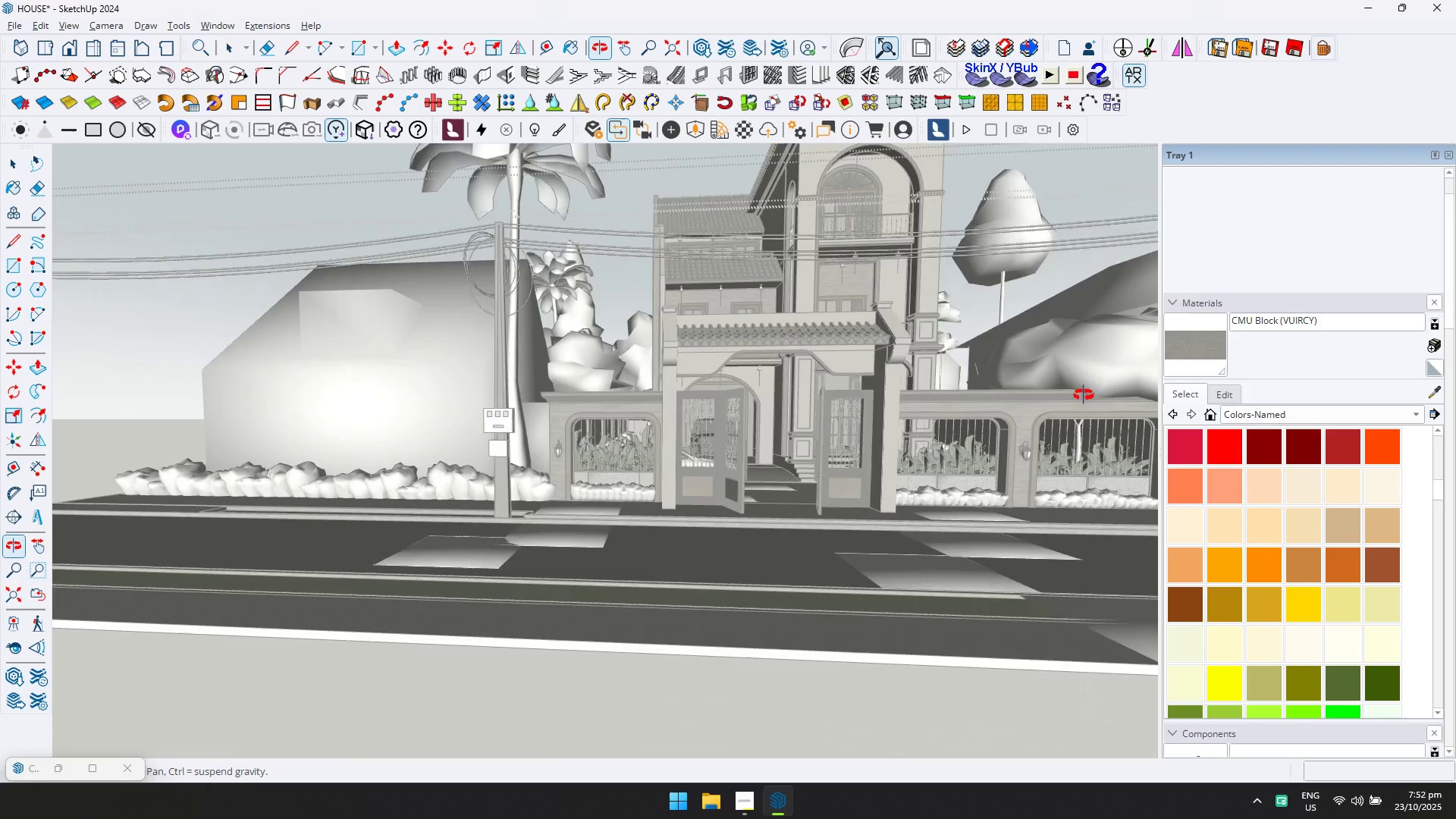 
key(Escape)
 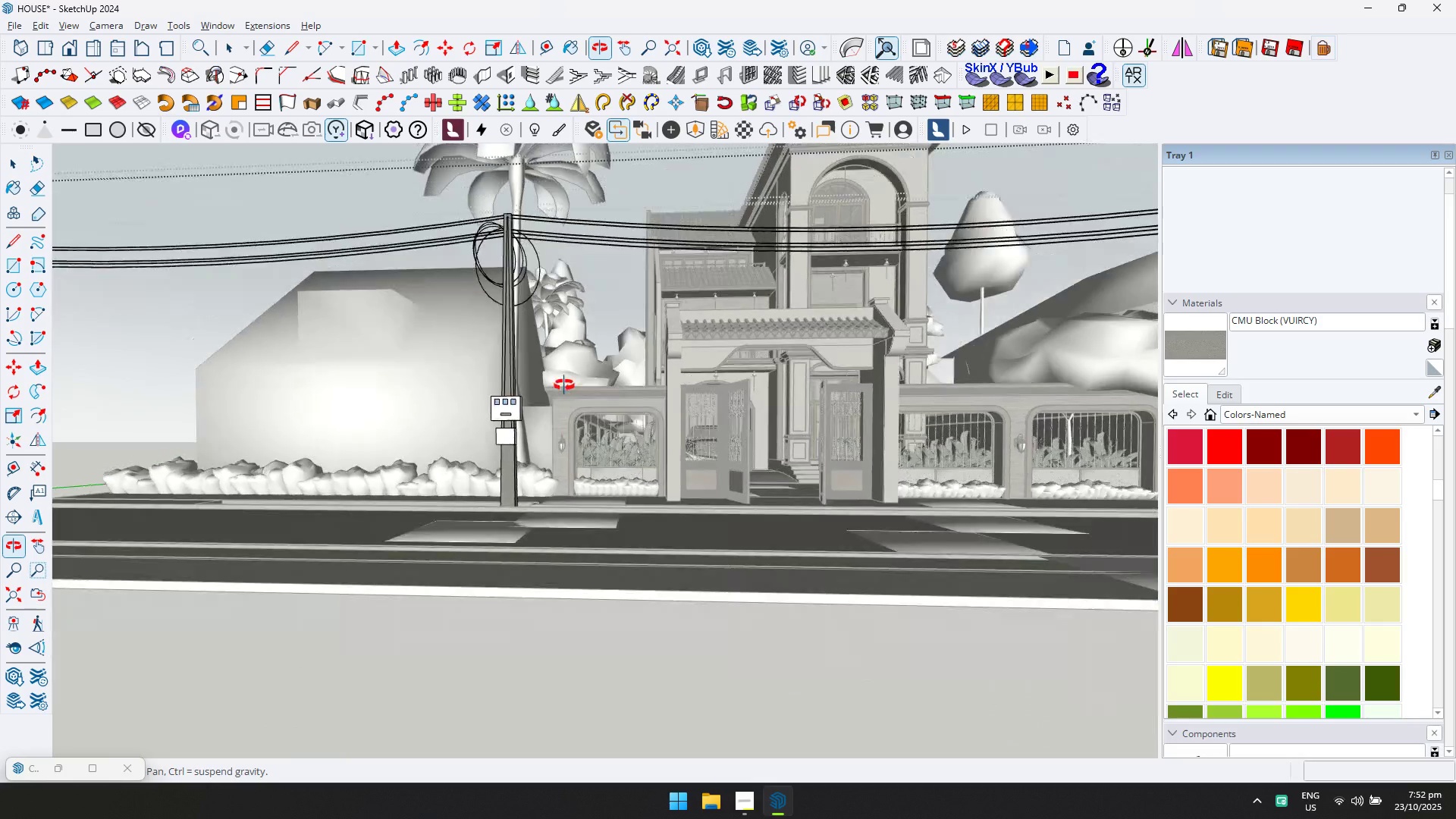 
scroll: coordinate [509, 465], scroll_direction: up, amount: 10.0
 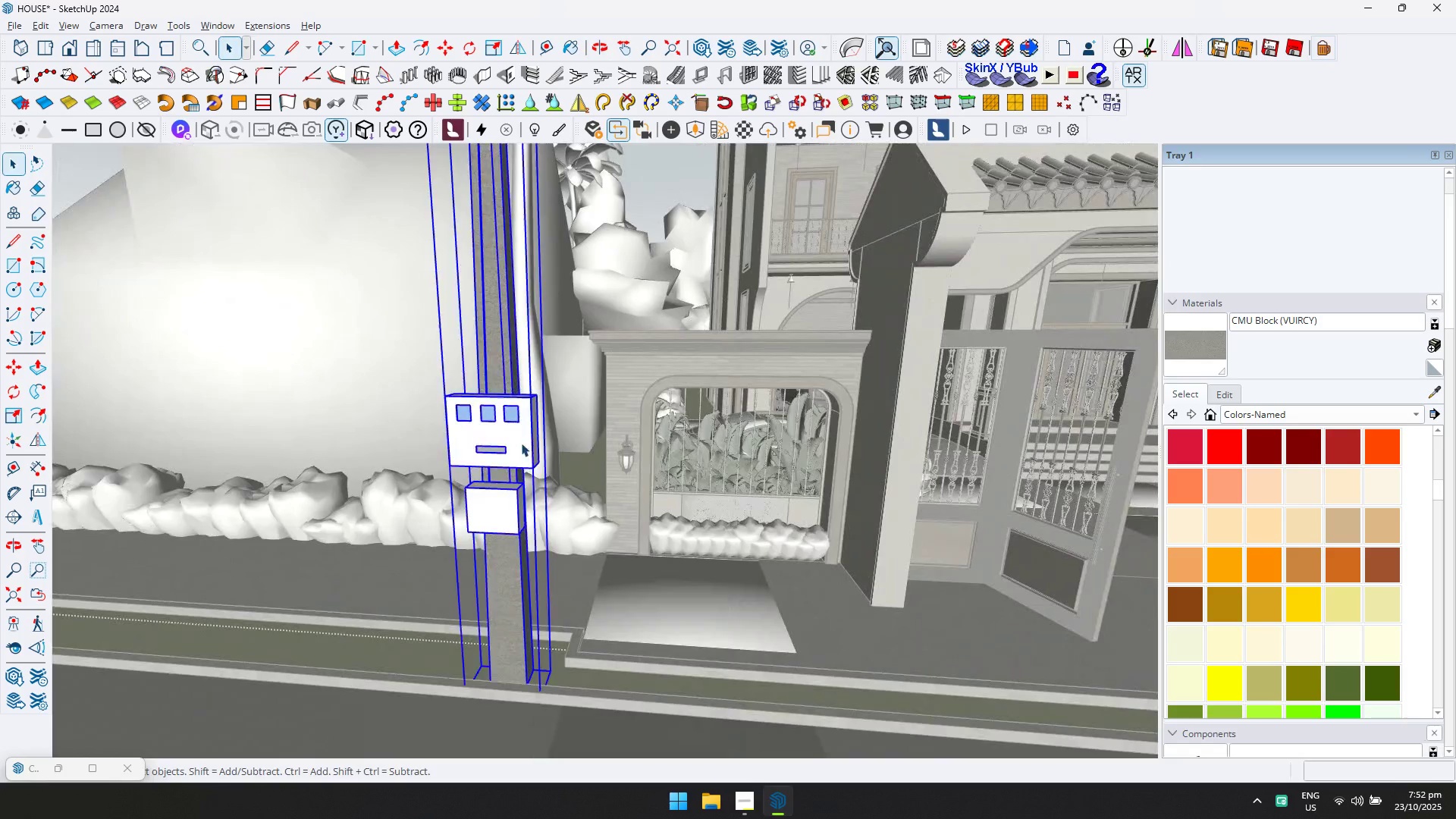 
double_click([521, 443])
 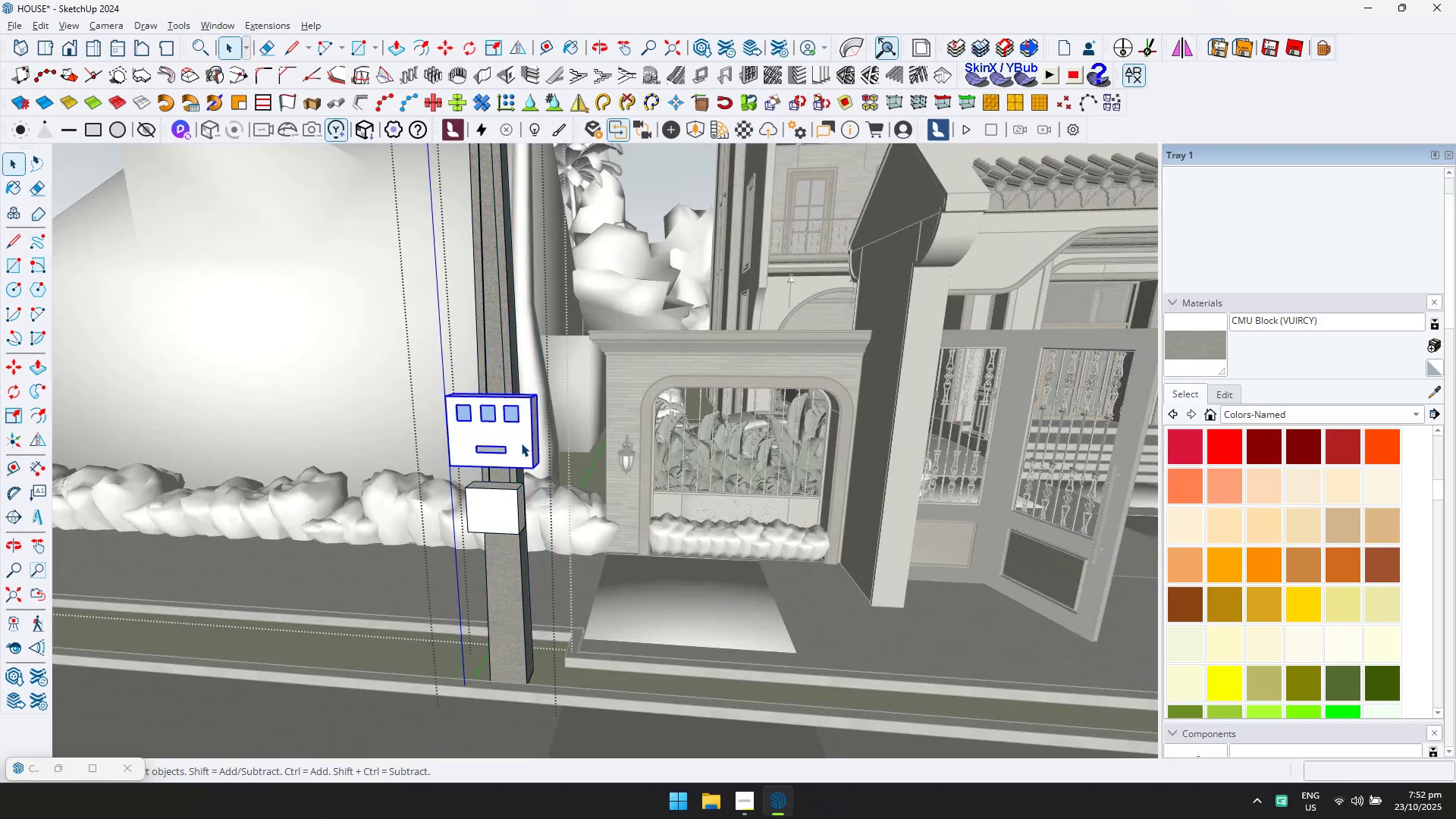 
triple_click([521, 443])
 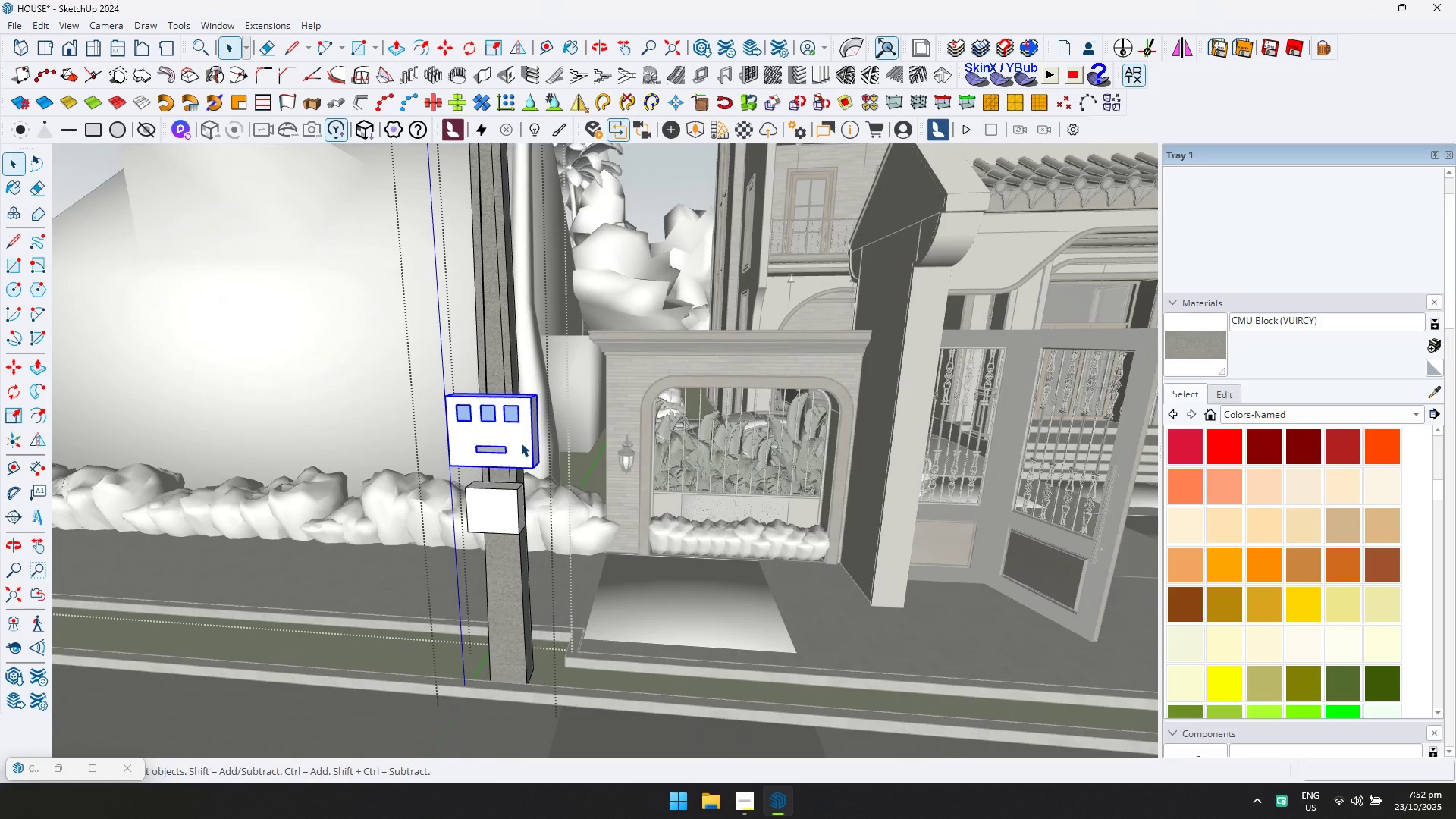 
triple_click([521, 443])
 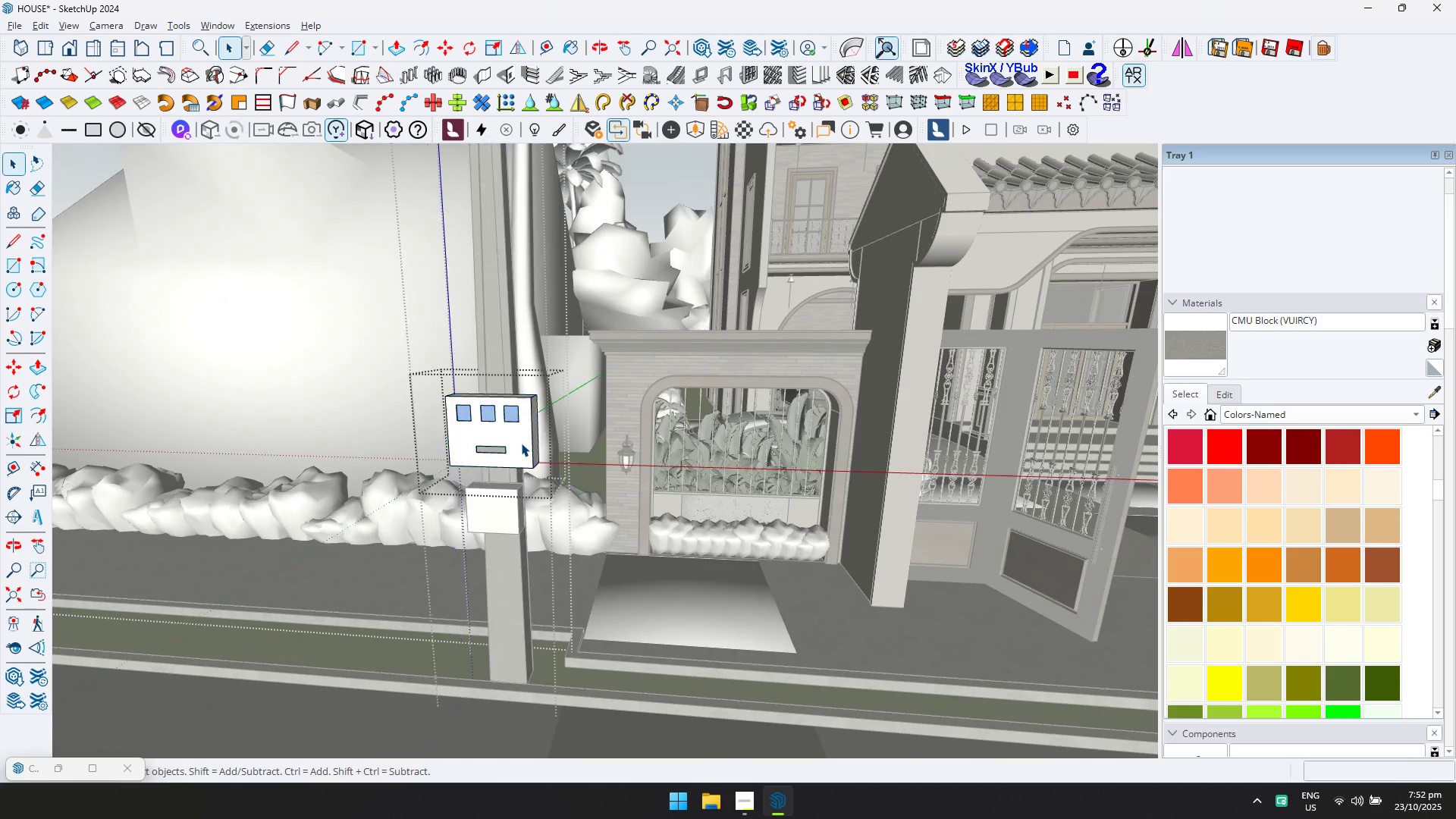 
triple_click([521, 443])
 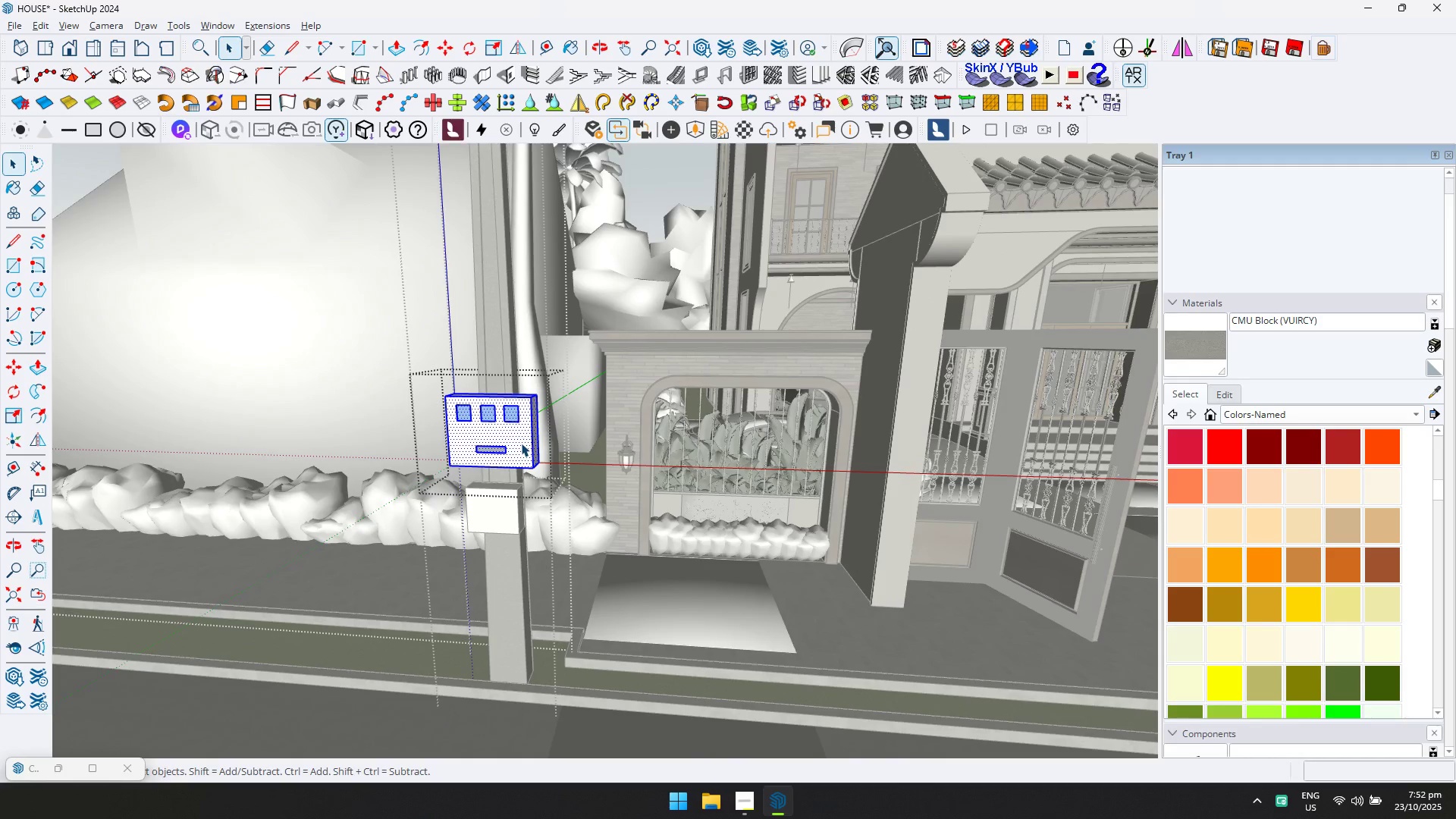 
key(Control+ControlLeft)
 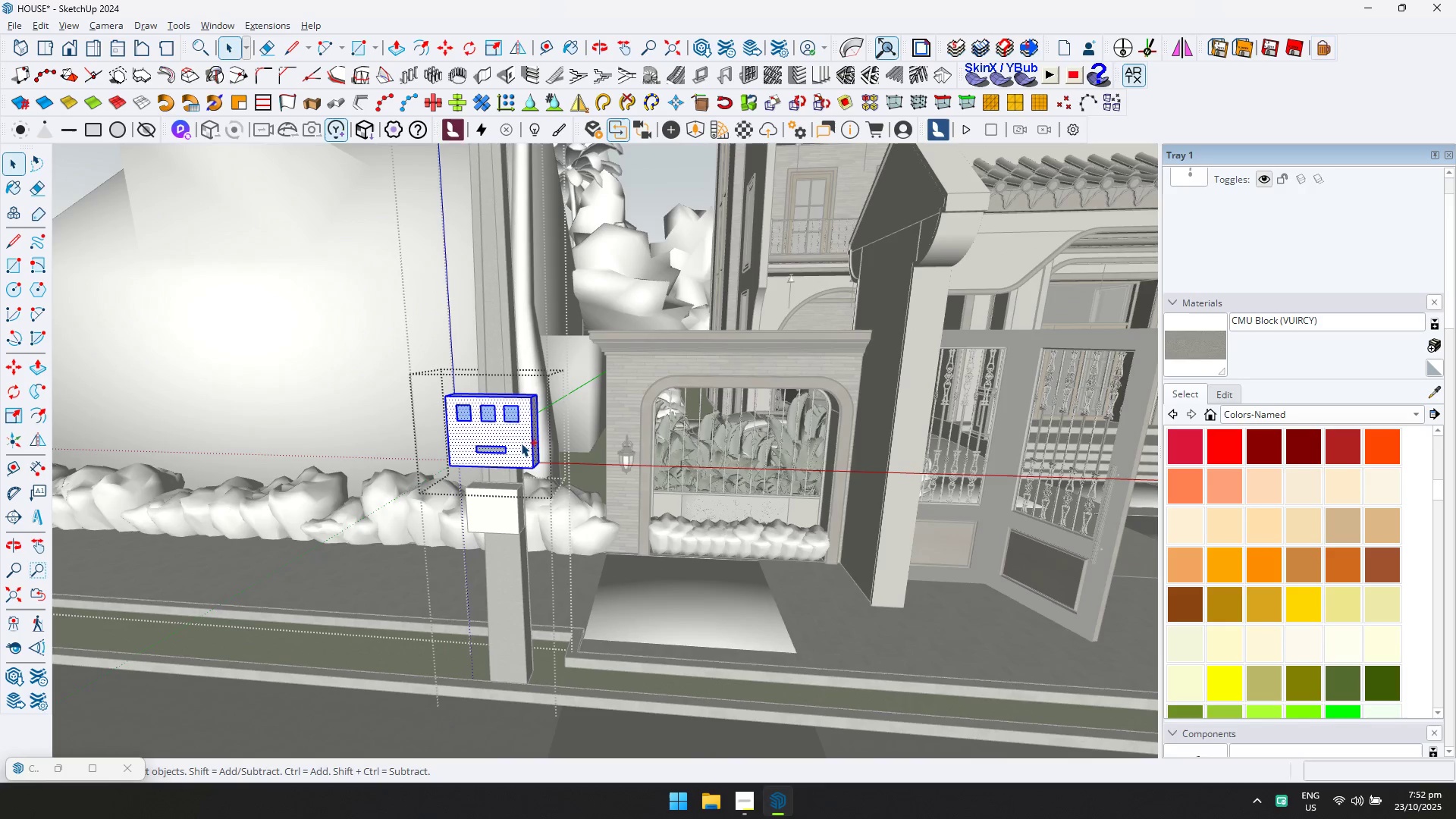 
key(Control+A)
 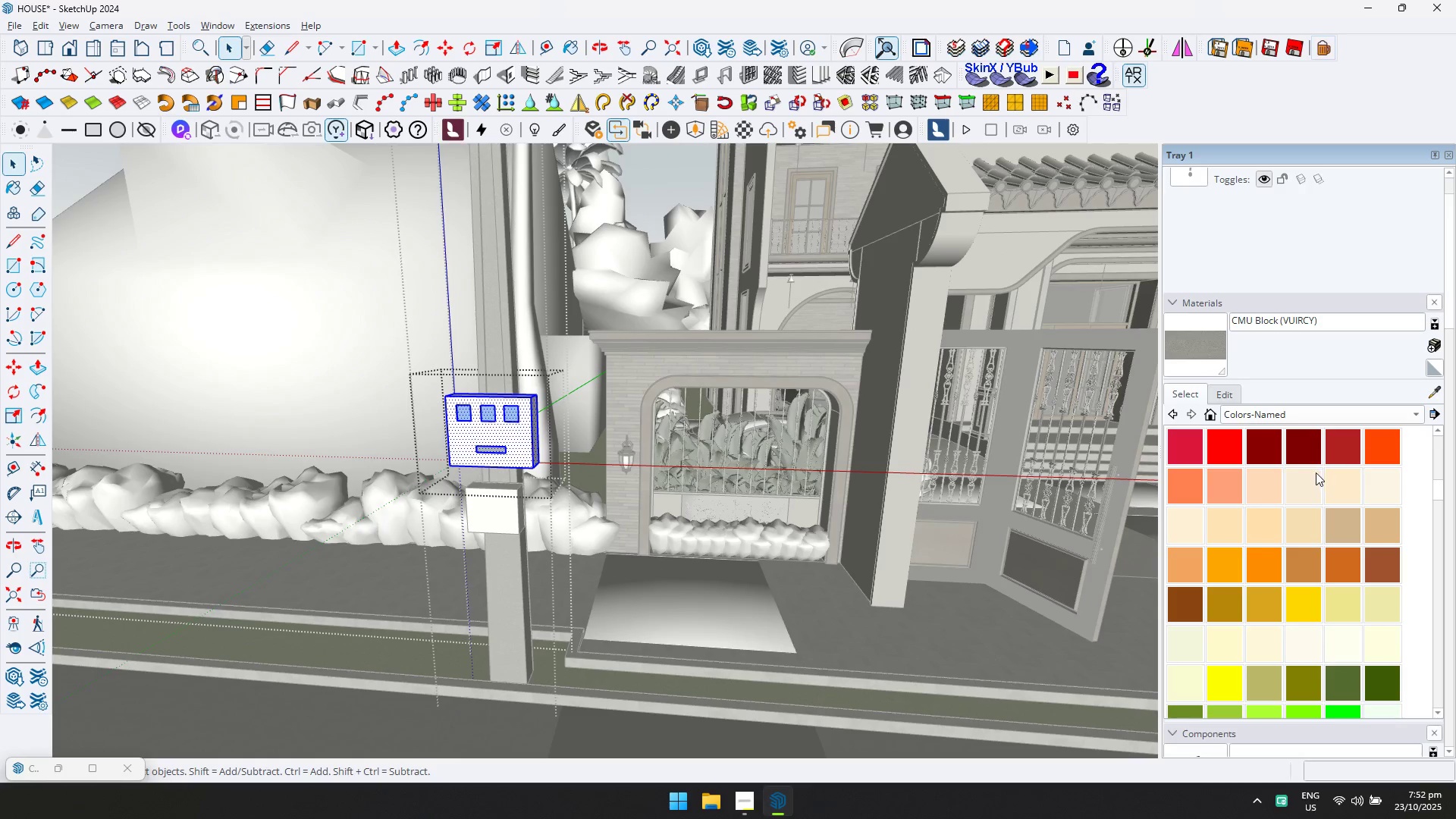 
scroll: coordinate [1288, 614], scroll_direction: down, amount: 14.0
 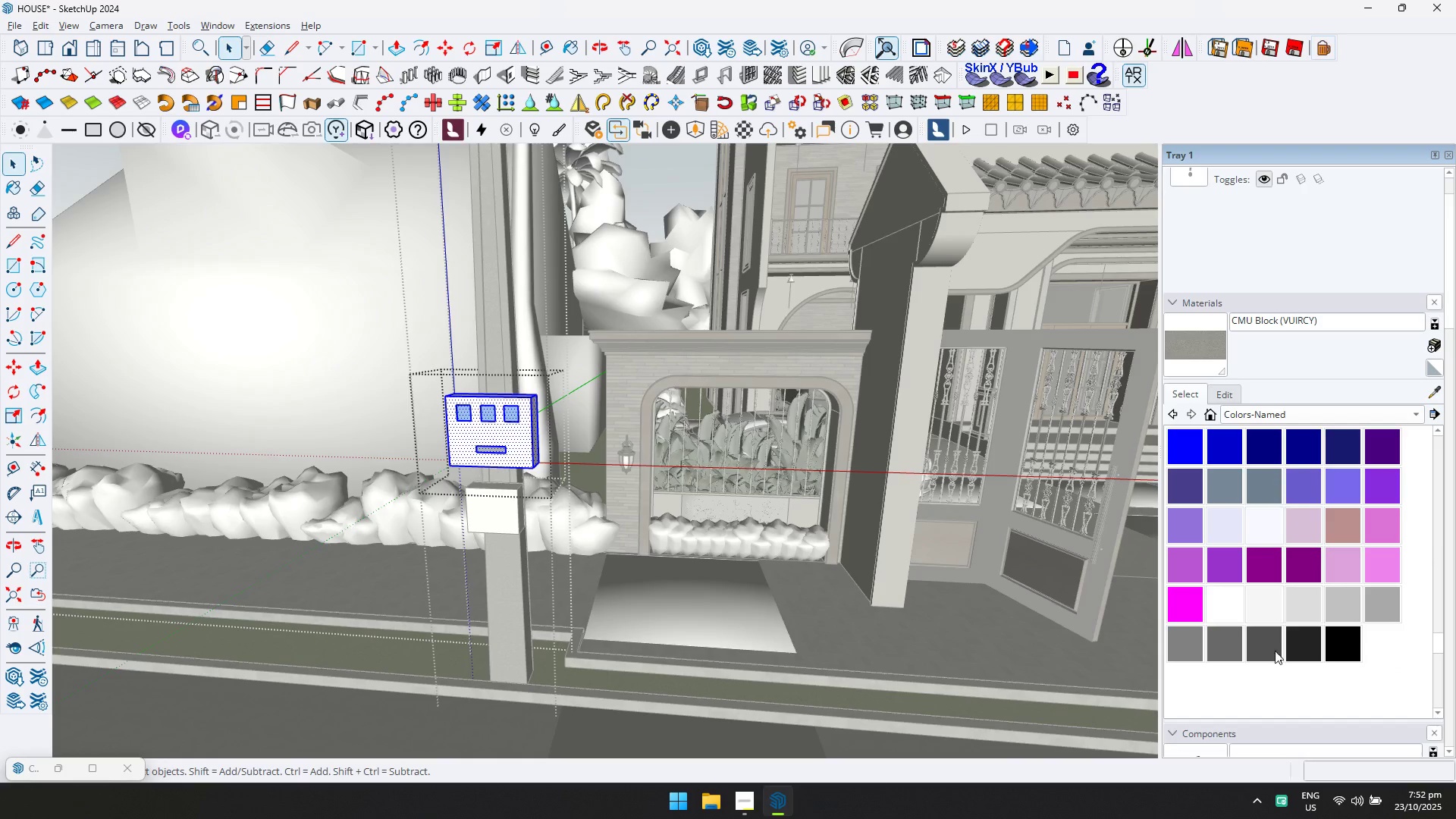 
left_click([1301, 643])
 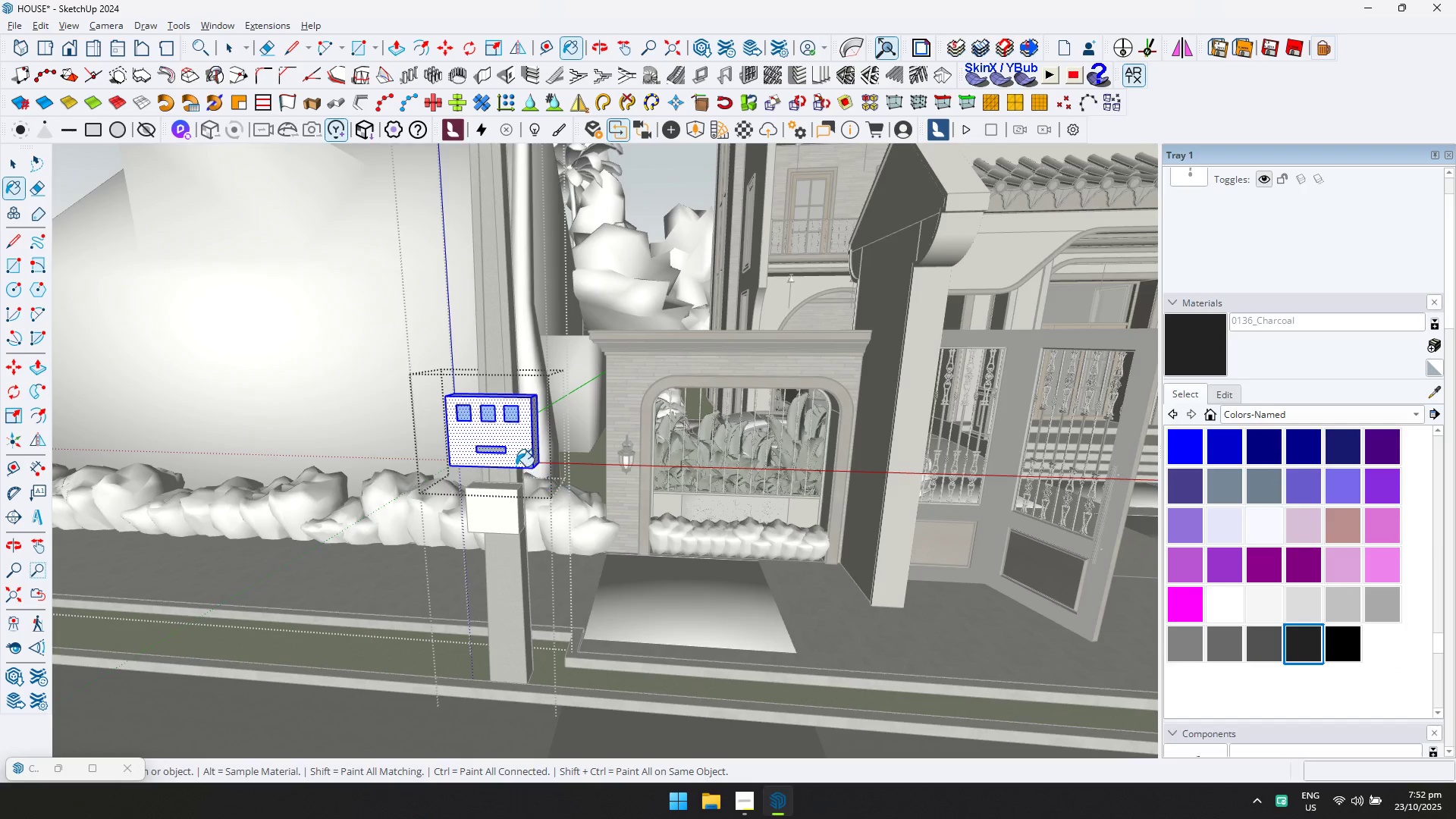 
left_click([509, 459])
 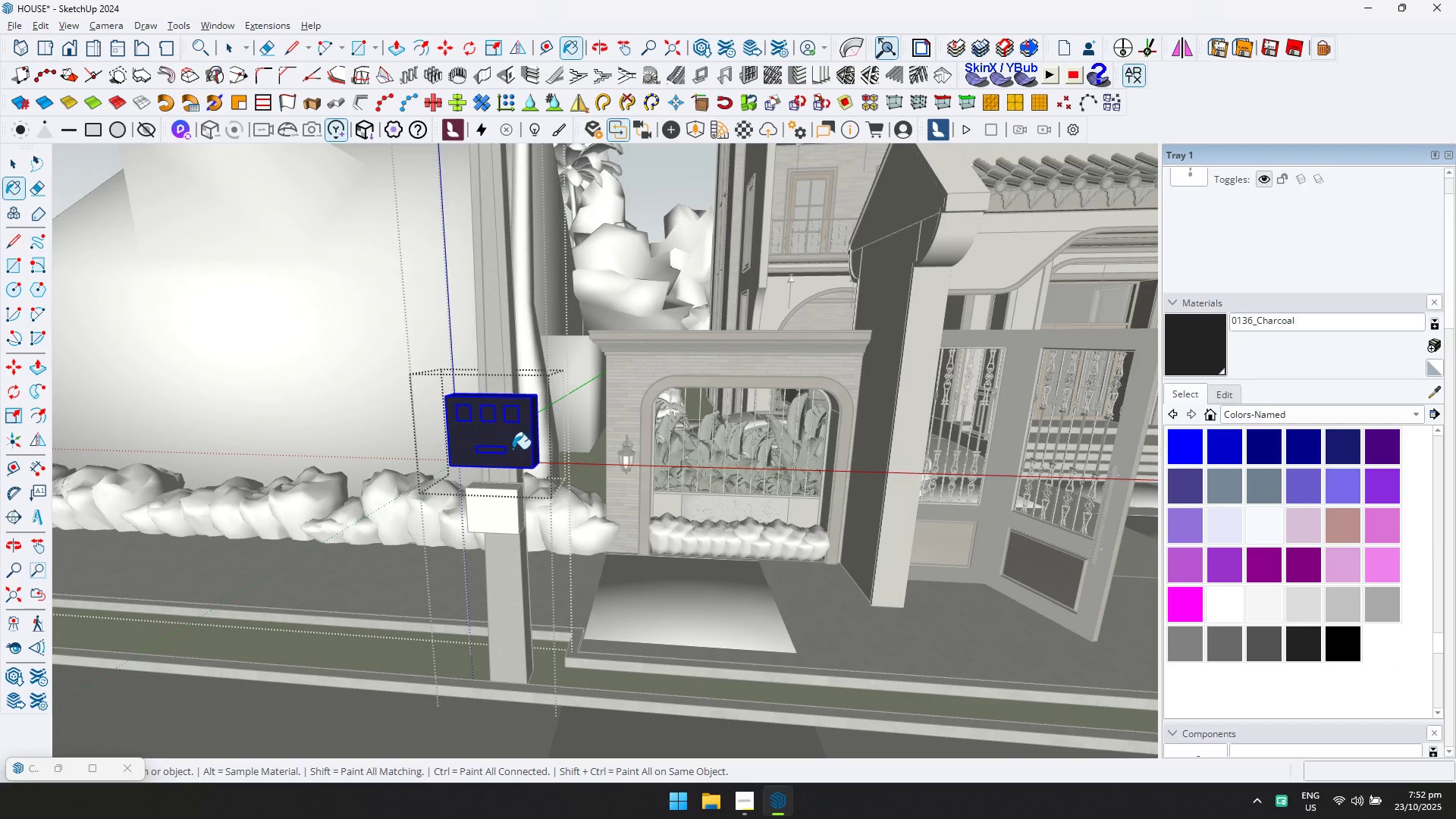 
key(Escape)
 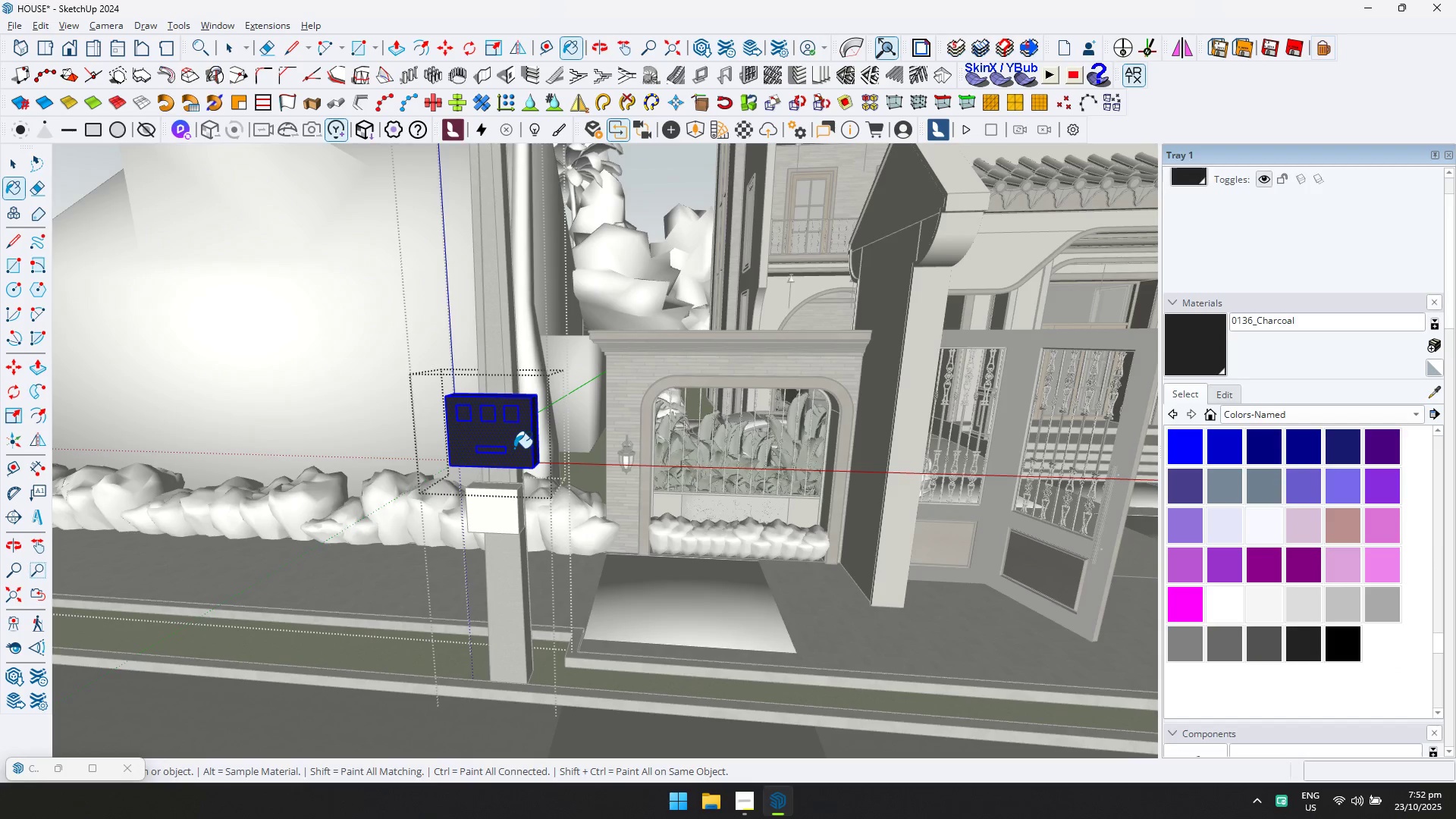 
key(Space)
 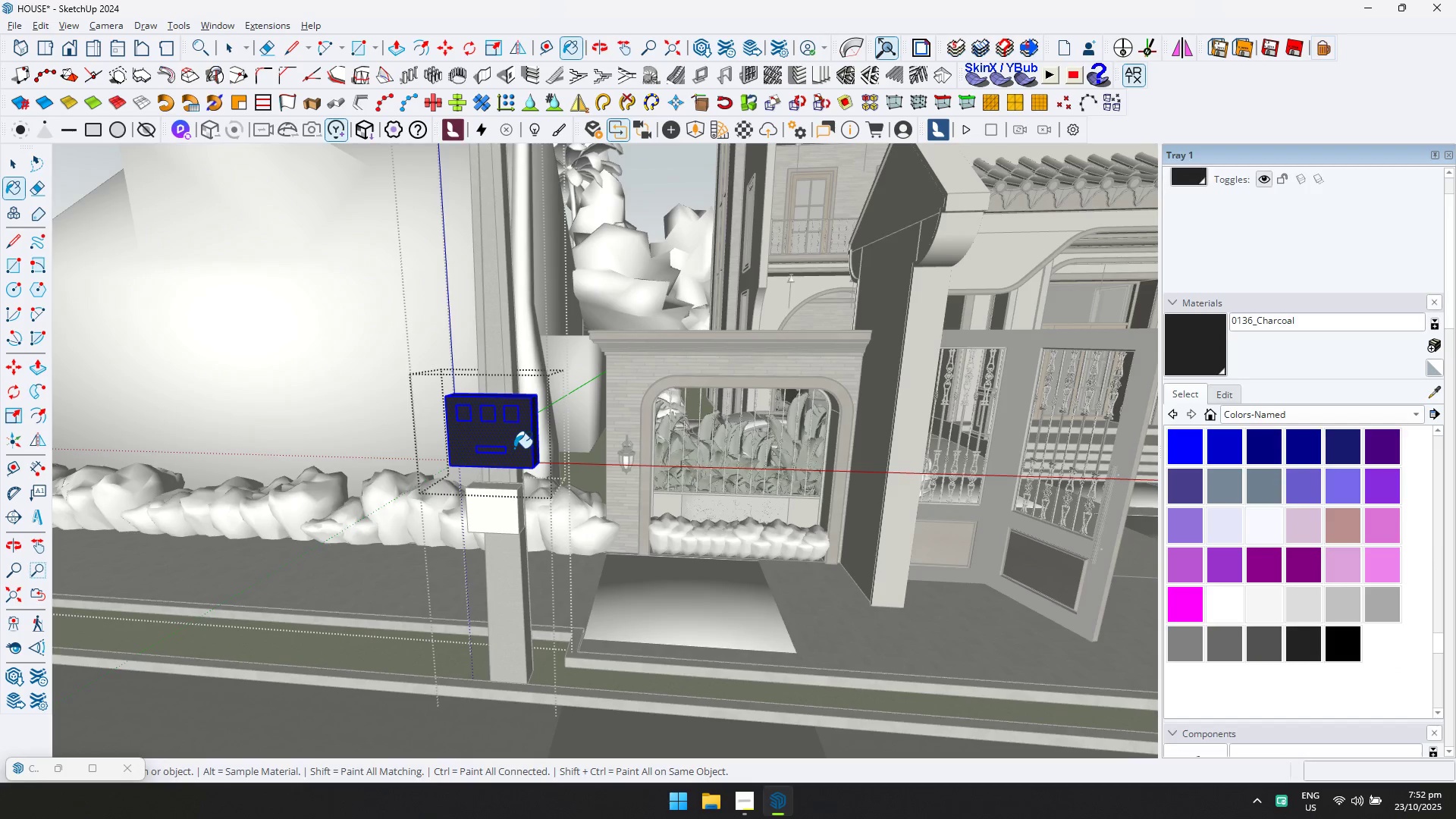 
key(Escape)
 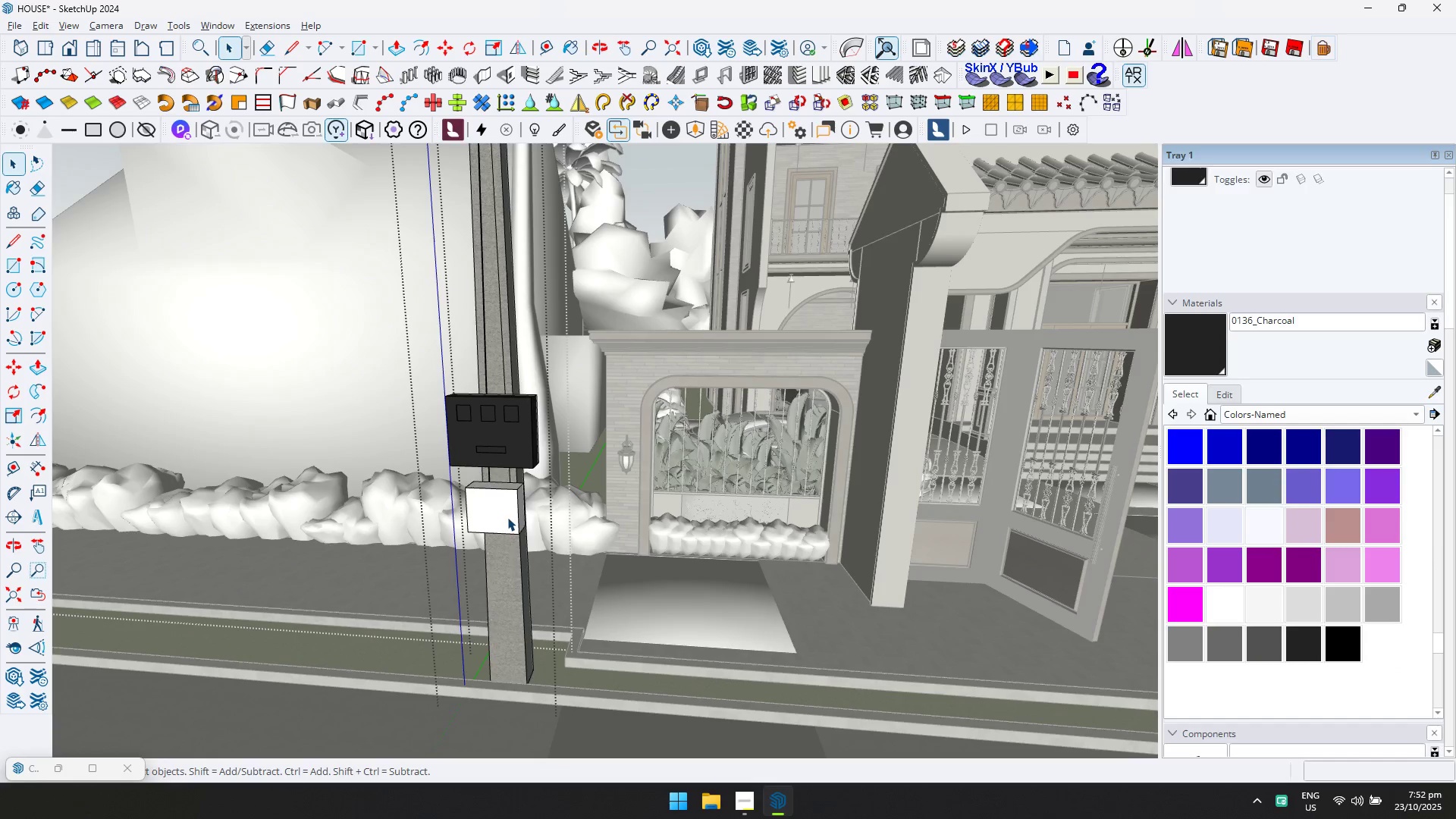 
double_click([507, 517])
 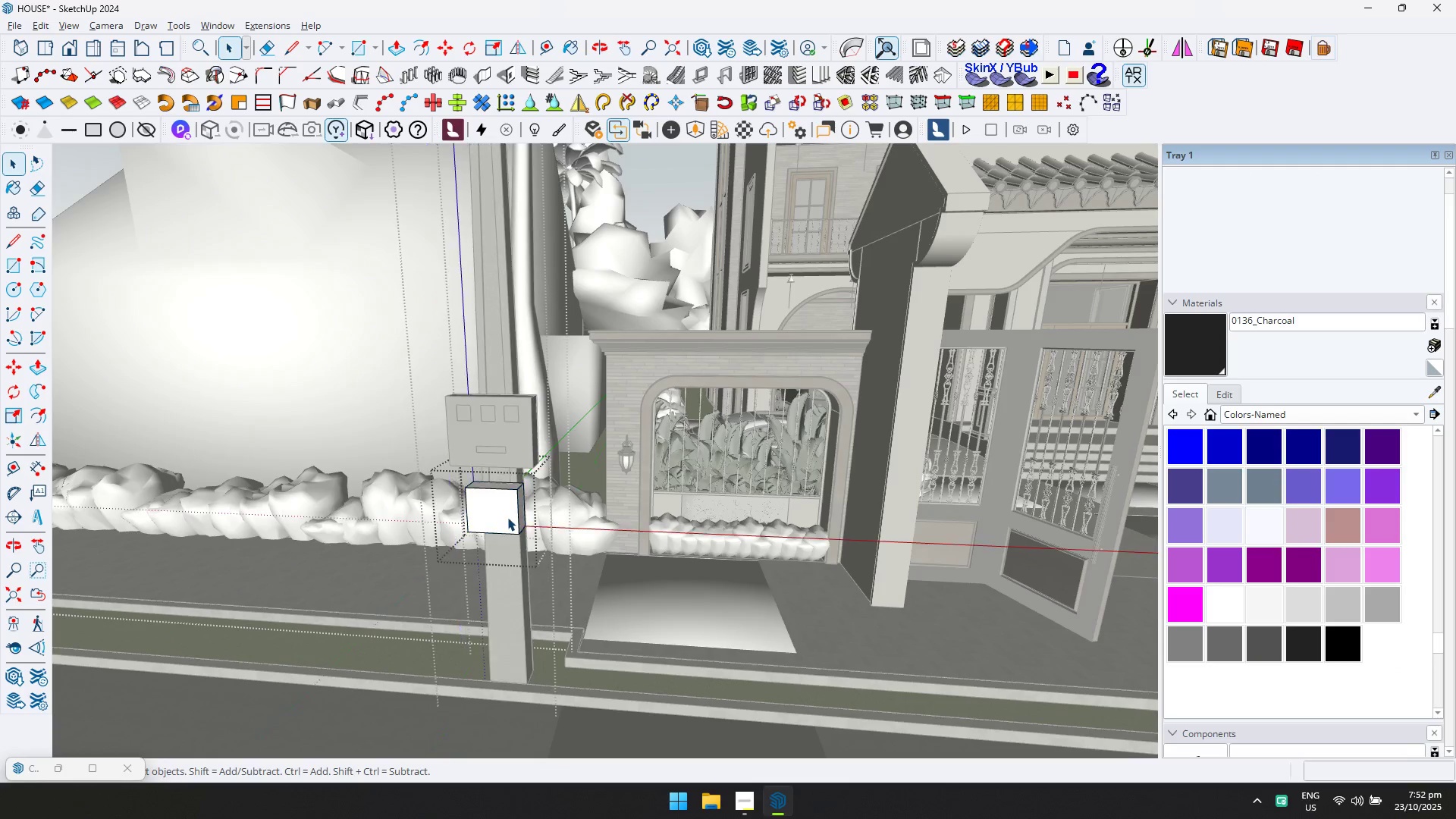 
triple_click([507, 517])
 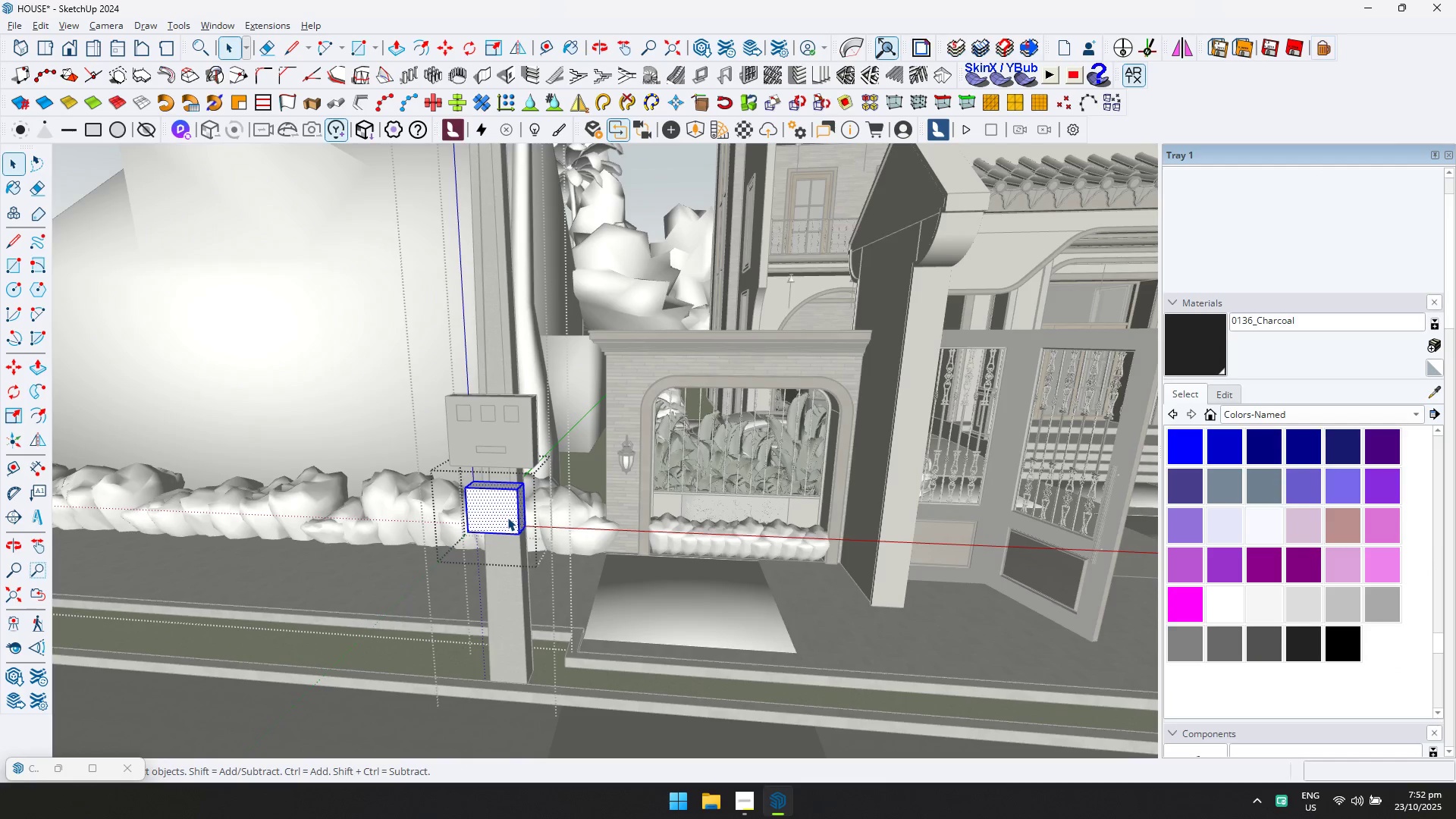 
key(Control+ControlLeft)
 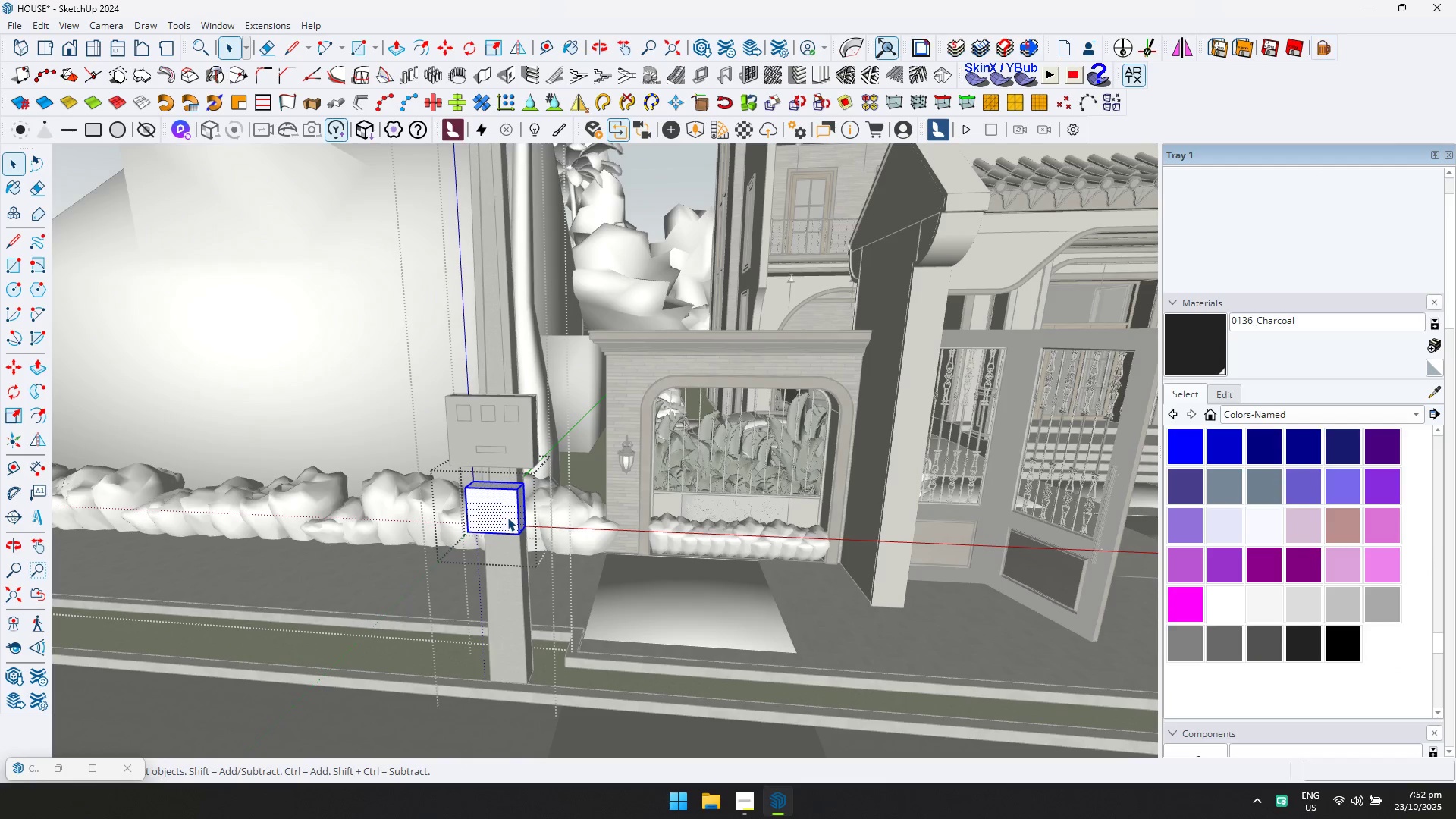 
key(Control+A)
 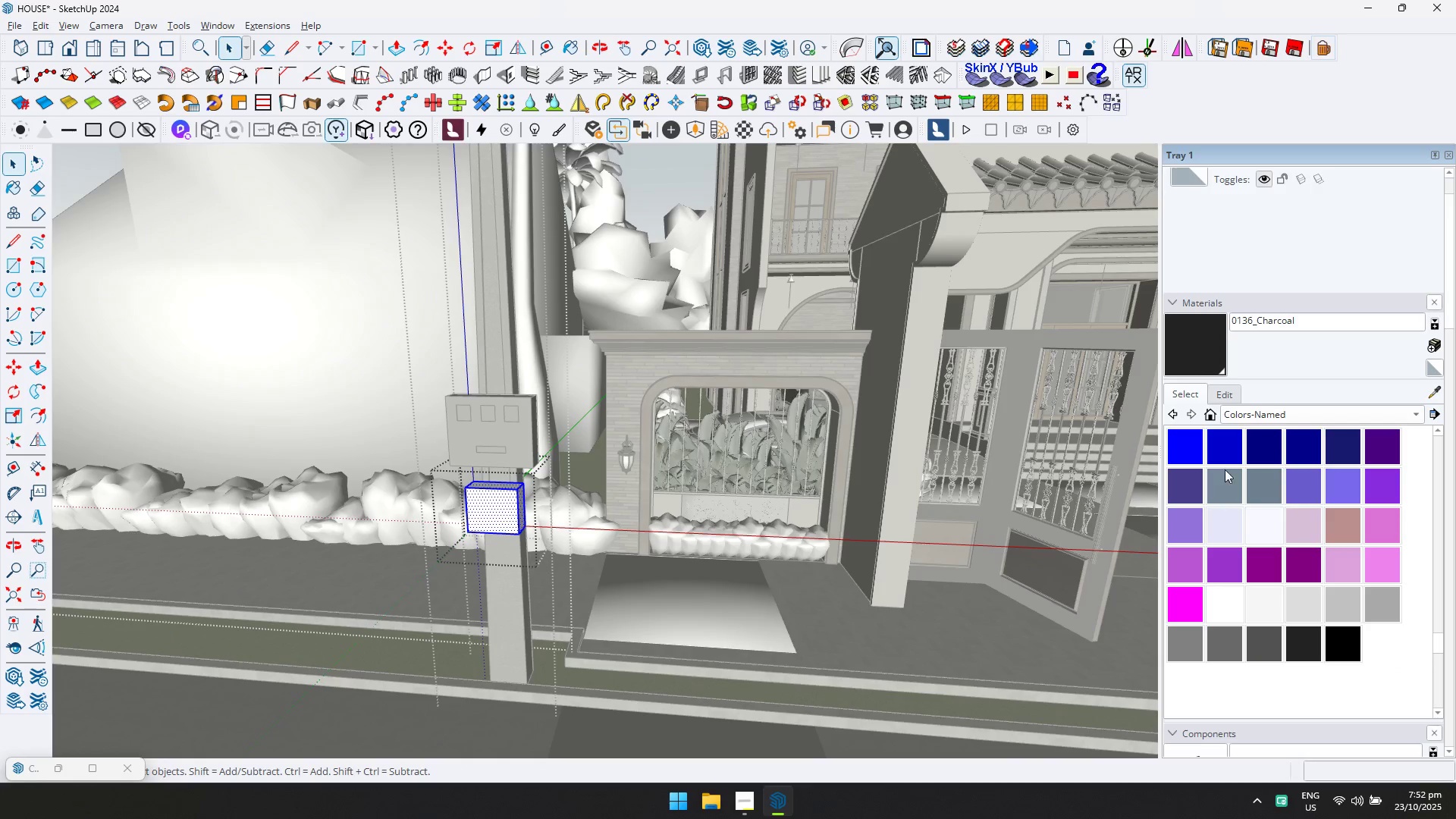 
left_click([1200, 348])
 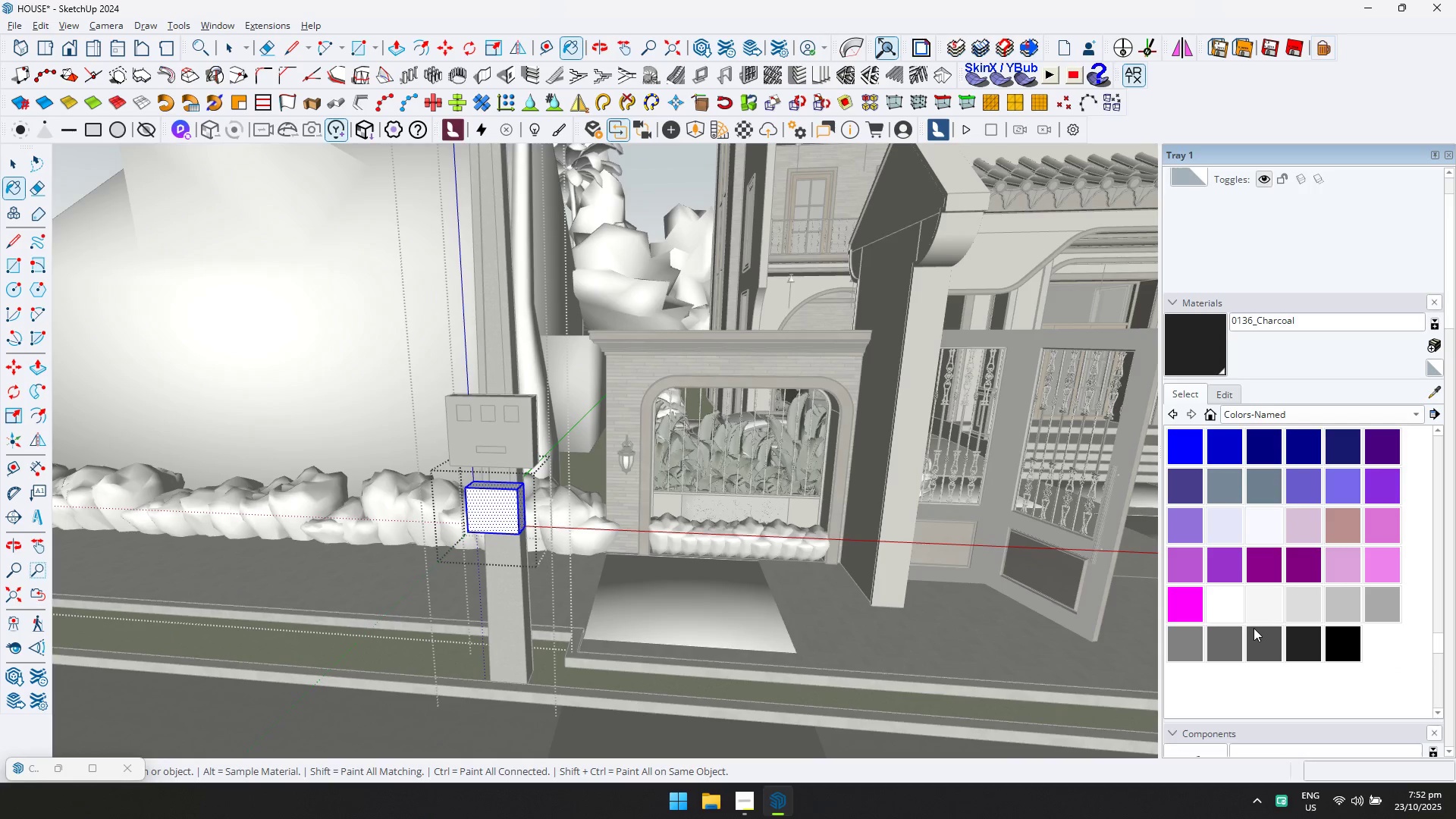 
left_click([1253, 631])
 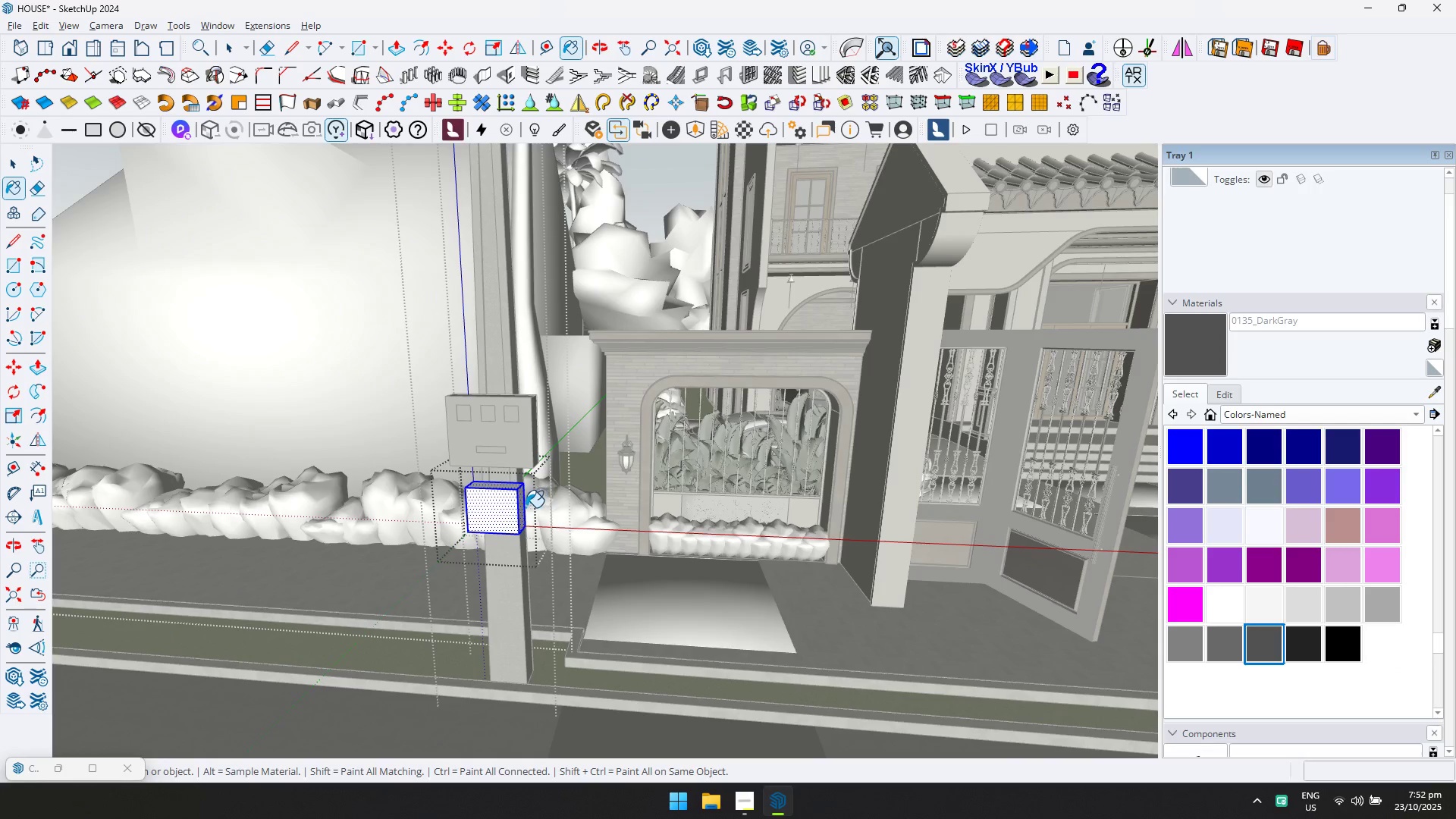 
left_click([508, 507])
 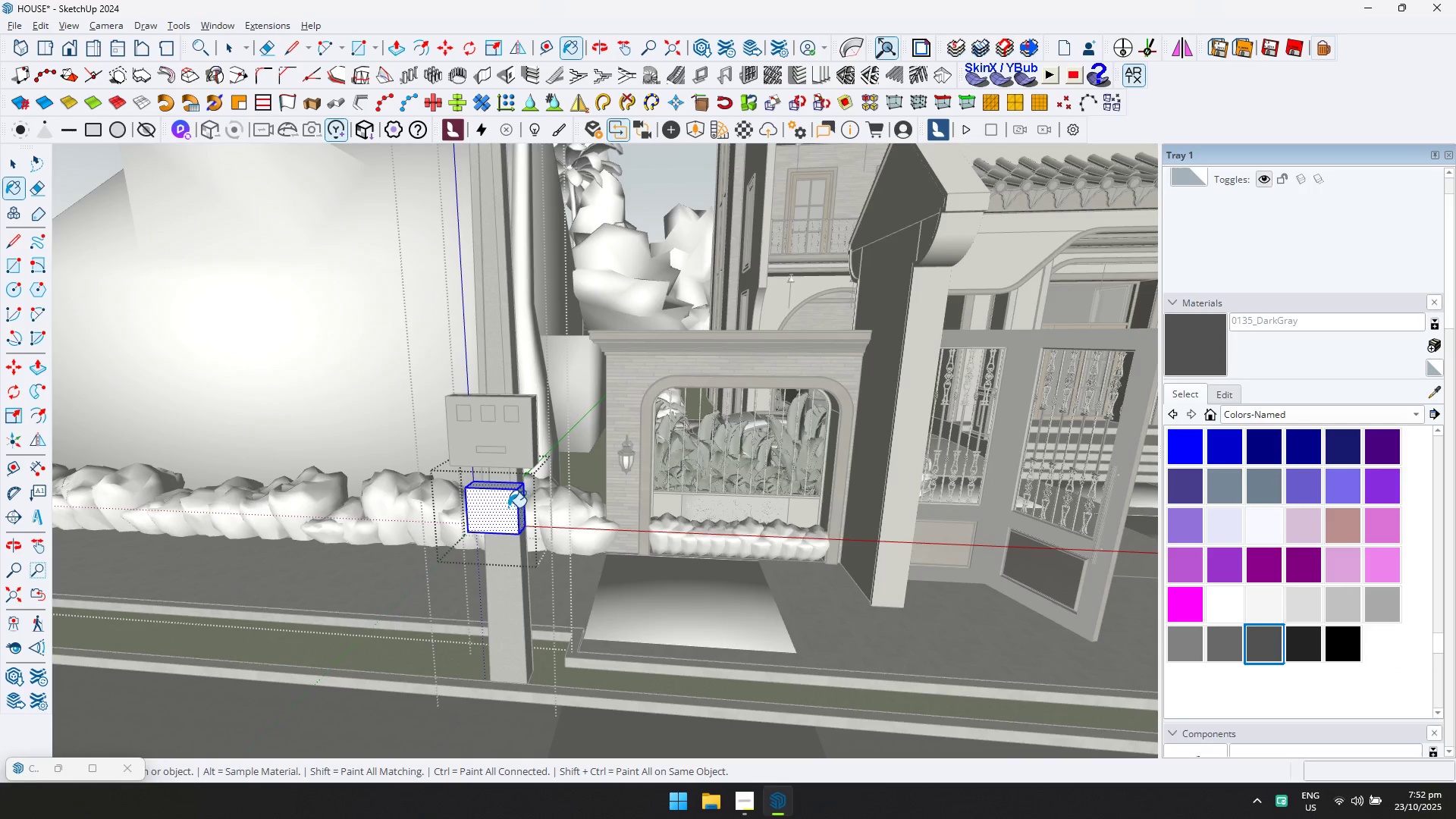 
key(Escape)
 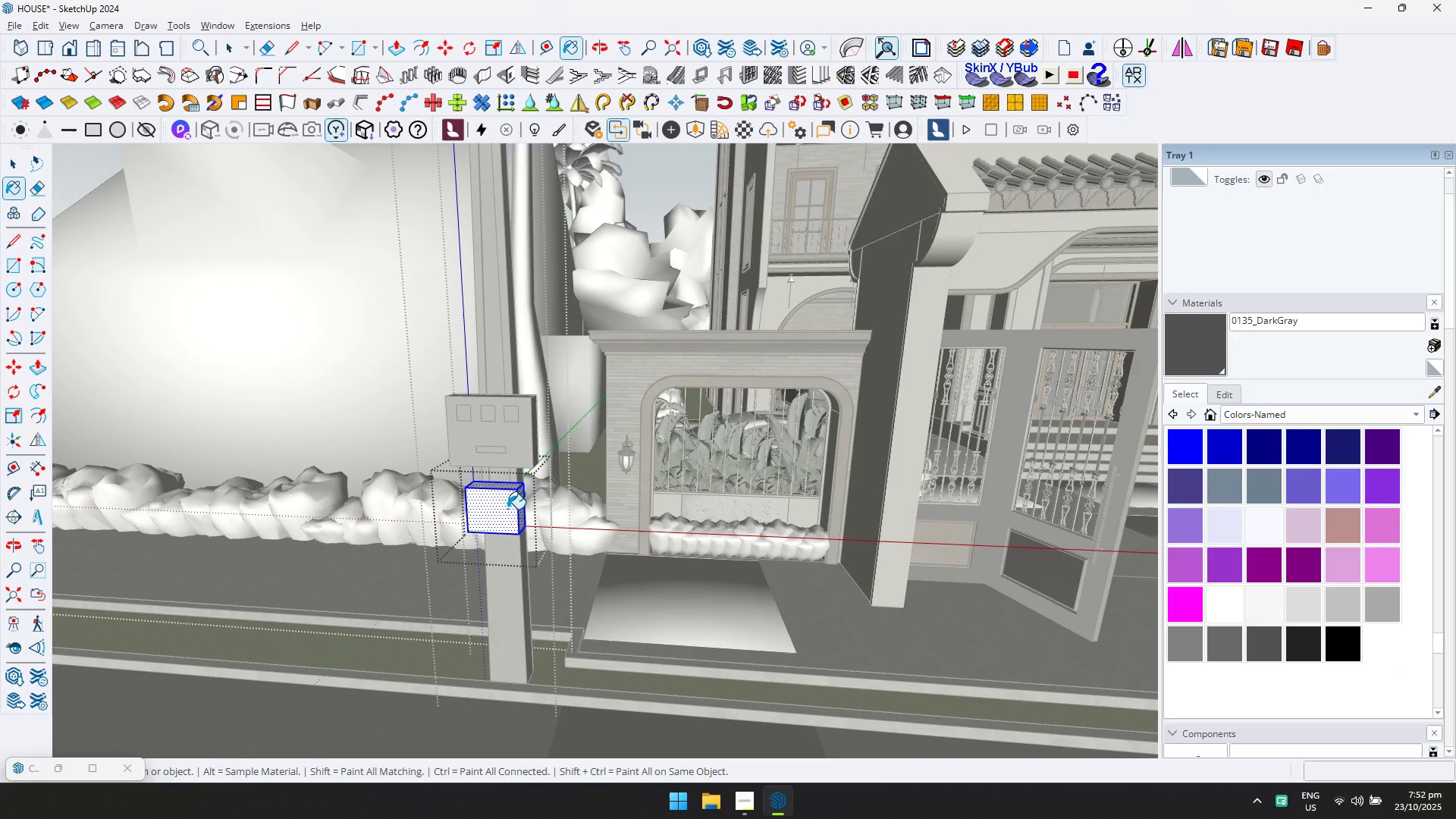 
key(Space)
 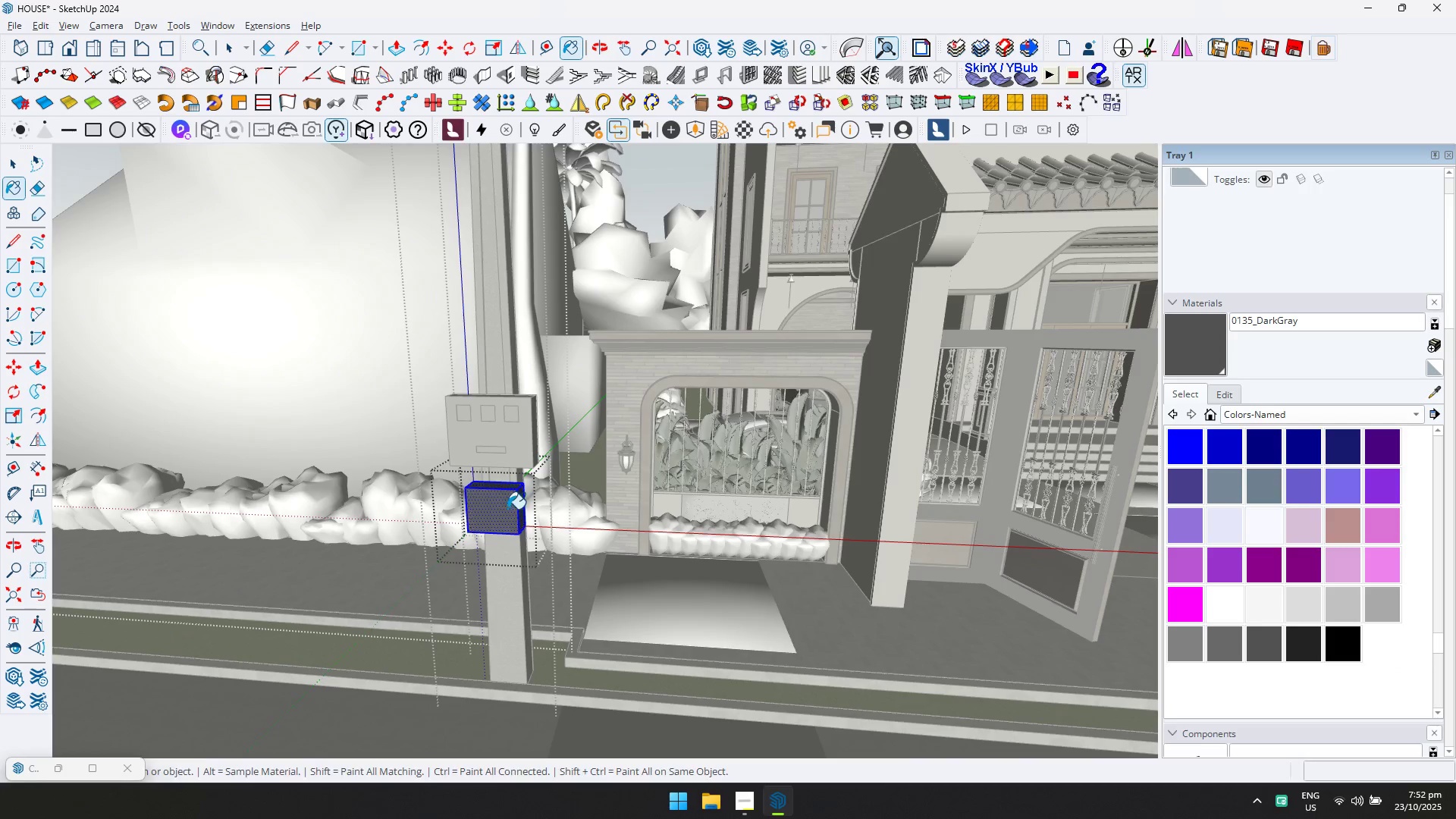 
key(Escape)
 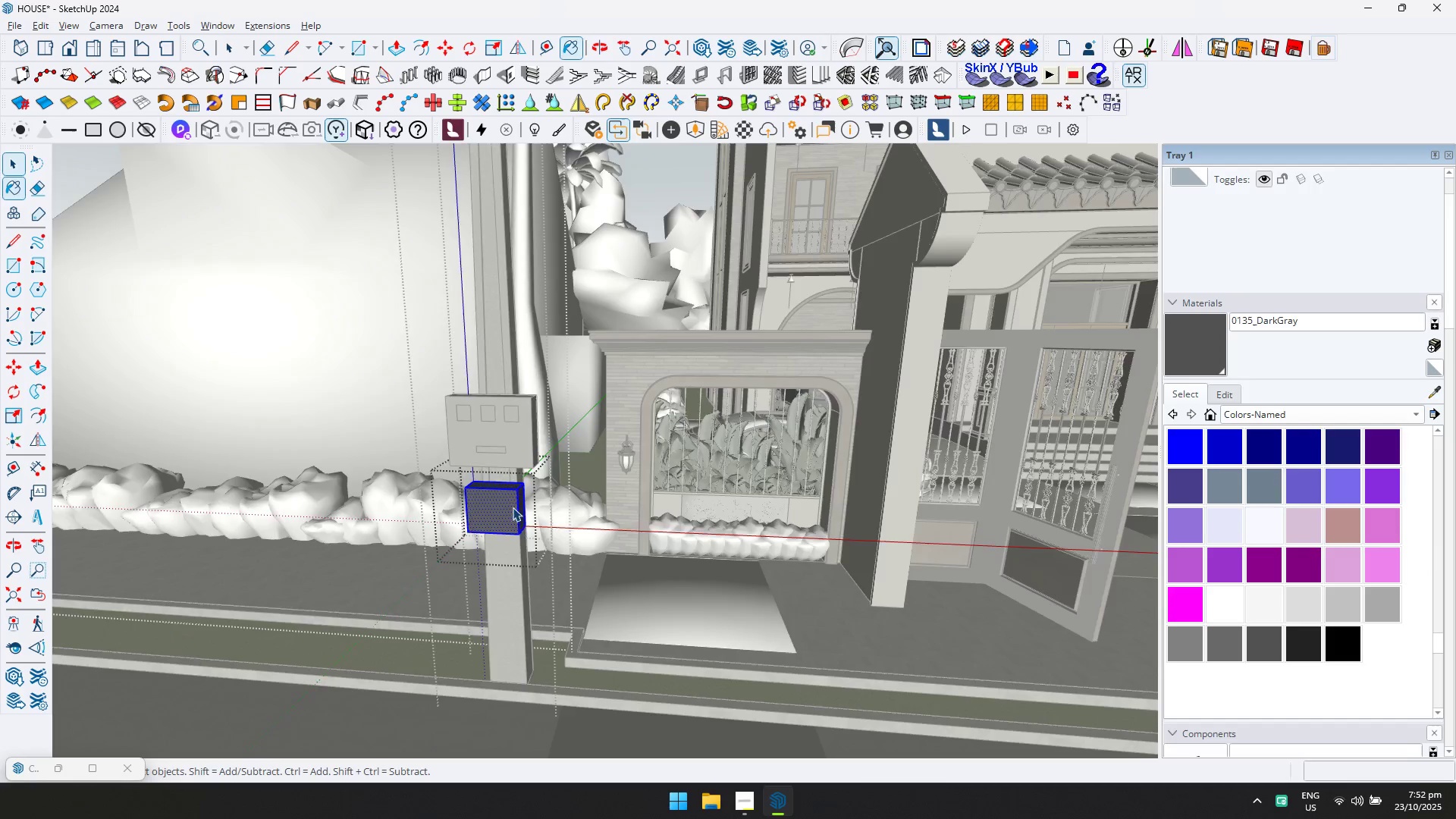 
scroll: coordinate [651, 483], scroll_direction: down, amount: 13.0
 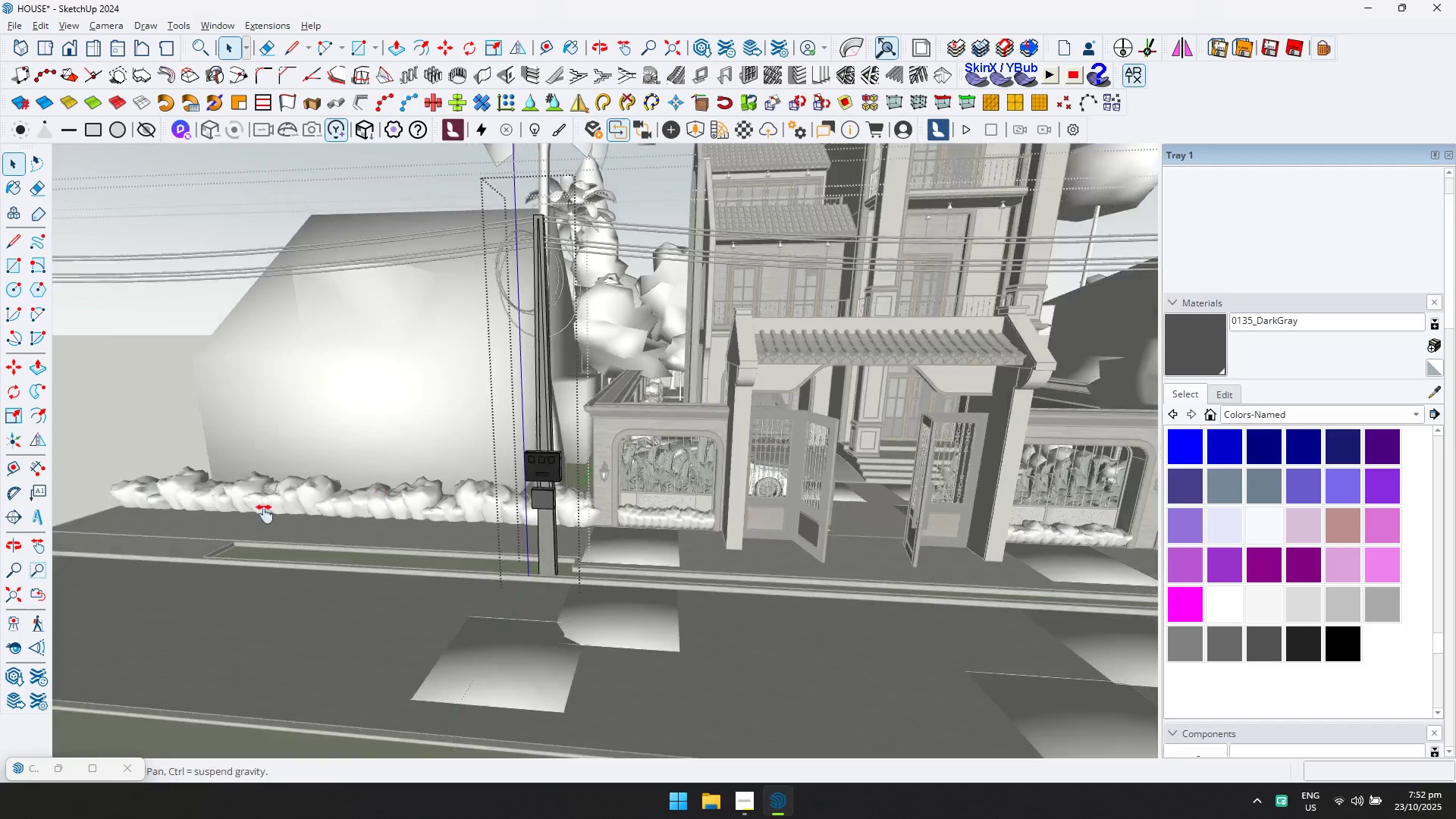 
hold_key(key=ShiftLeft, duration=0.65)
 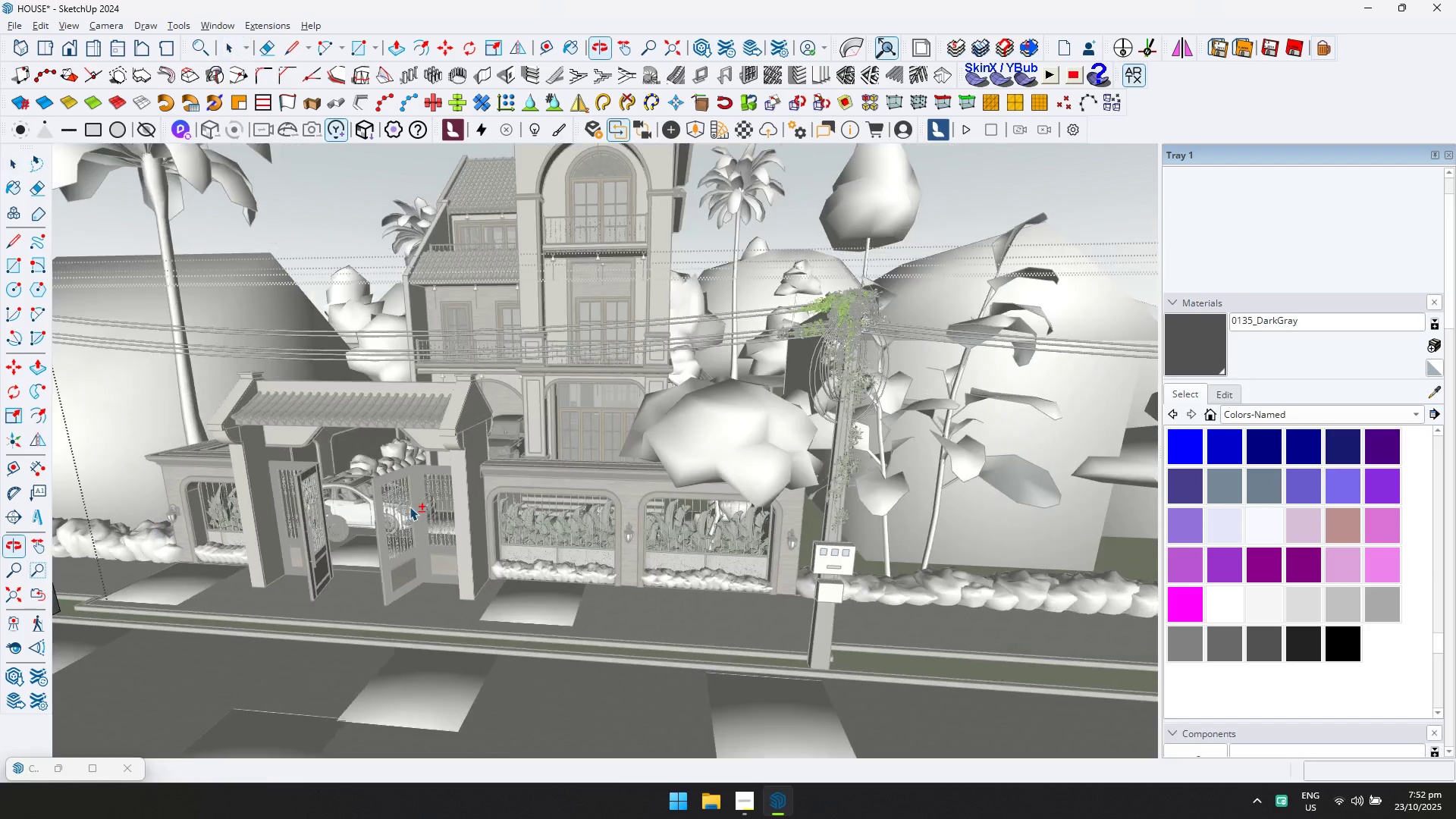 
scroll: coordinate [859, 582], scroll_direction: up, amount: 9.0
 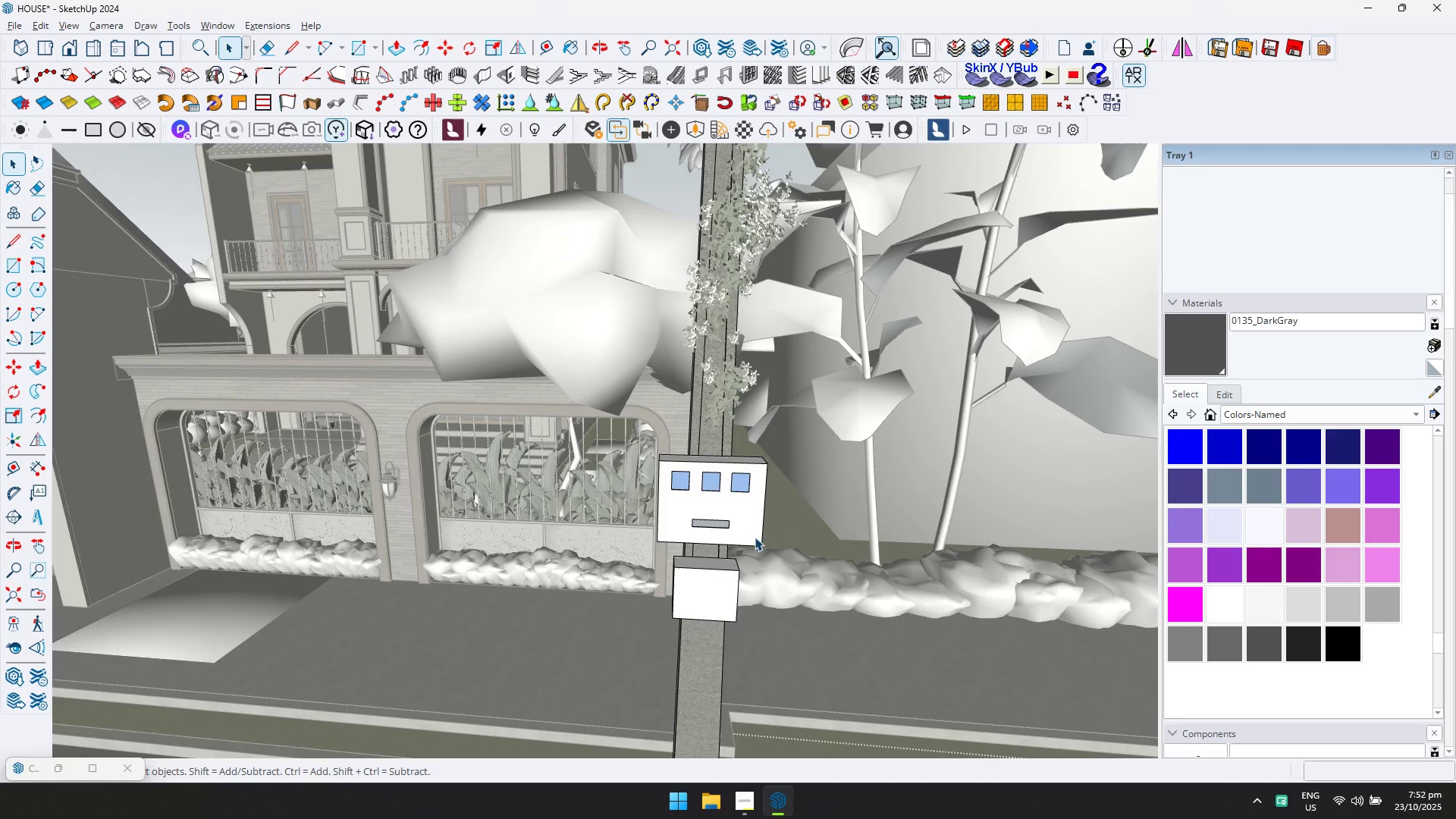 
key(Escape)
 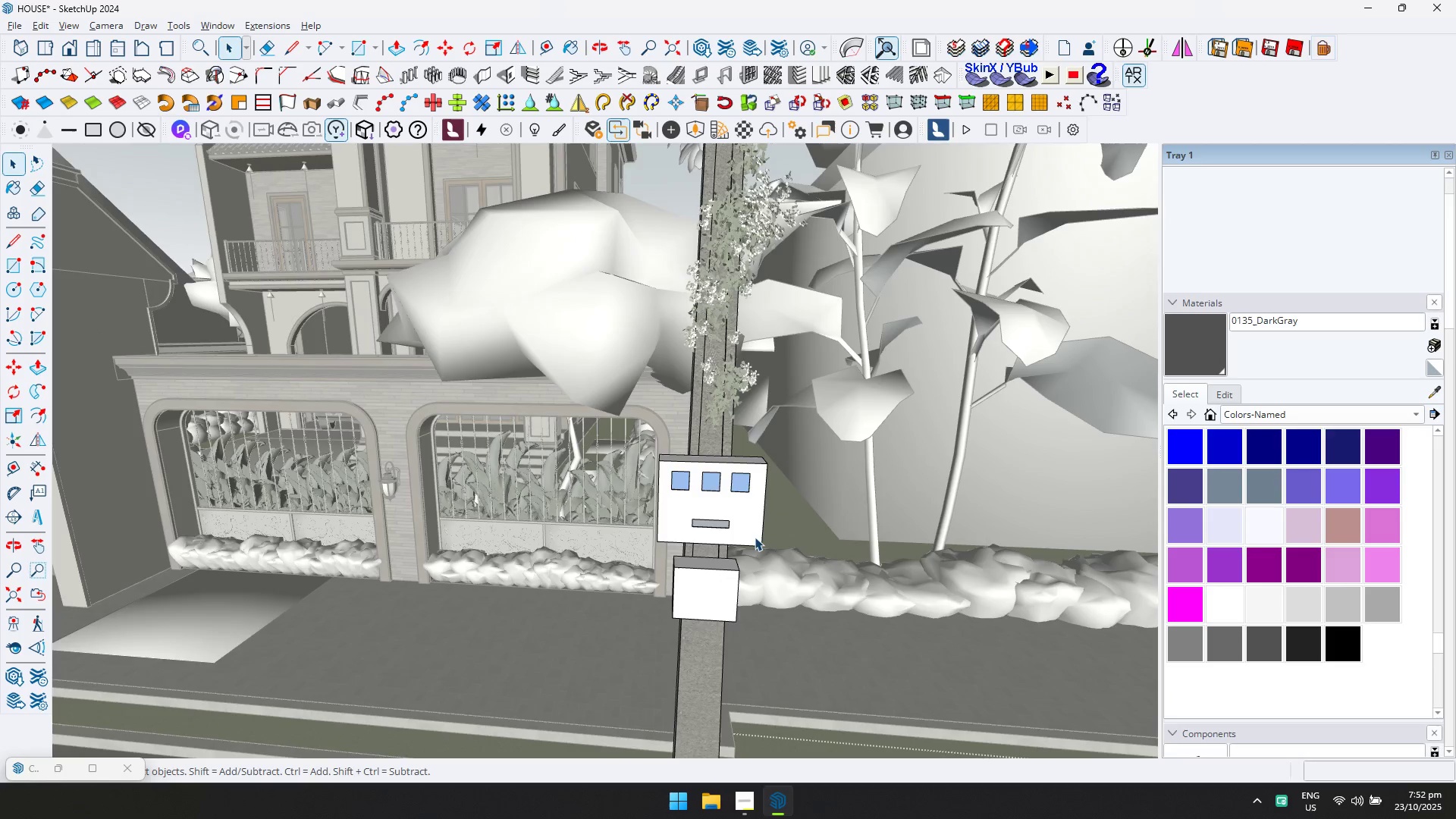 
double_click([752, 532])
 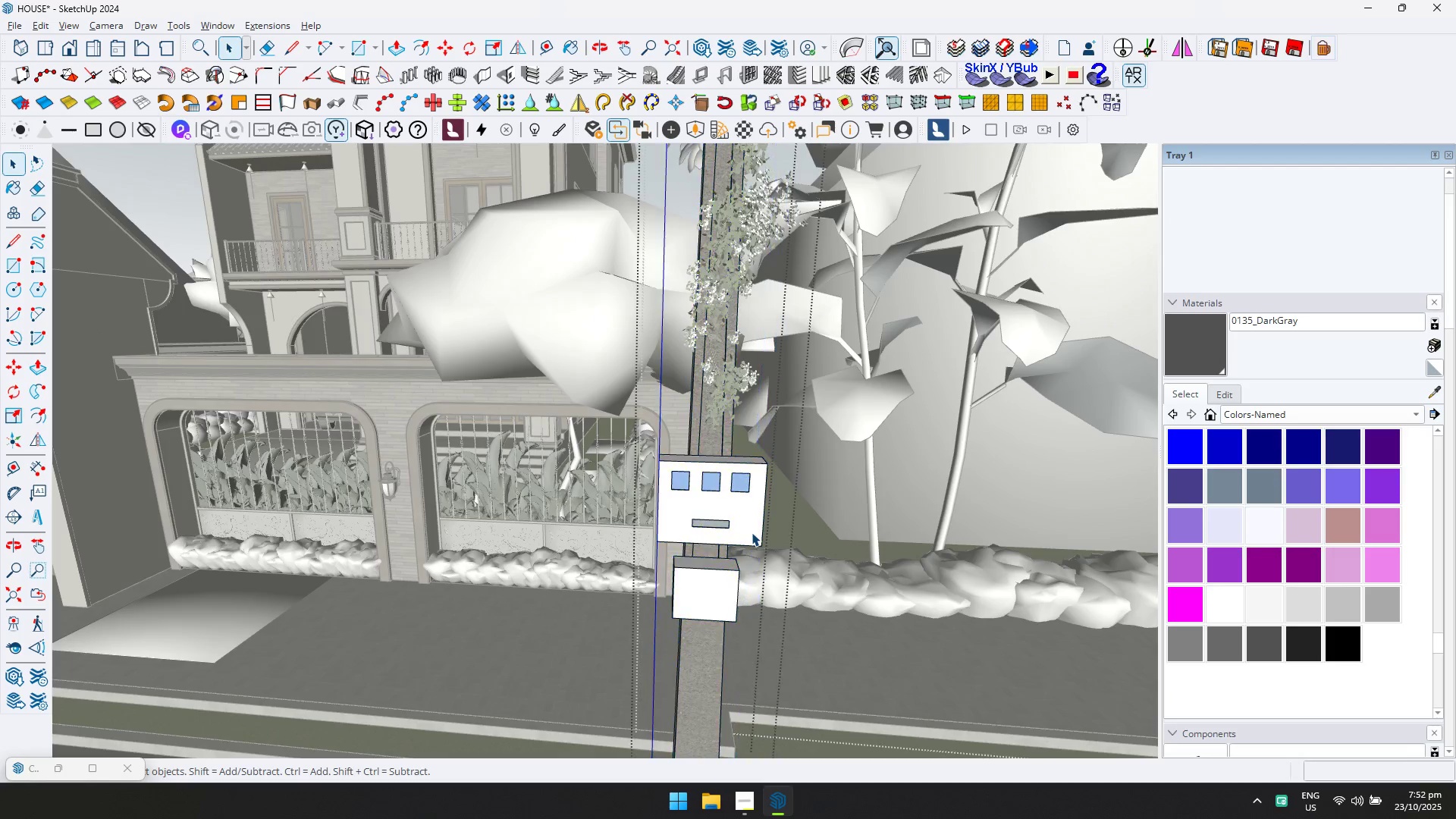 
triple_click([752, 532])
 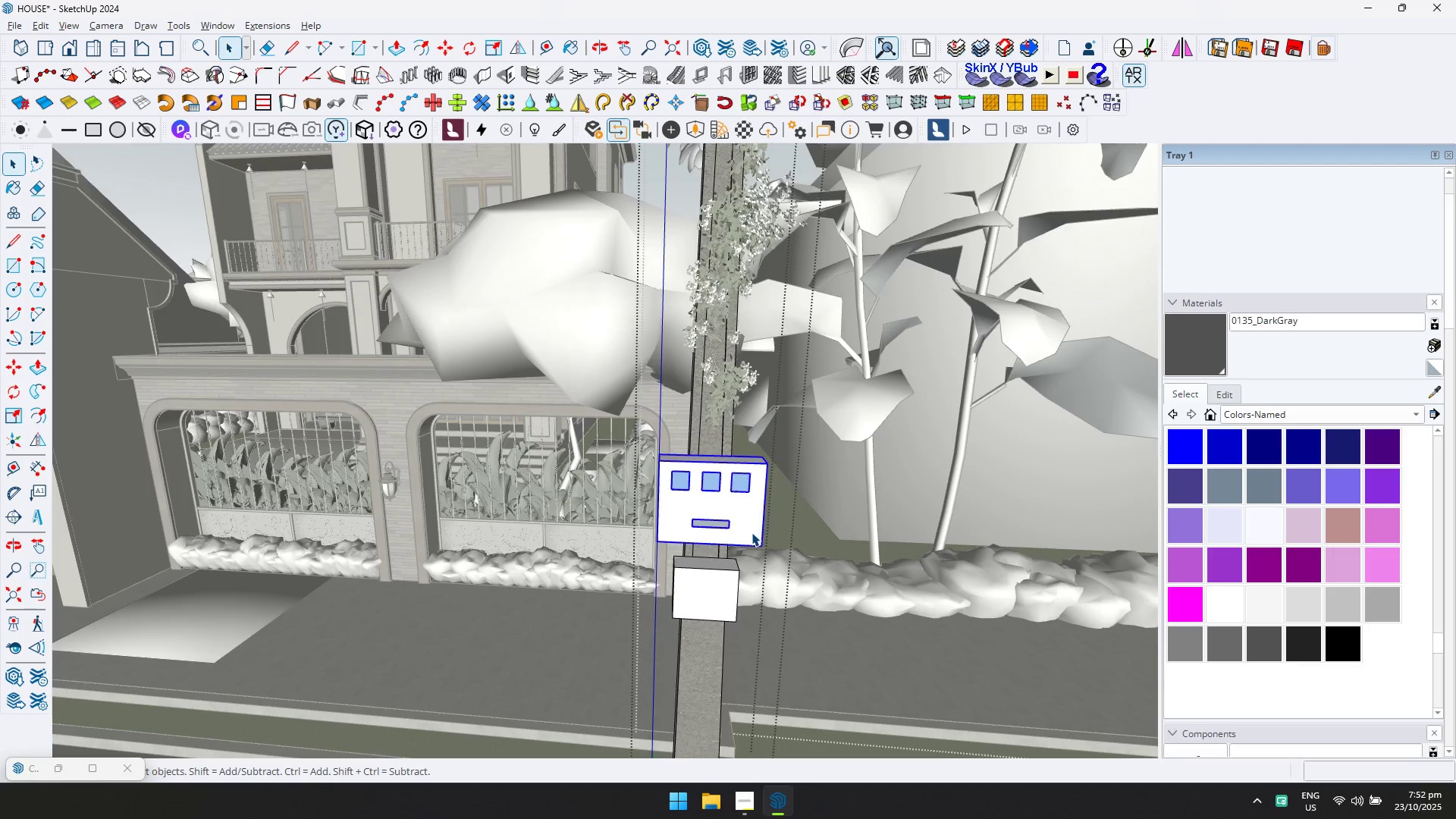 
triple_click([752, 532])
 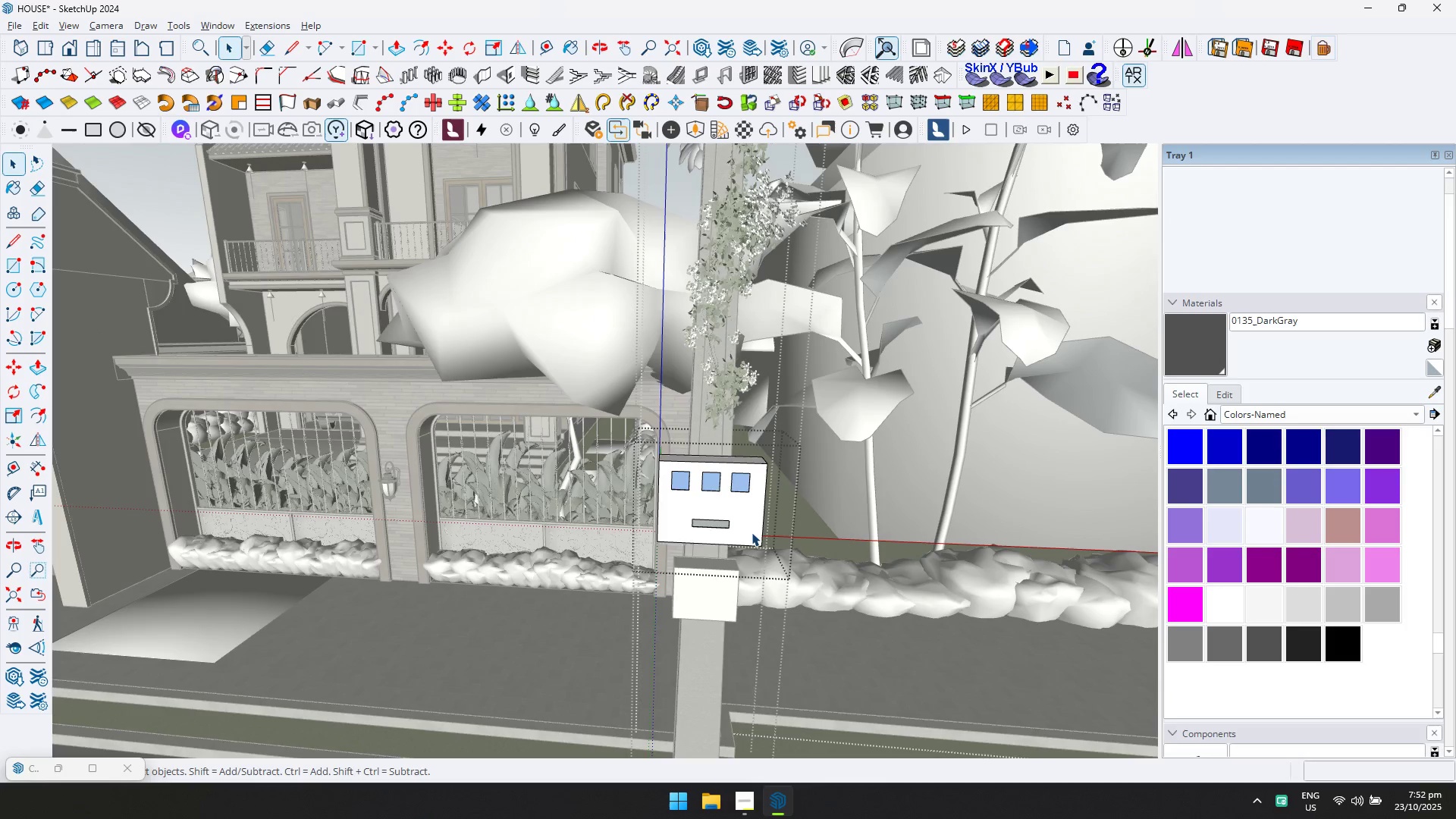 
triple_click([752, 532])
 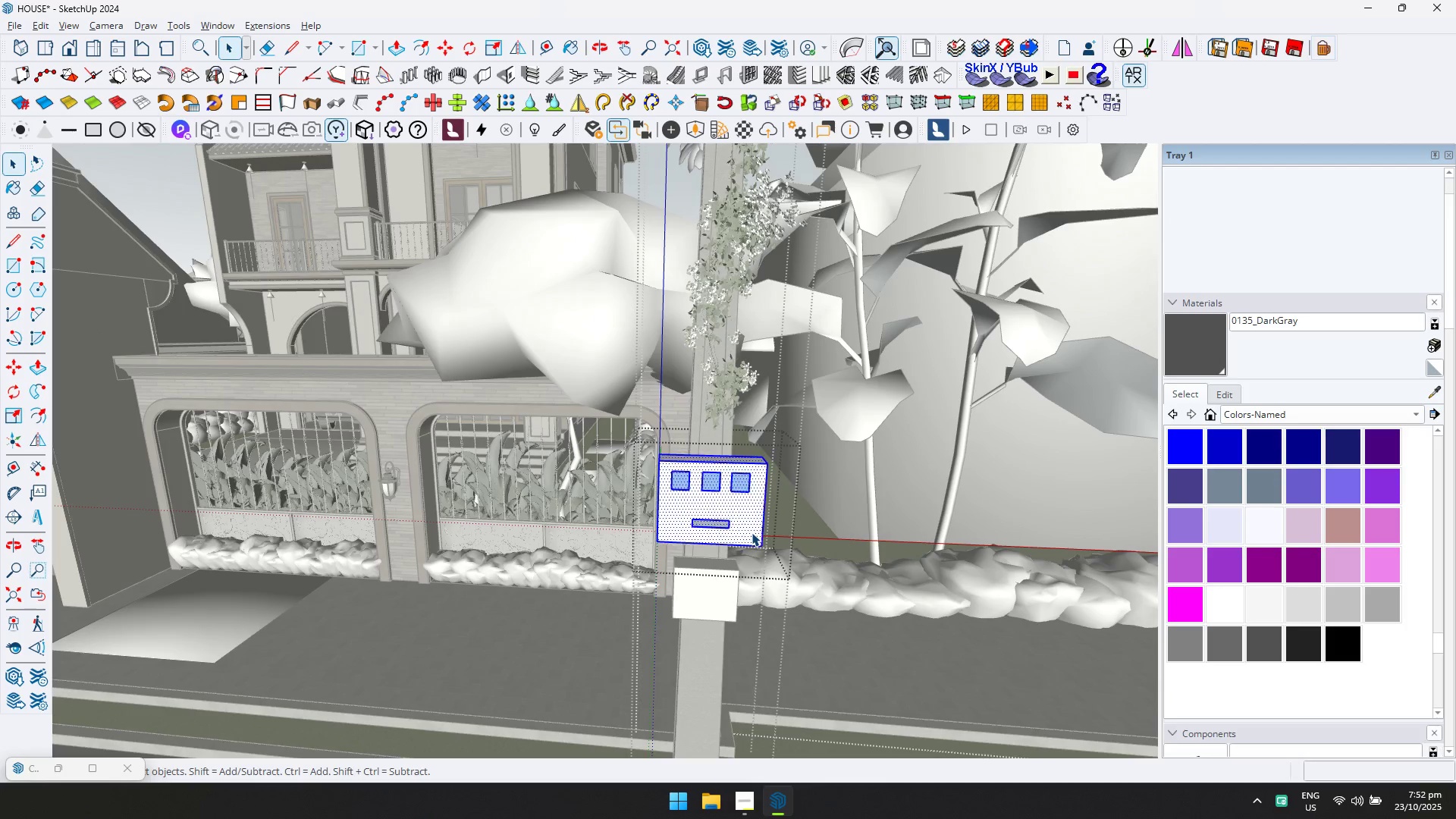 
triple_click([752, 532])
 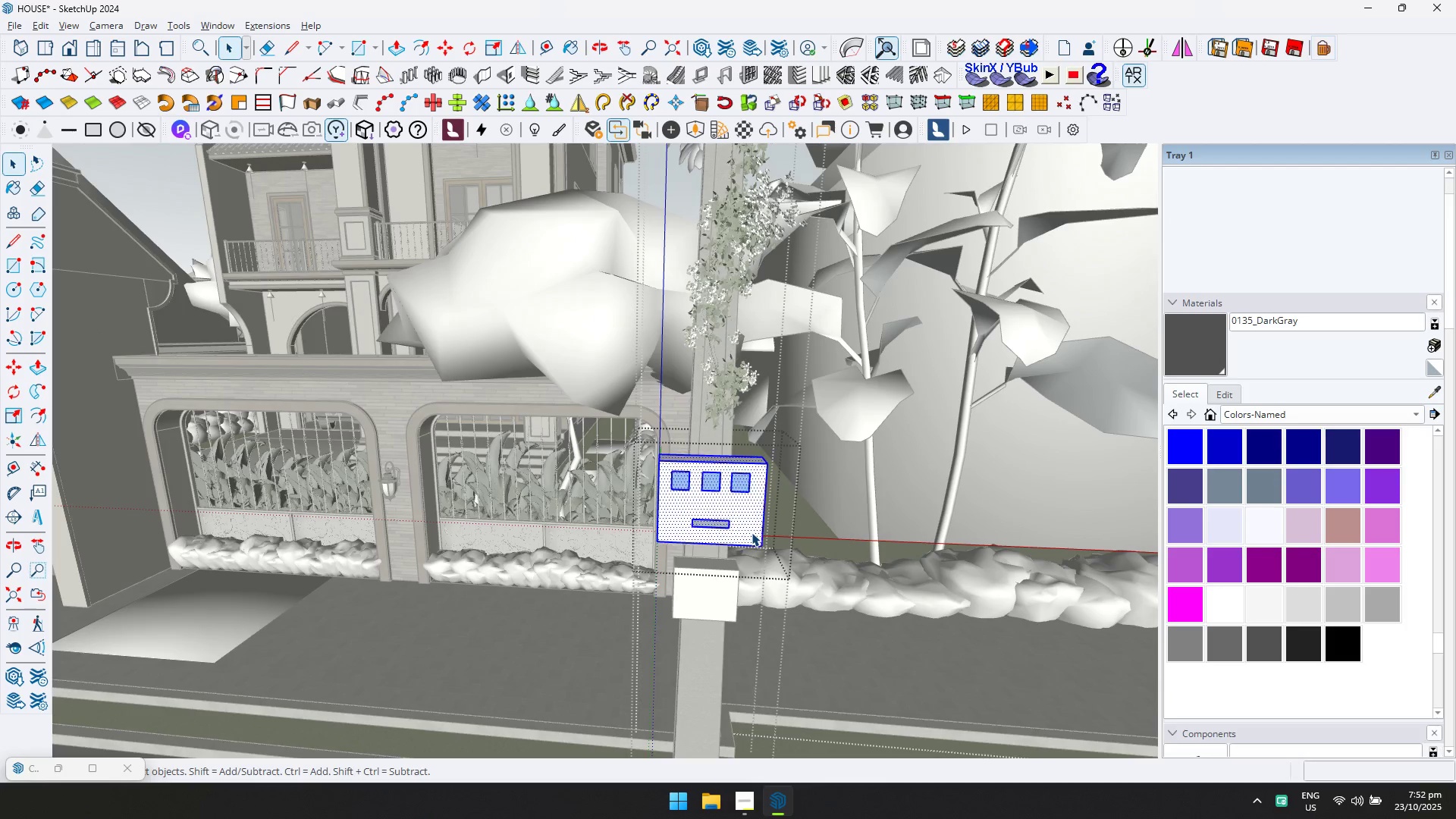 
key(Control+ControlLeft)
 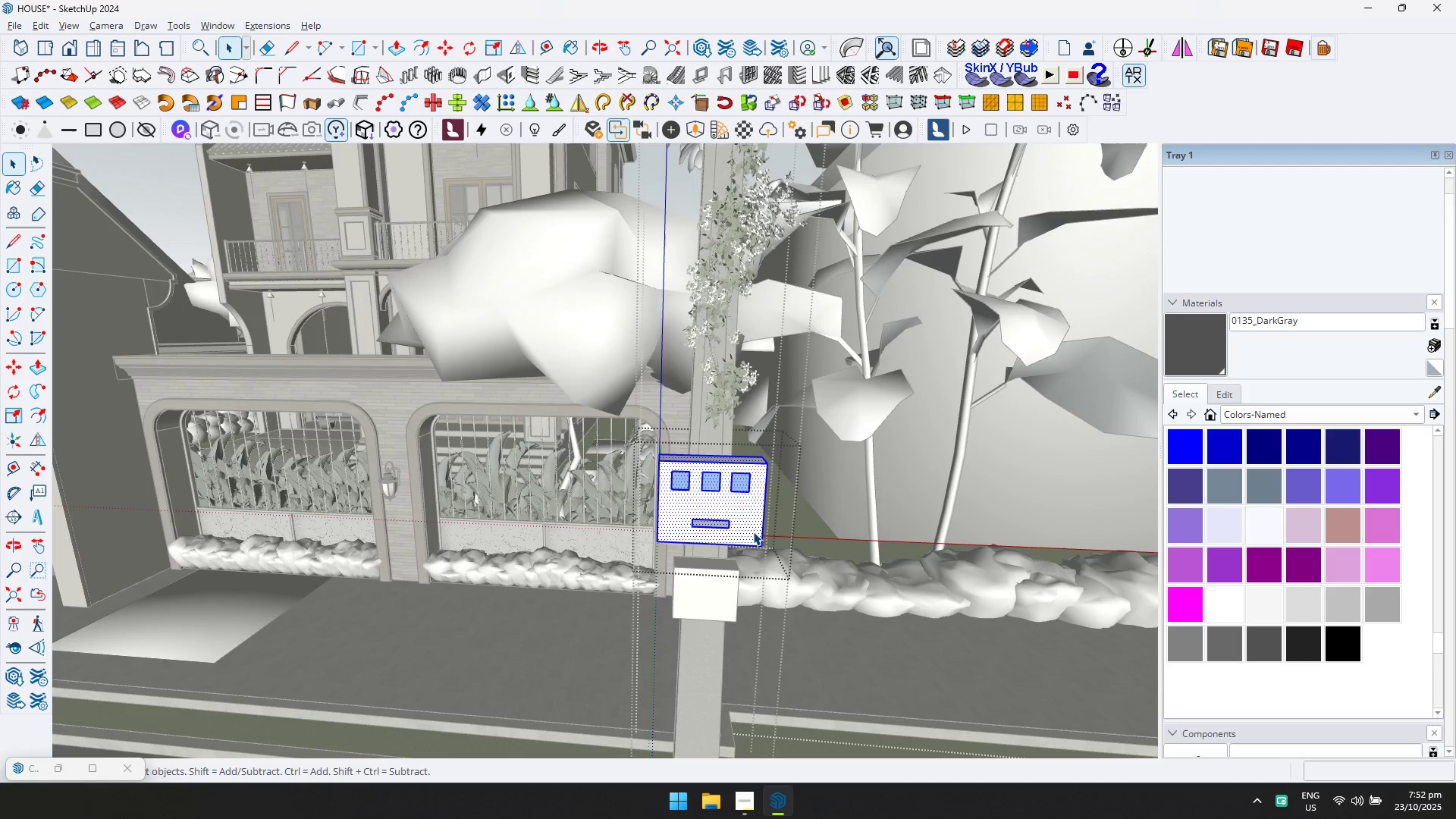 
key(Control+A)
 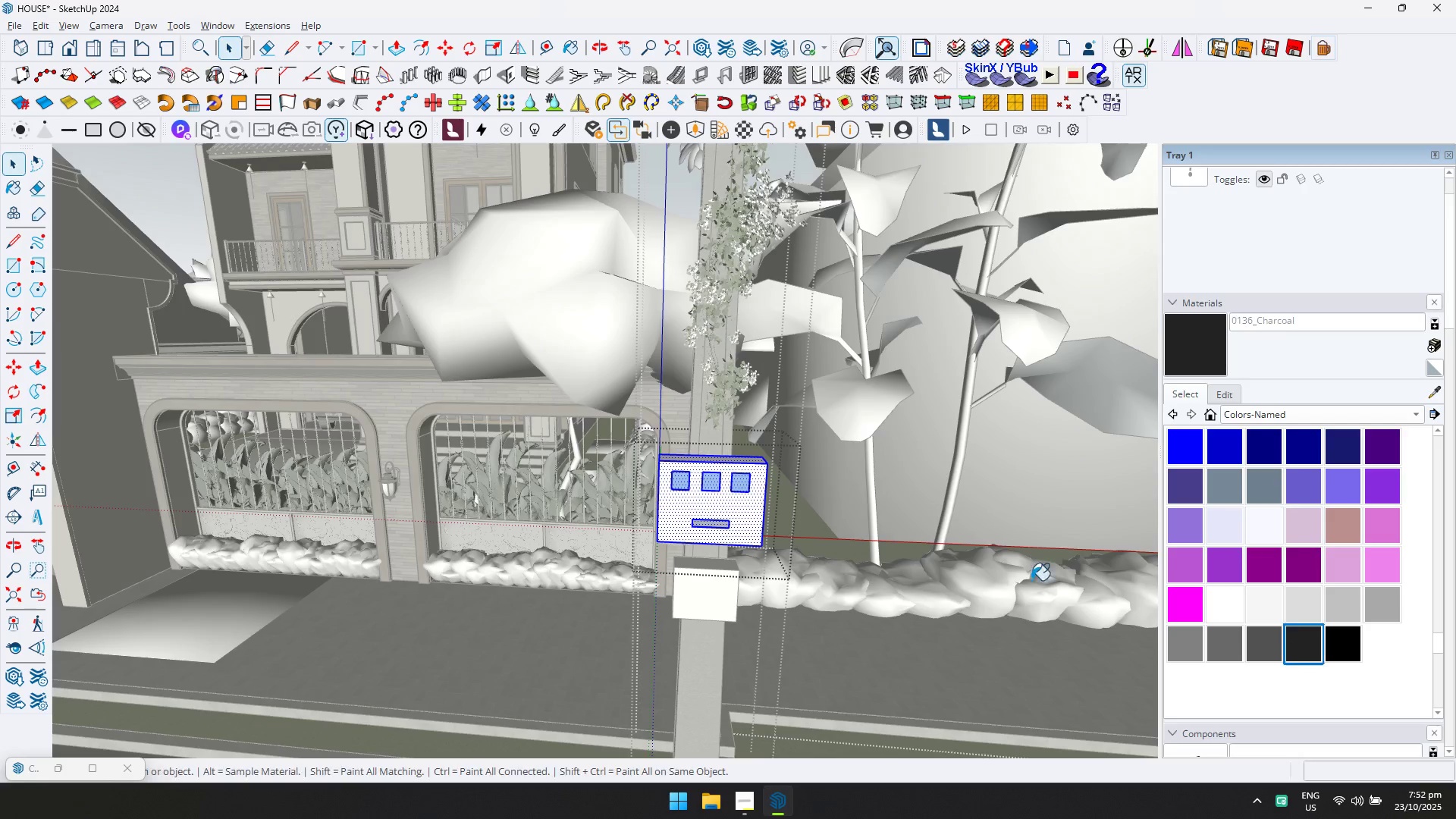 
left_click([706, 510])
 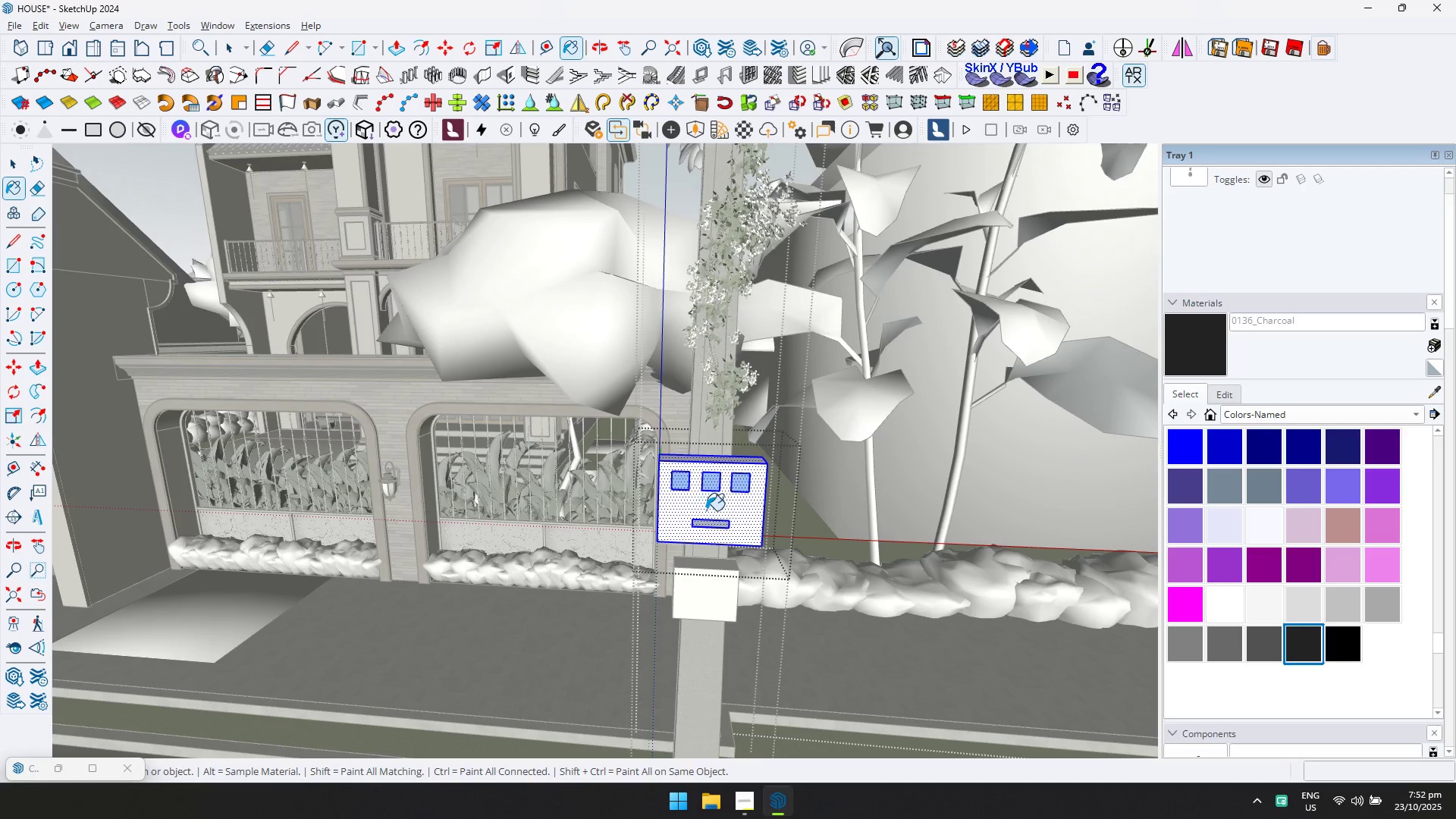 
key(Escape)
 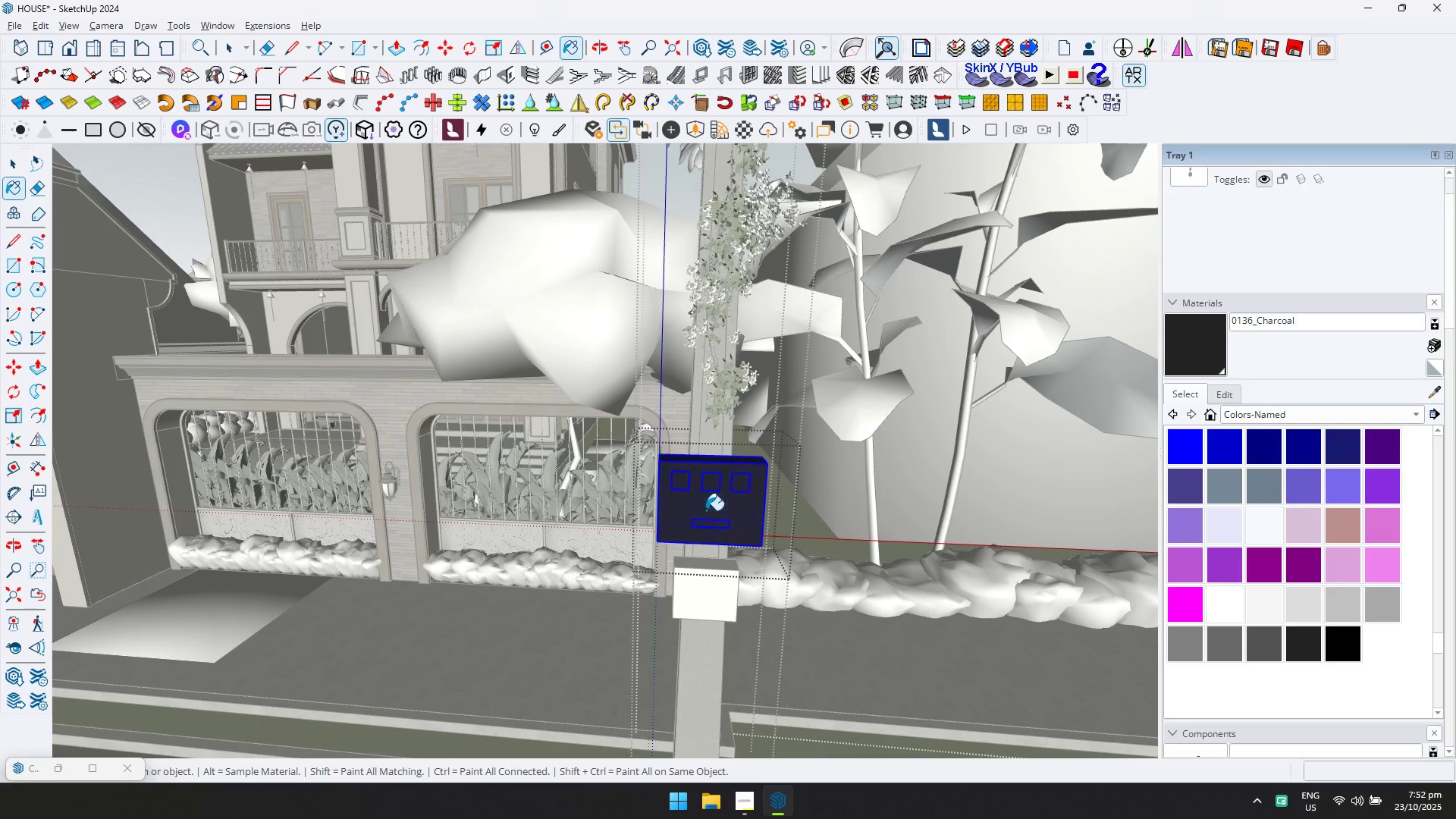 
key(Space)
 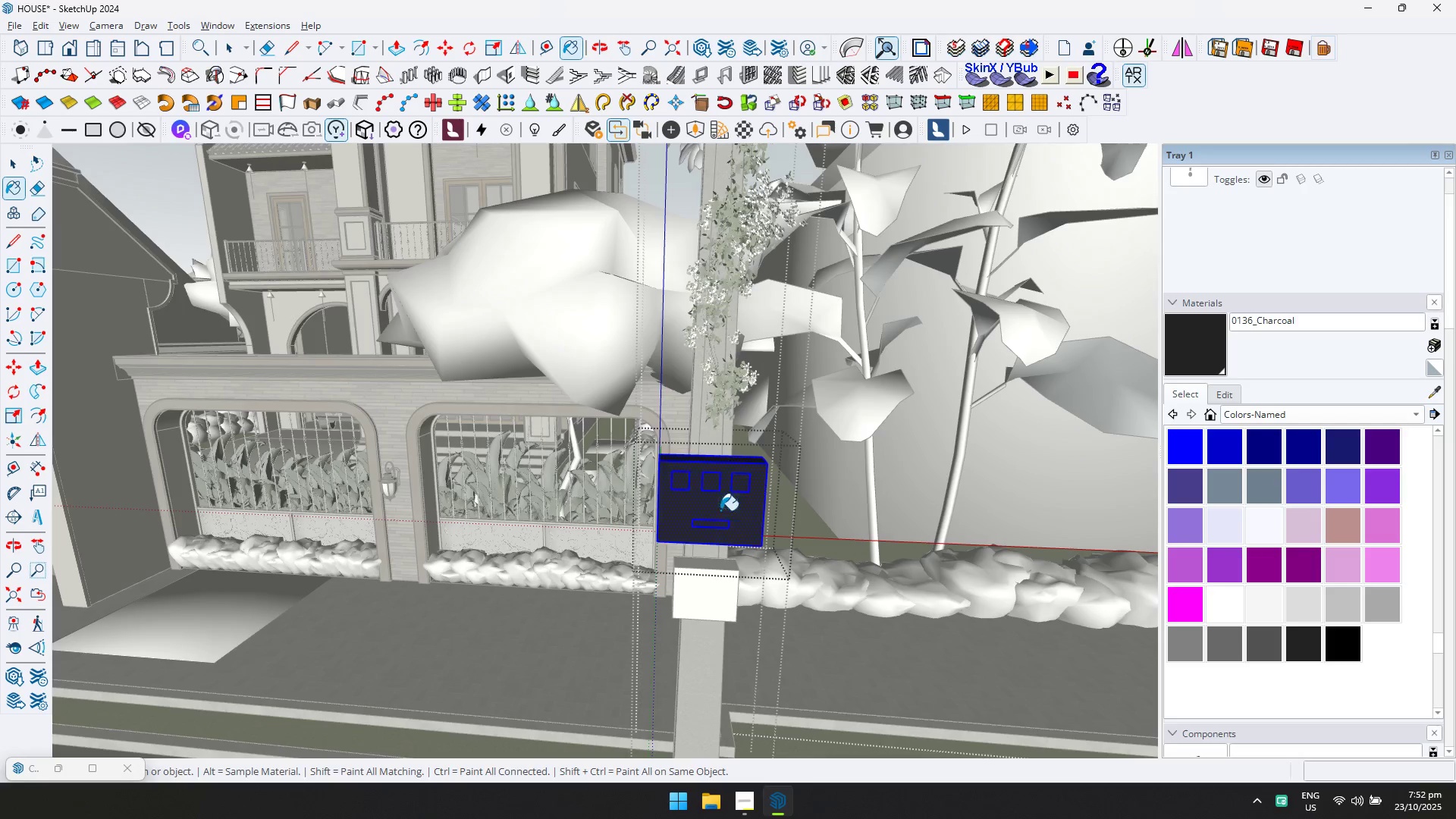 
key(Escape)
 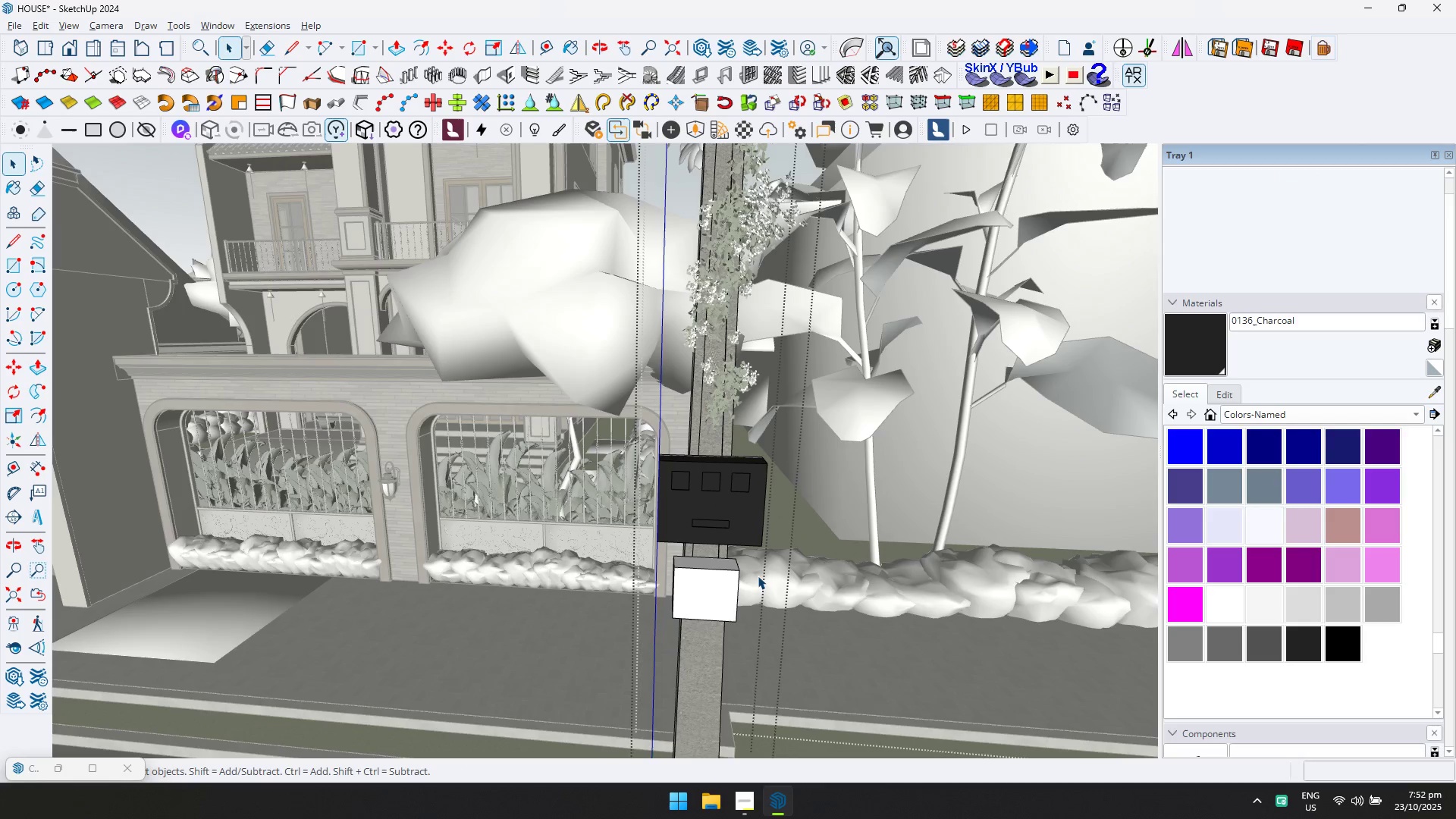 
double_click([710, 583])
 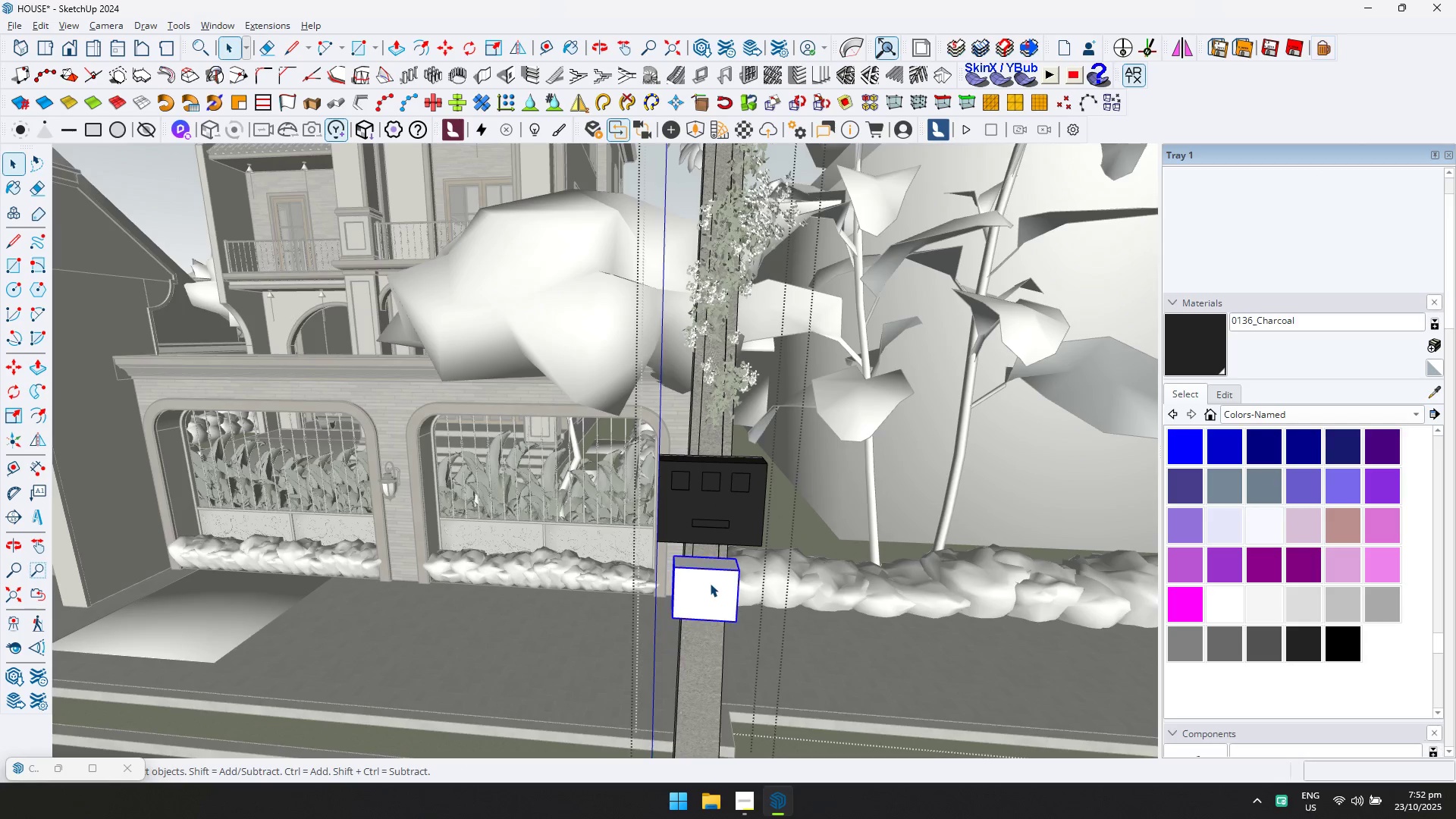 
triple_click([710, 583])
 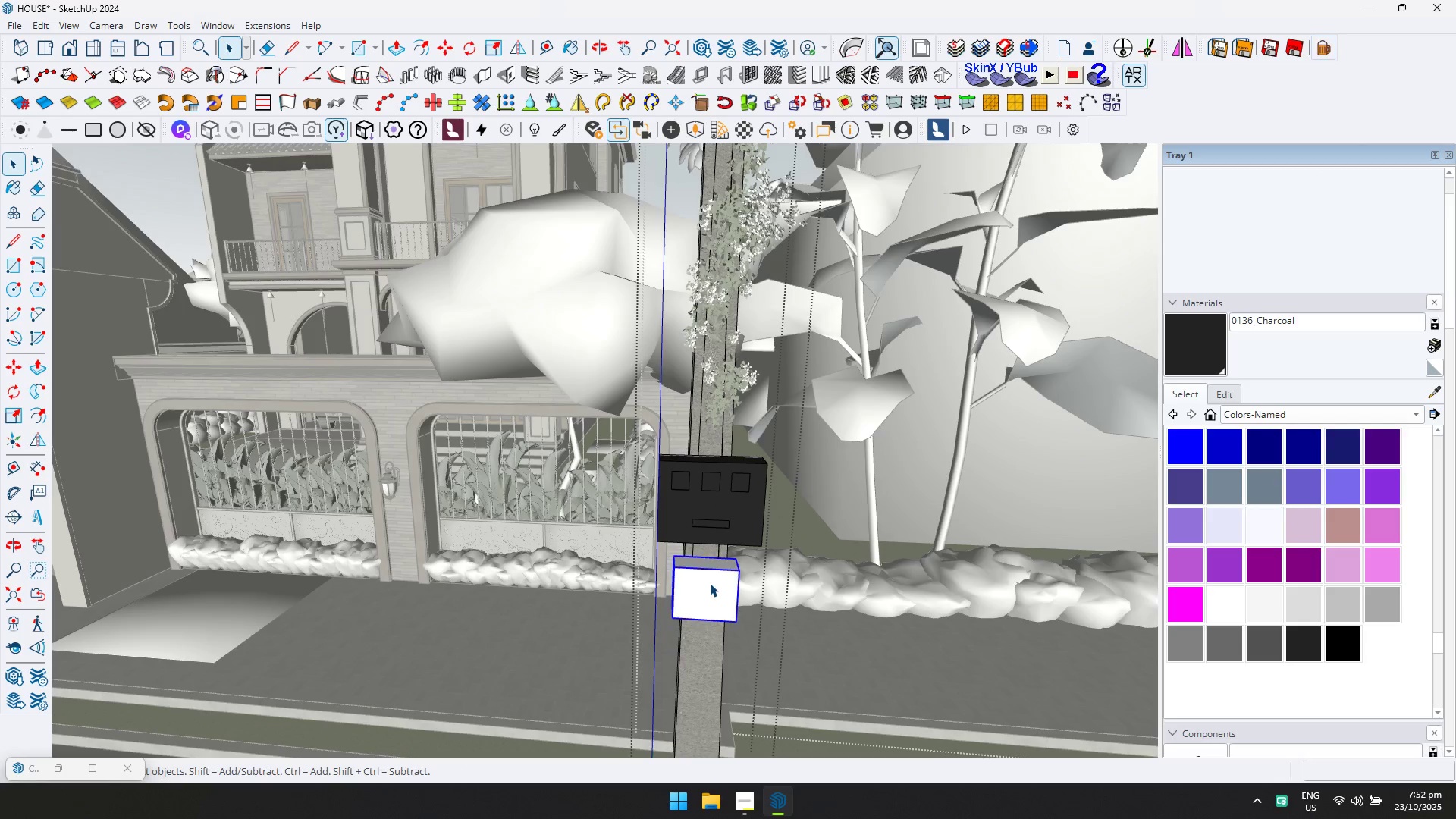 
triple_click([710, 583])
 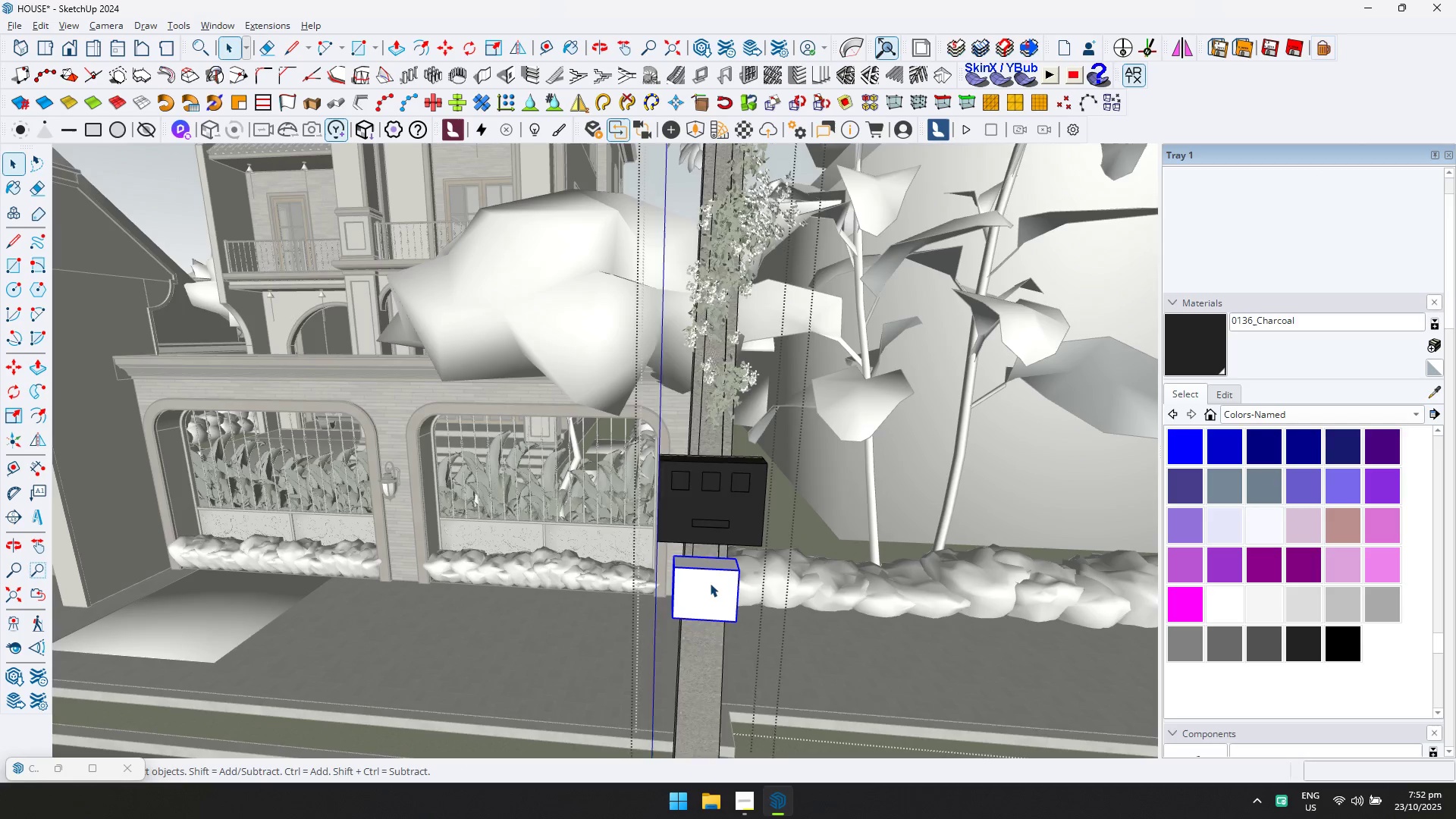 
triple_click([710, 583])
 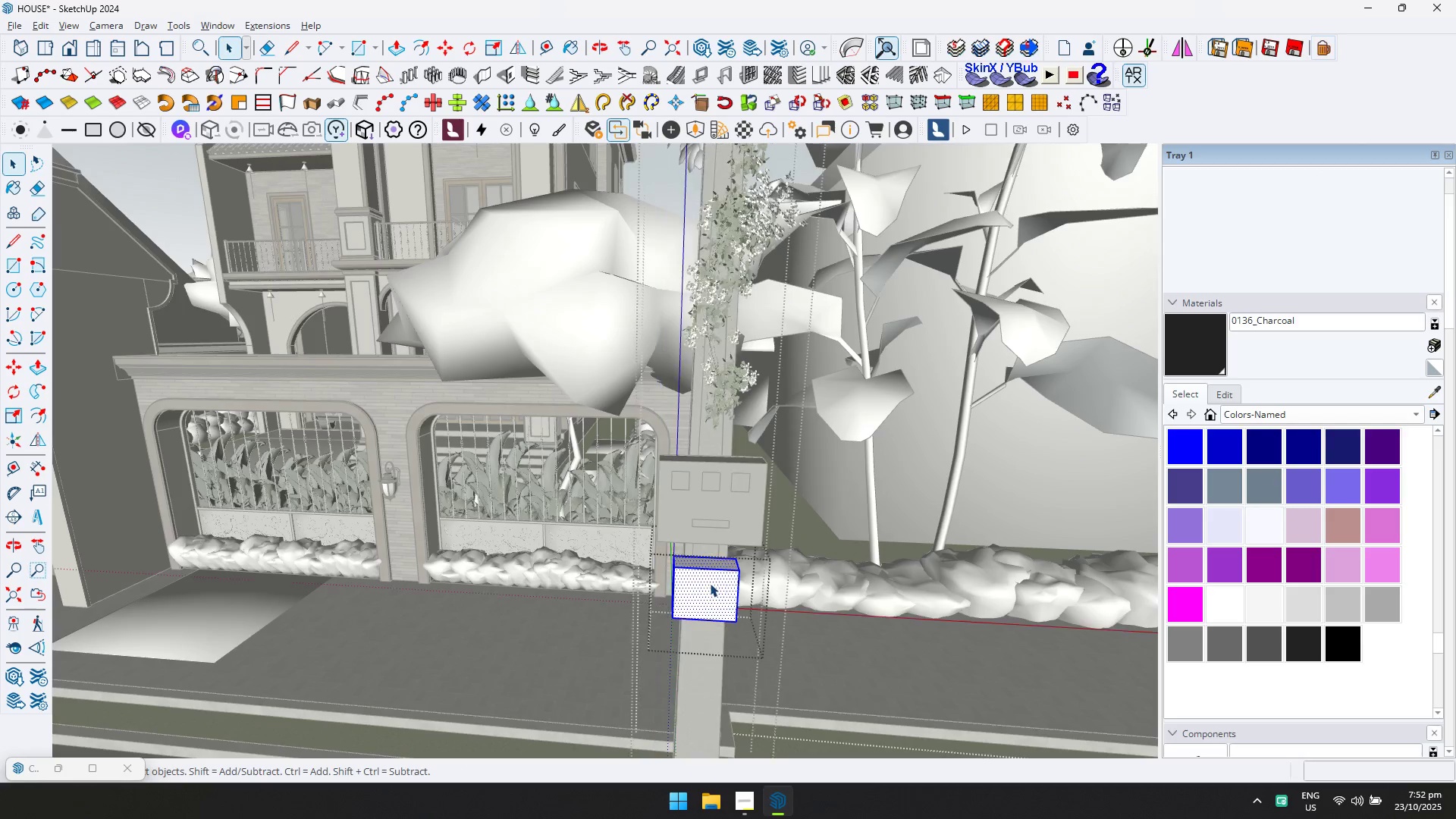 
key(Control+ControlLeft)
 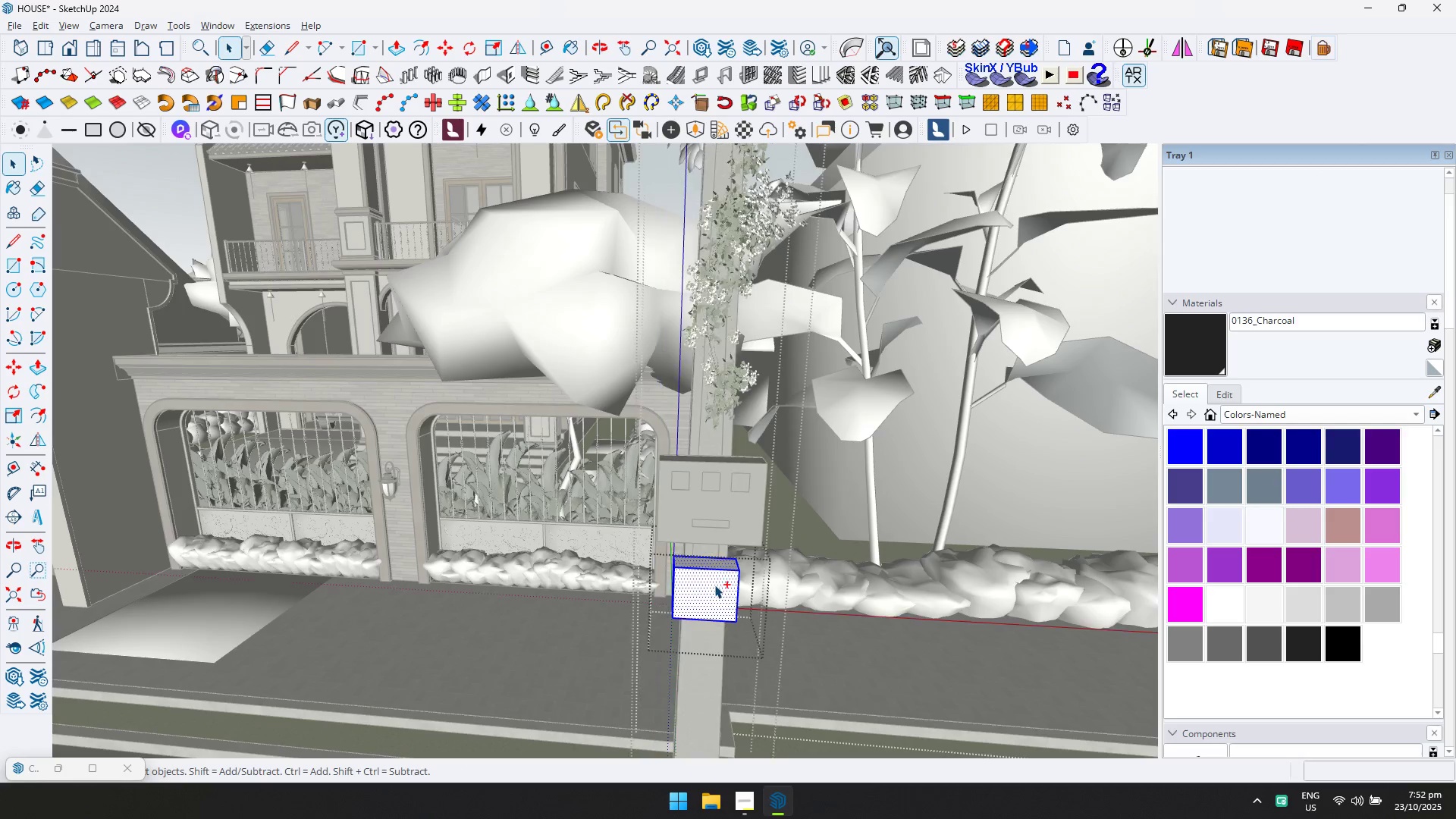 
key(Control+A)
 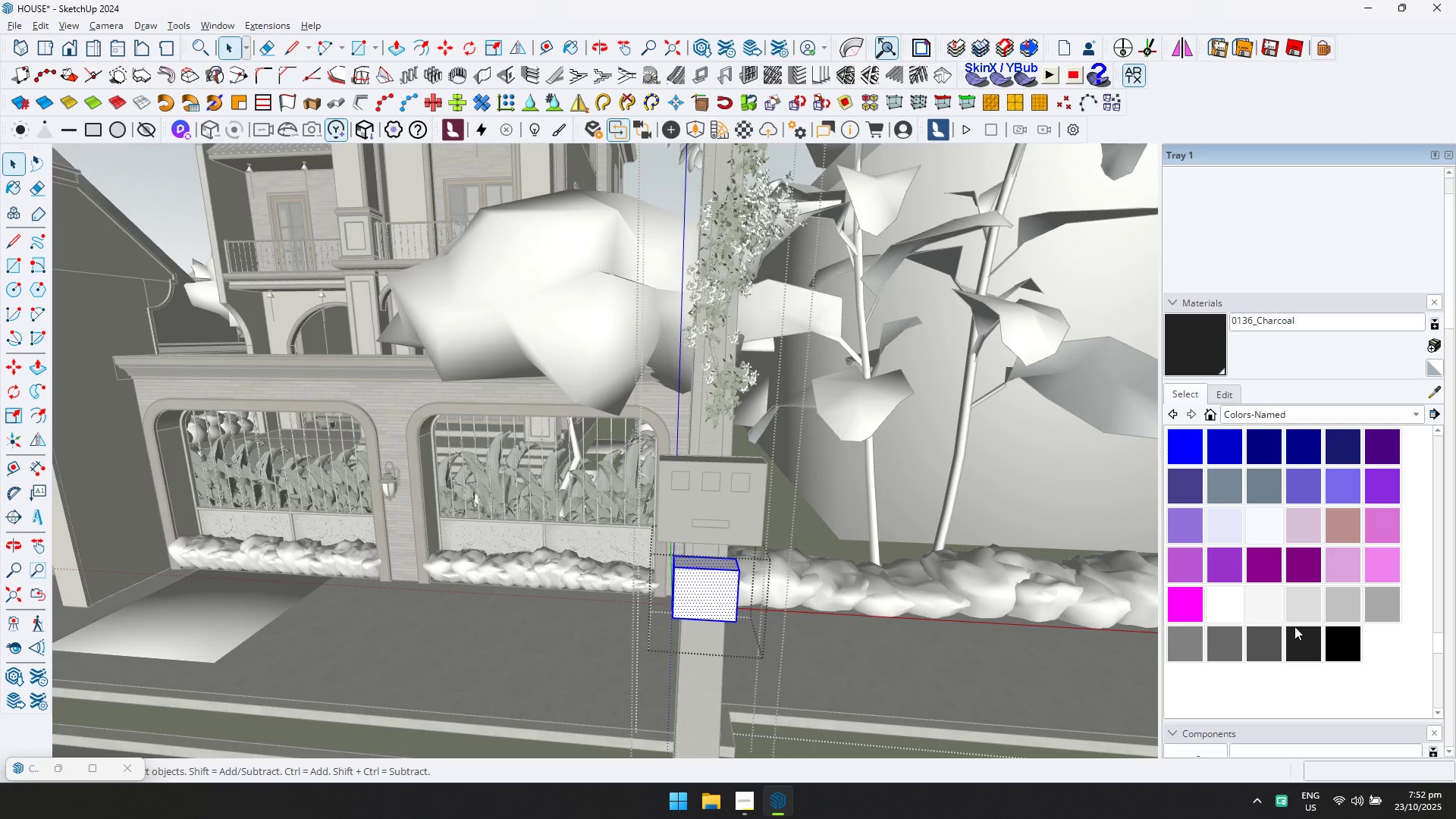 
left_click([1261, 638])
 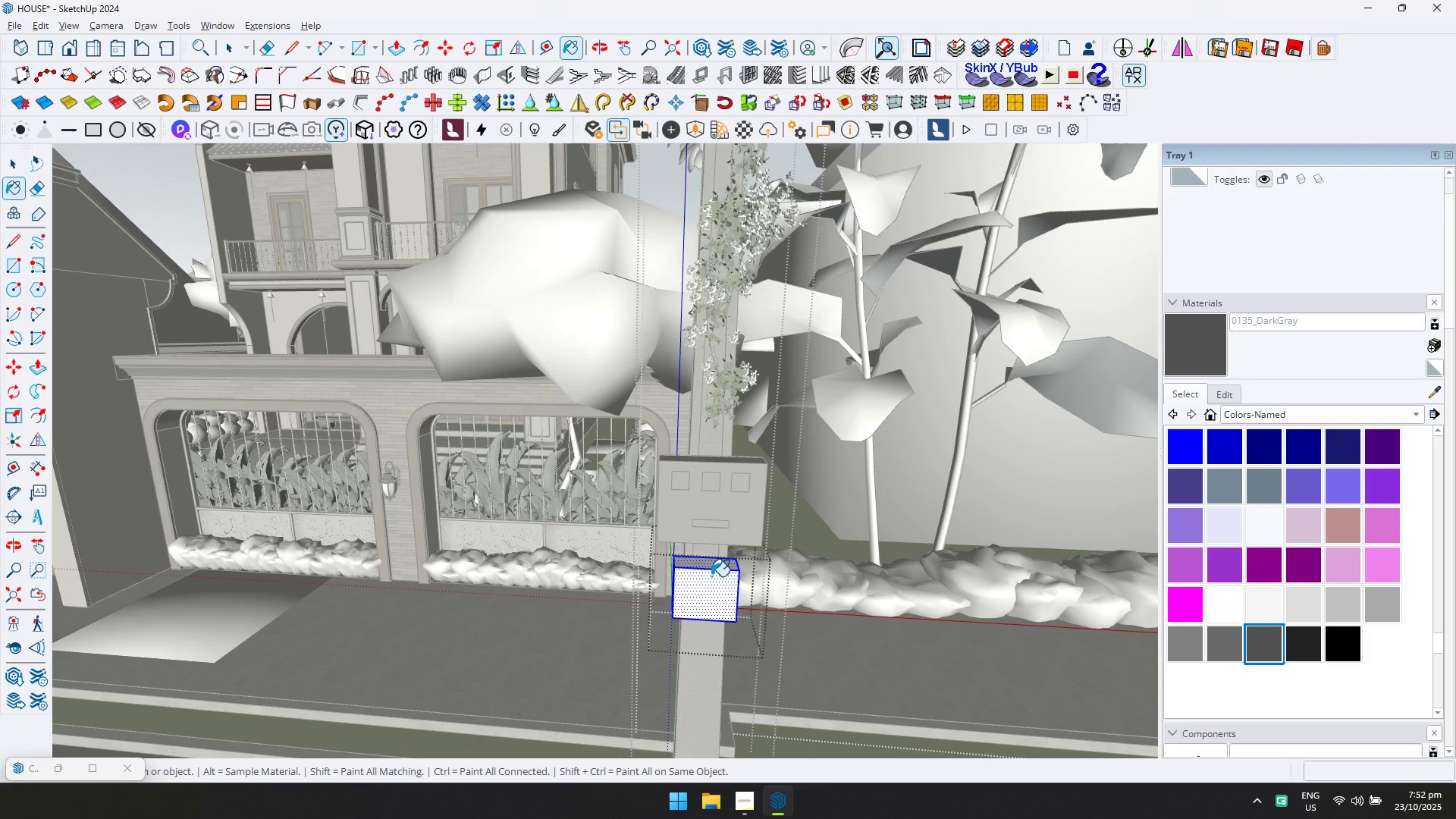 
left_click([704, 577])
 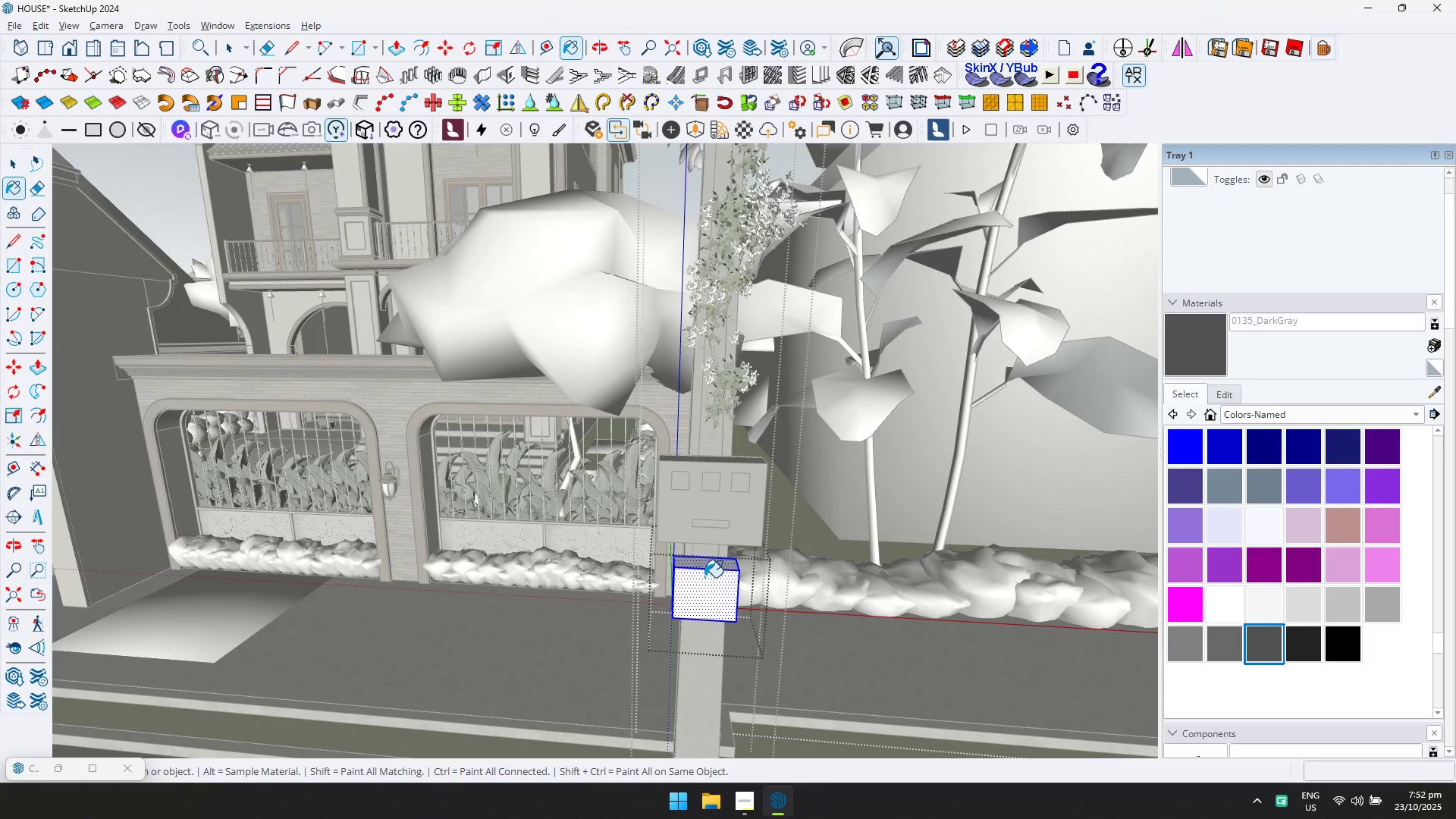 
key(Escape)
 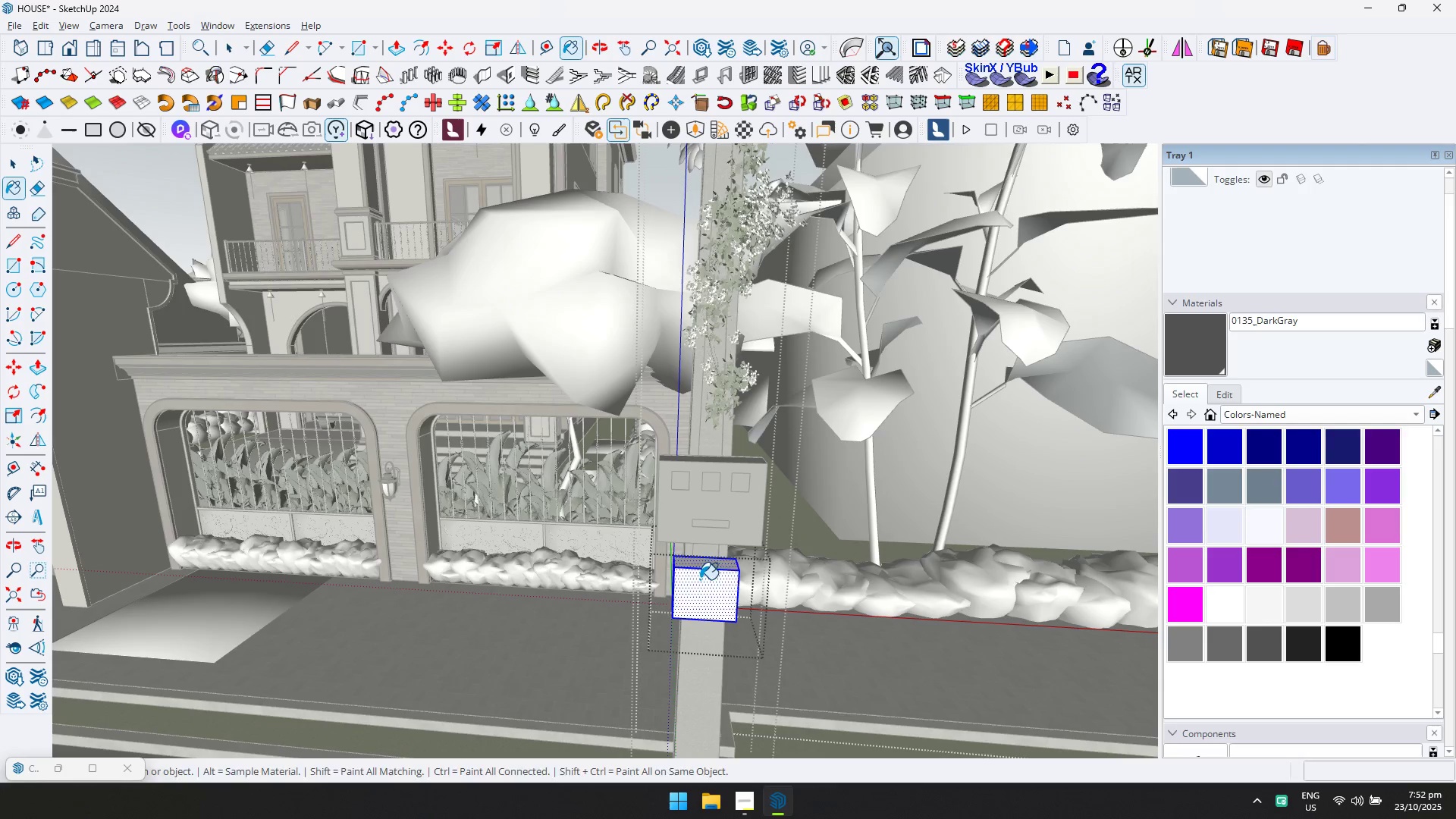 
key(Space)
 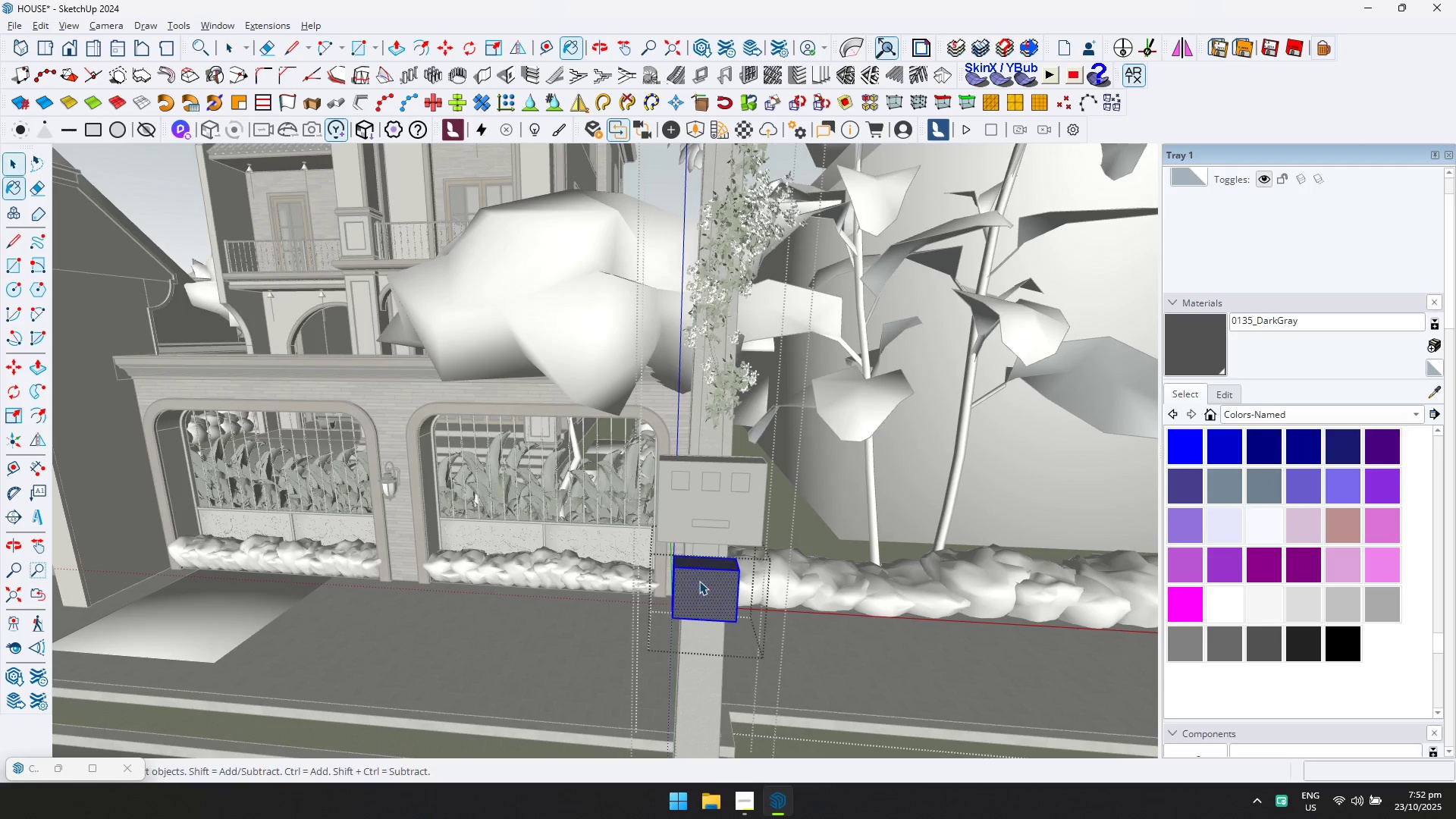 
key(Escape)
 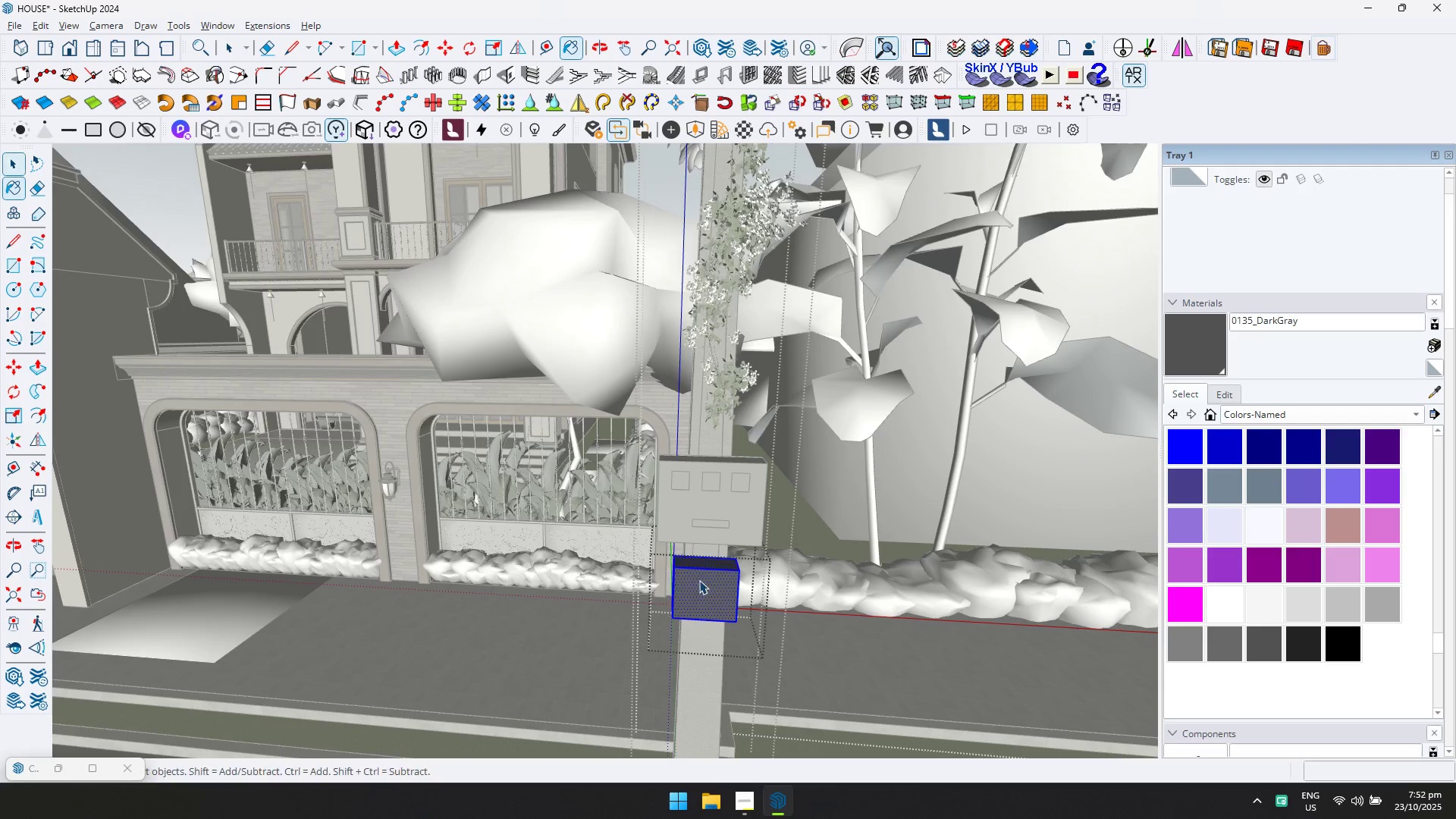 
scroll: coordinate [651, 476], scroll_direction: down, amount: 32.0
 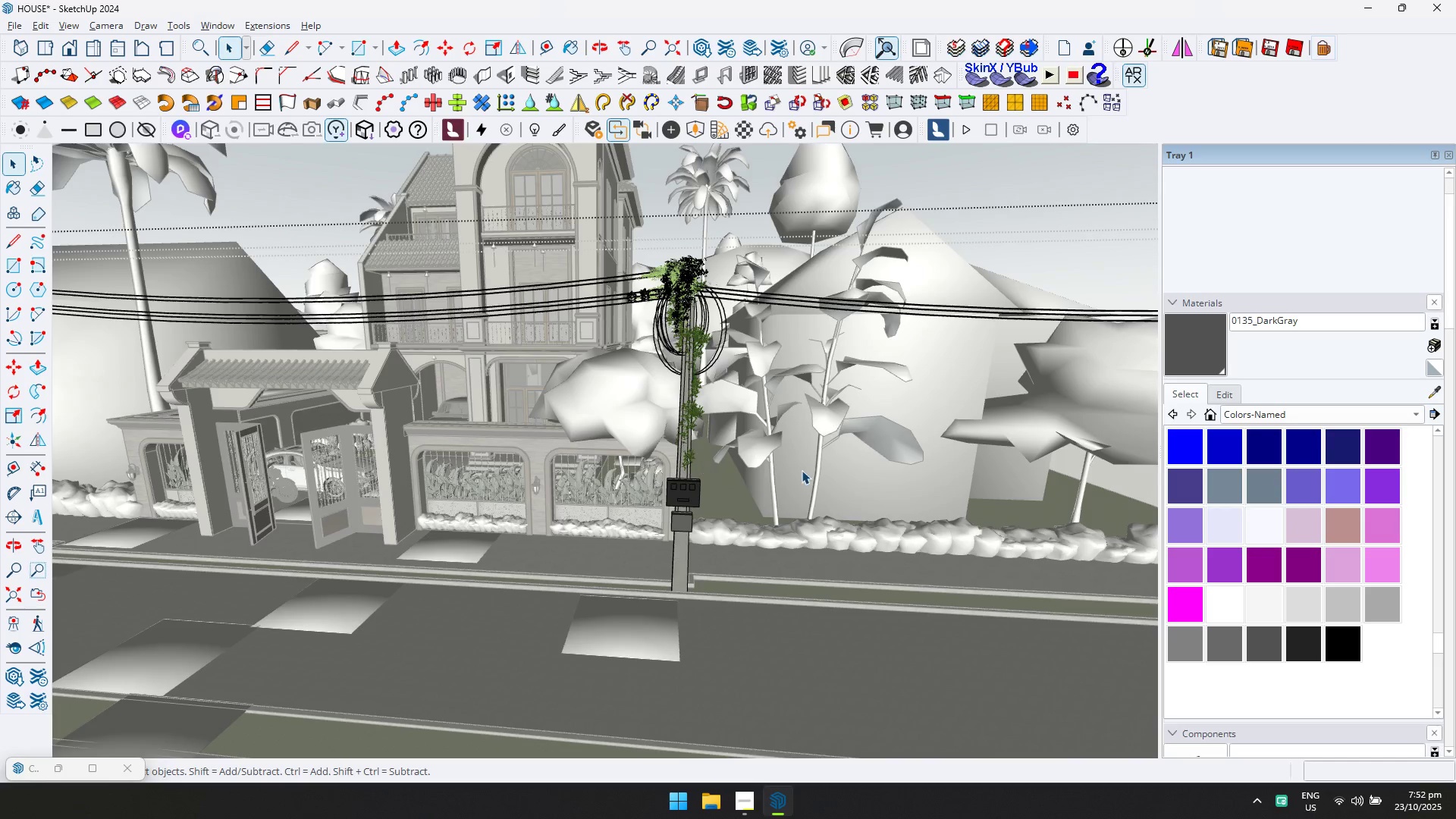 
key(Escape)
 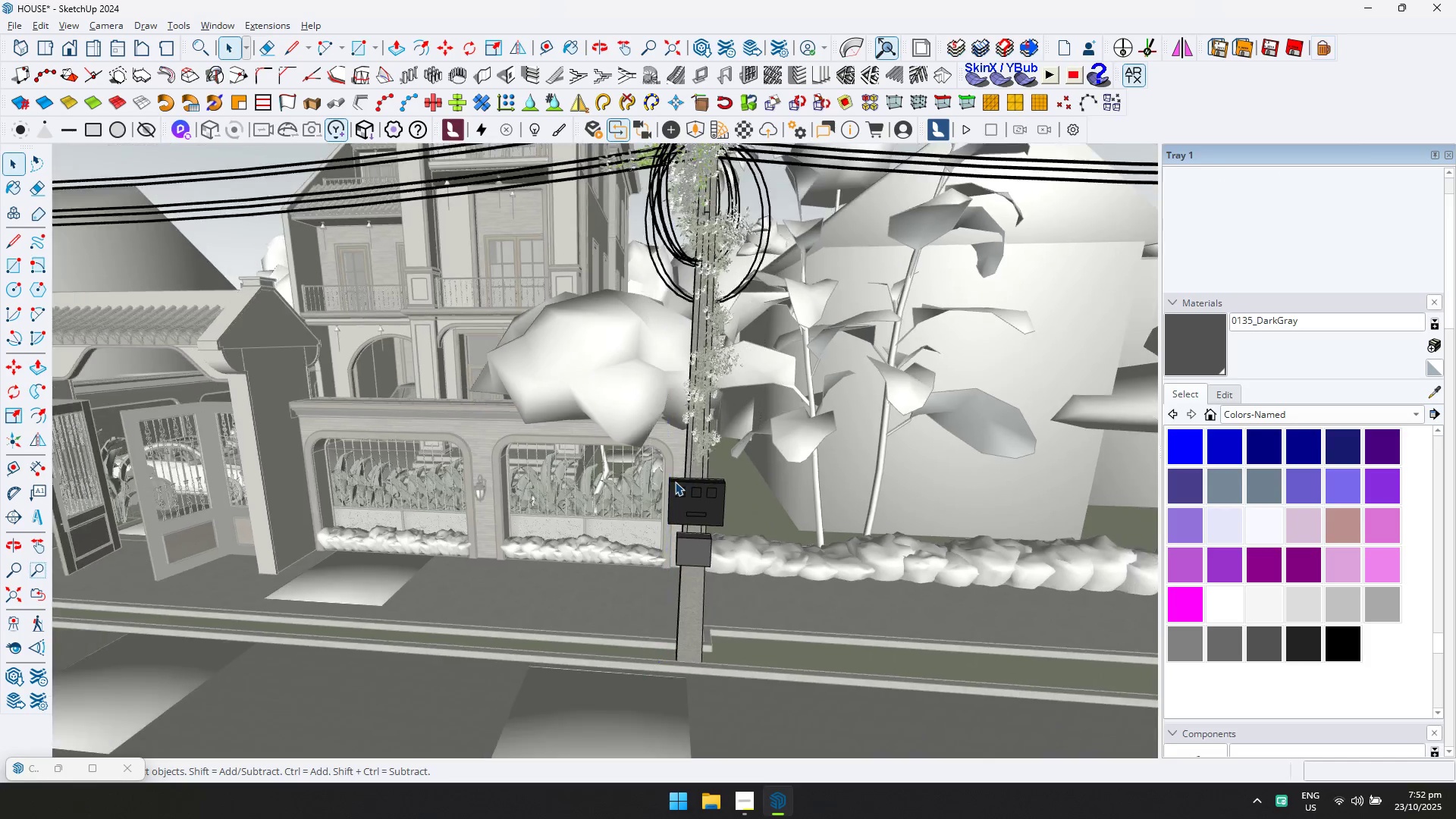 
key(Escape)
 